 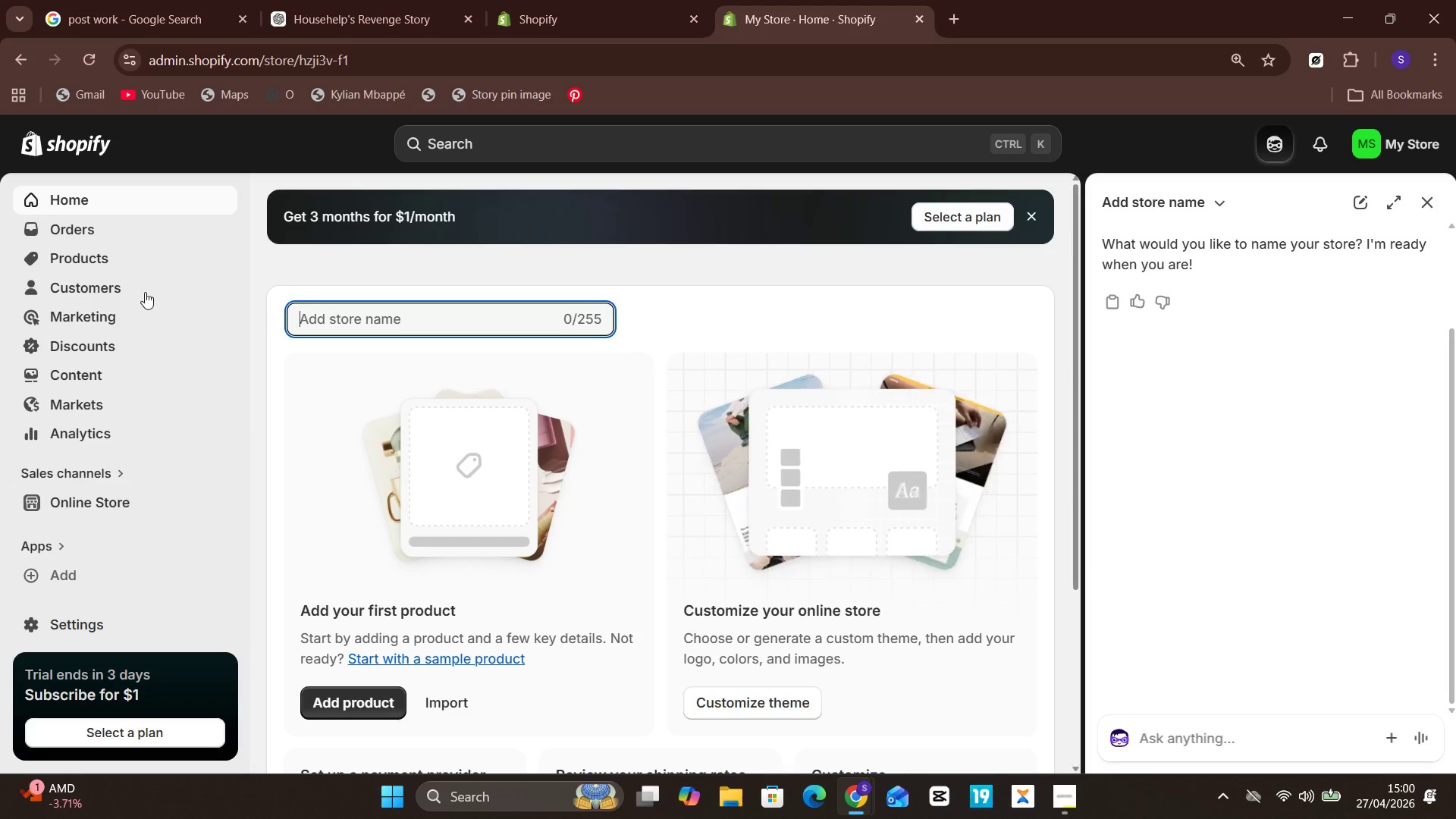 
key(Control+V)
 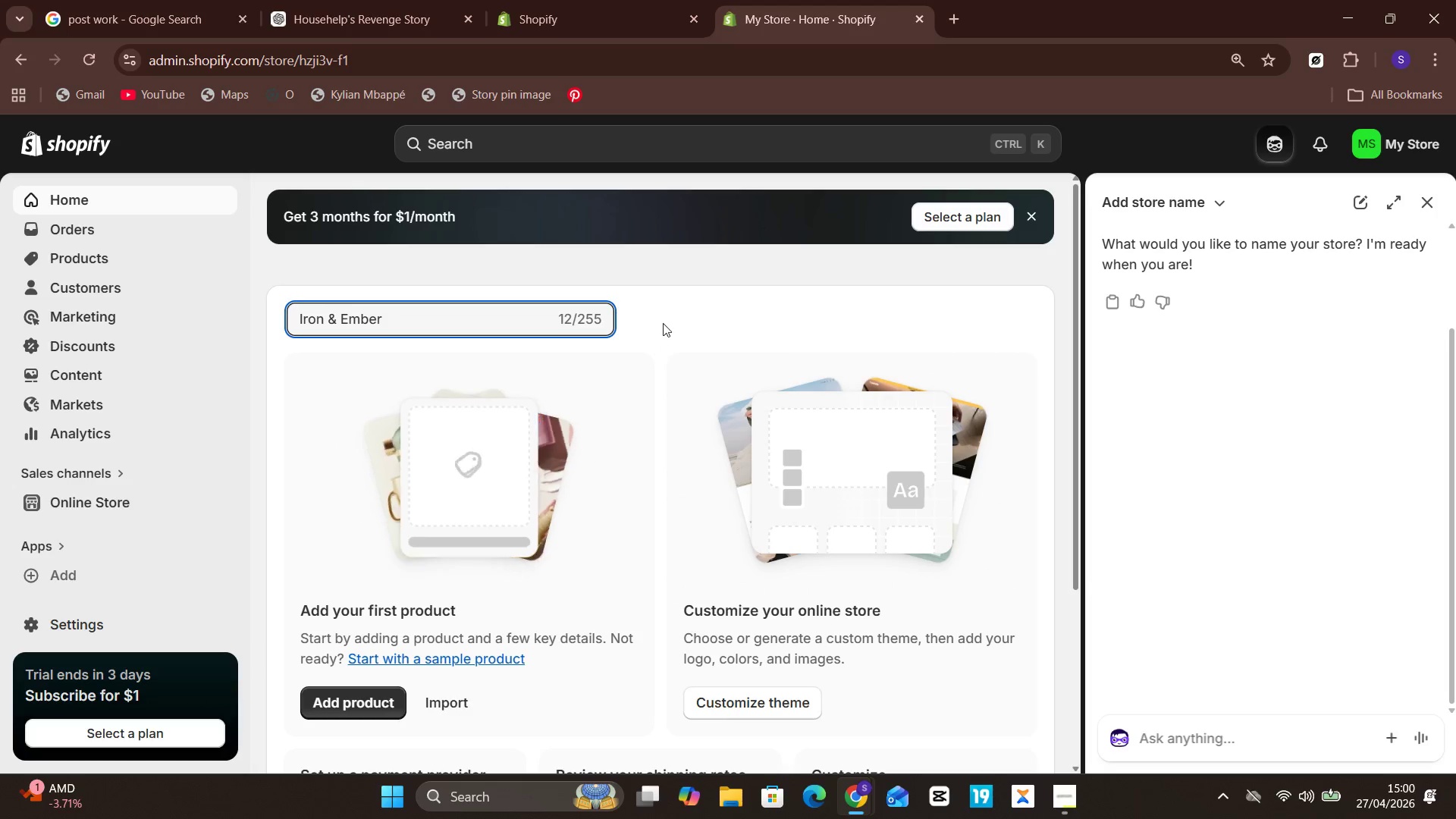 
left_click([665, 319])
 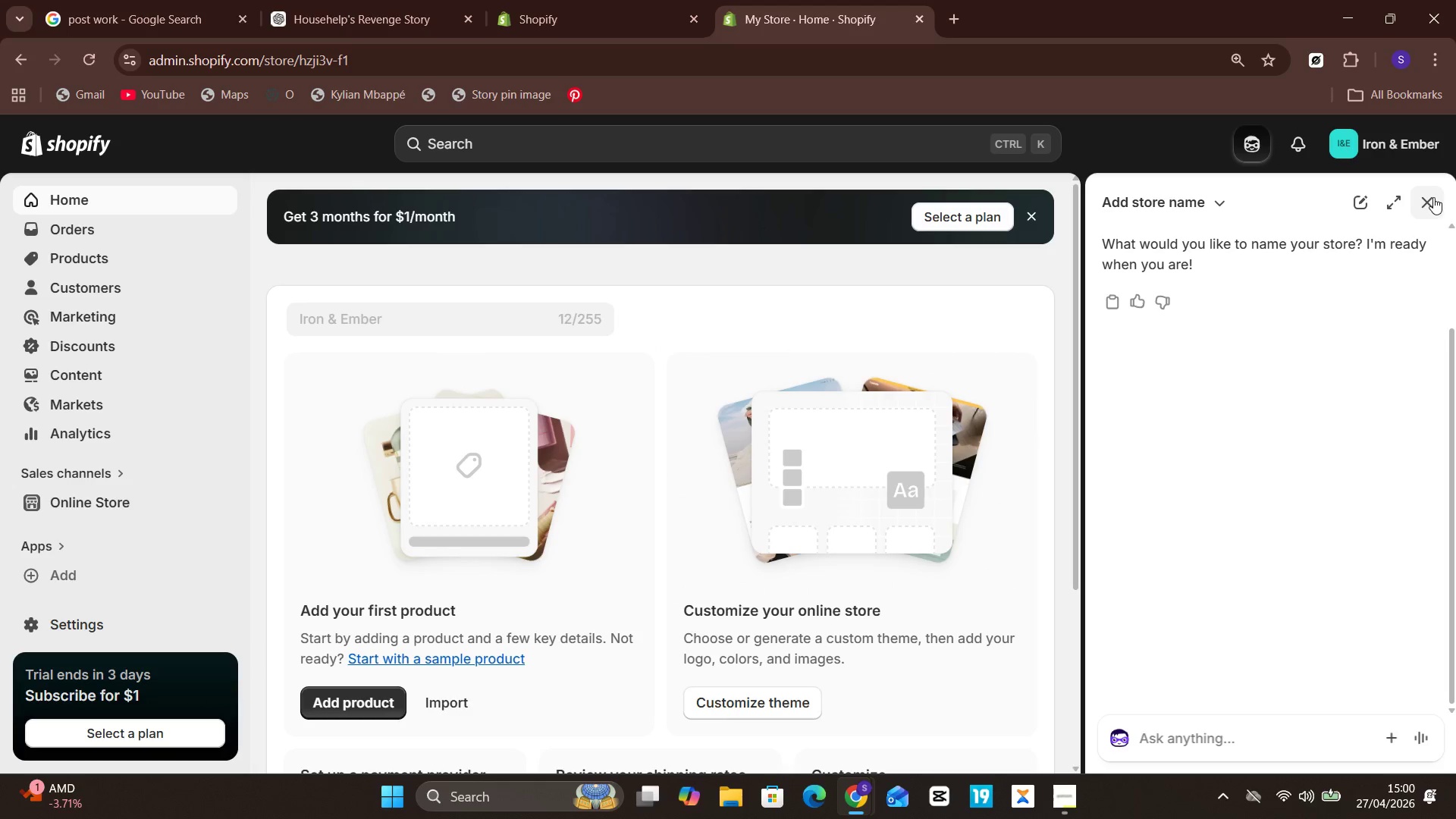 
left_click([1433, 193])
 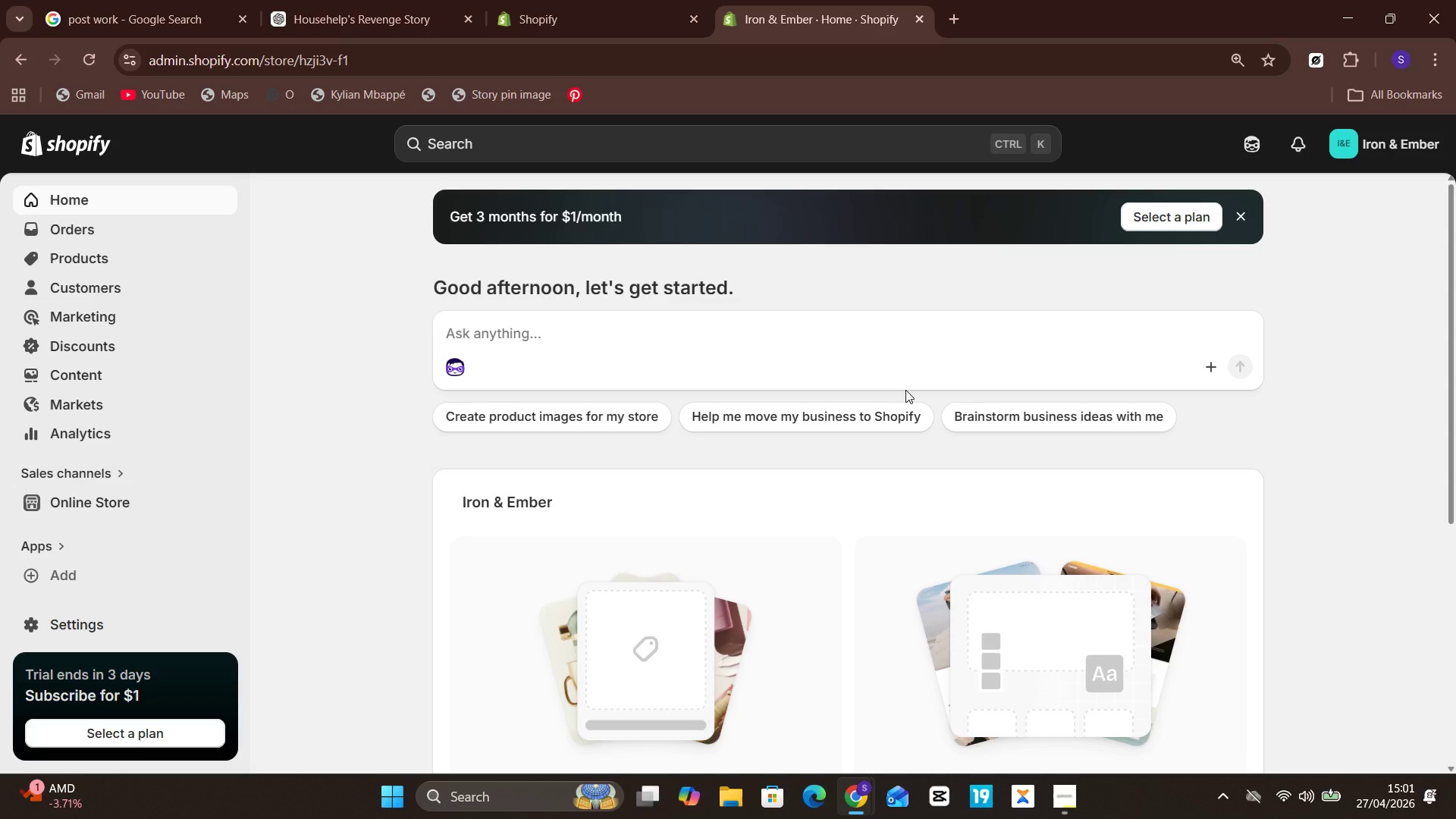 
wait(32.47)
 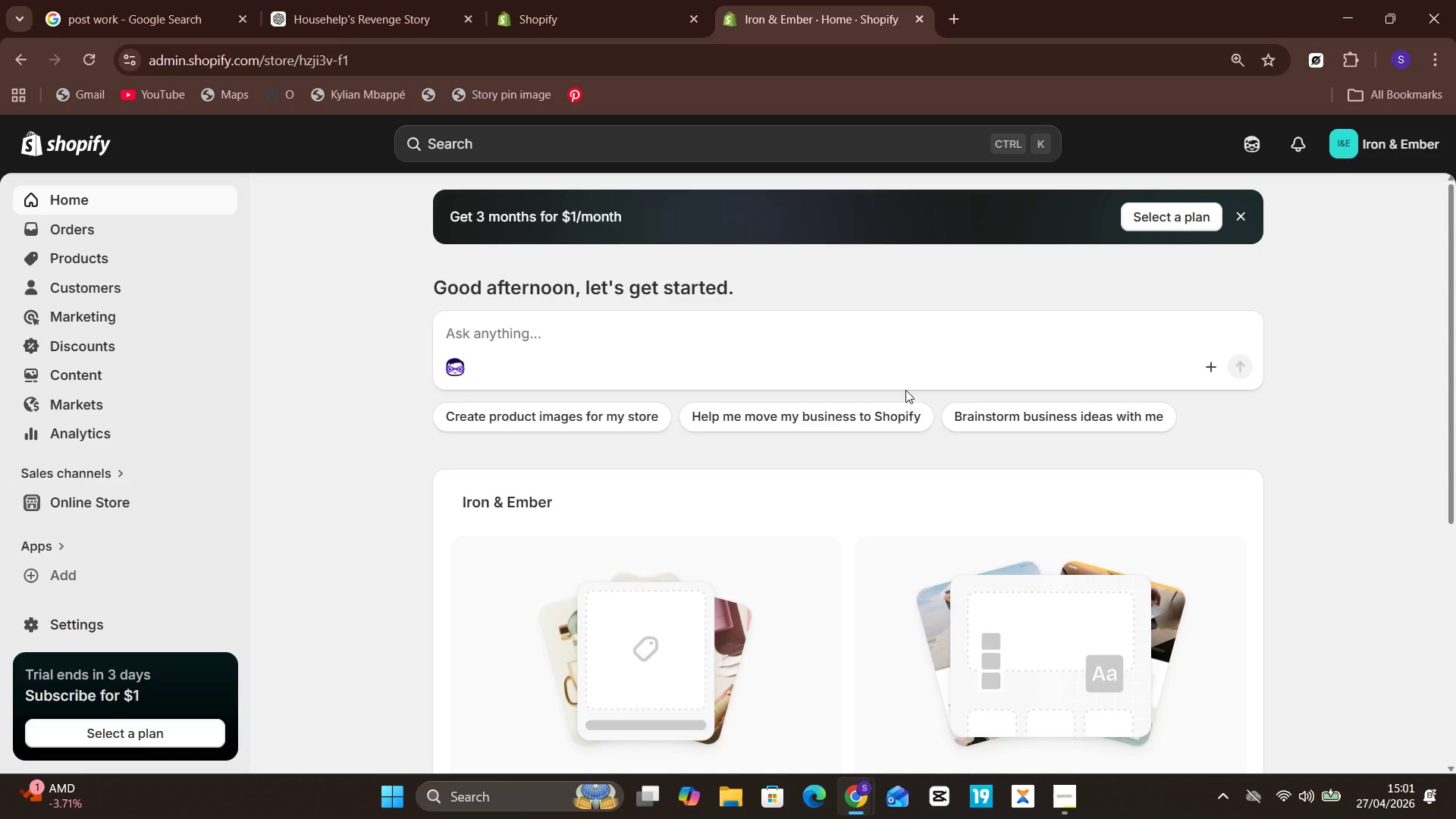 
scroll: coordinate [1328, 415], scroll_direction: down, amount: 2.0
 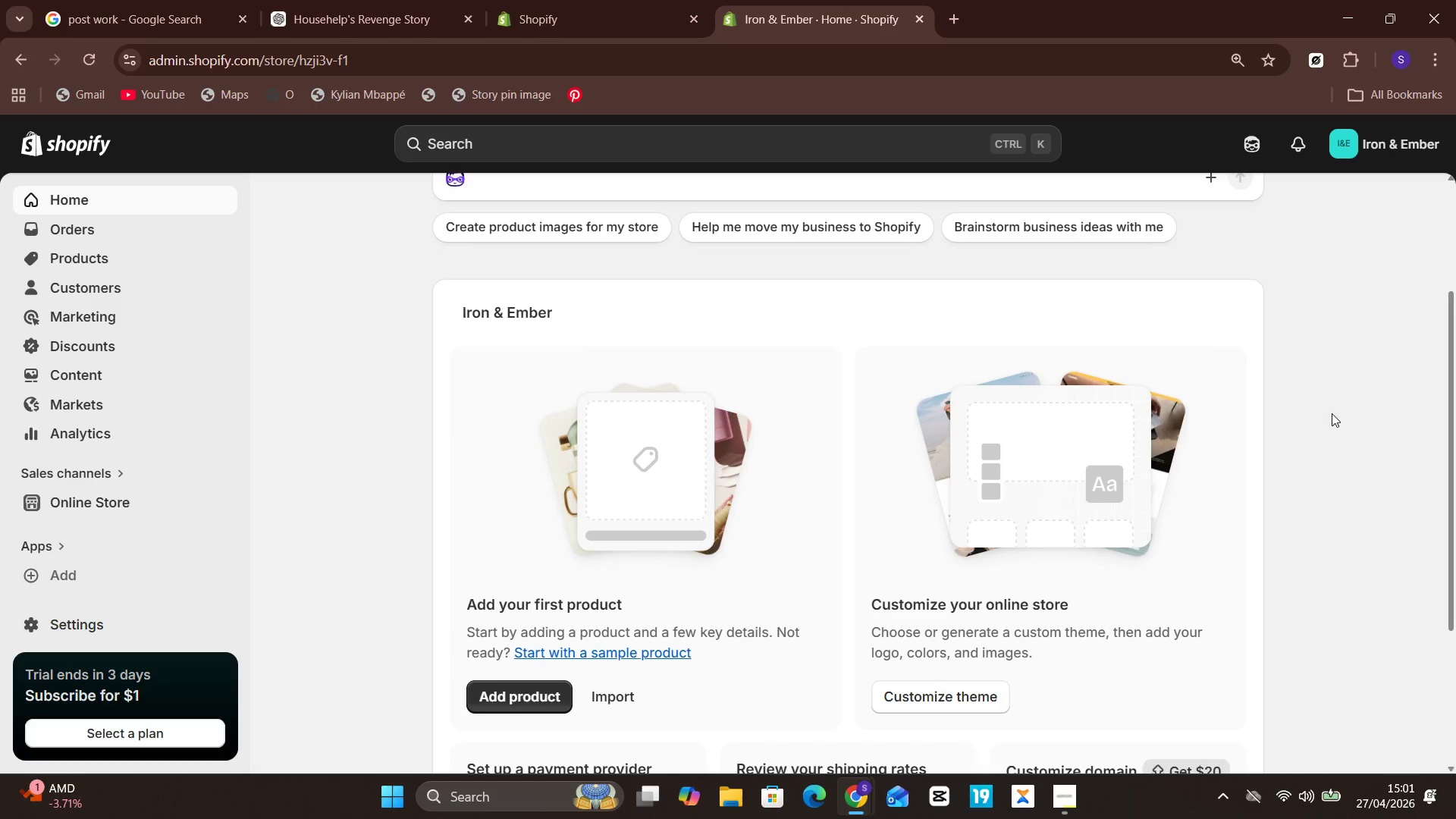 
wait(8.29)
 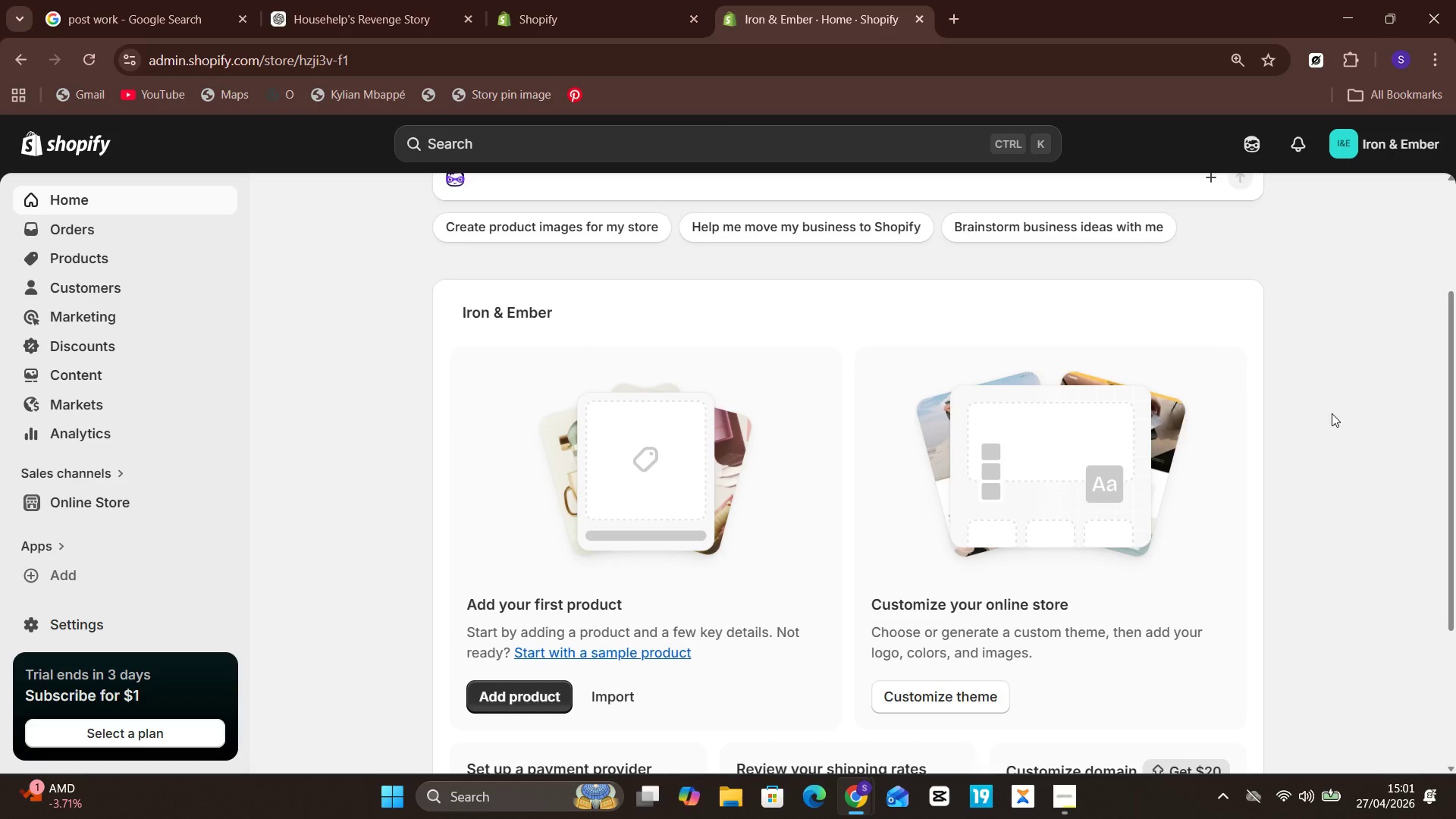 
left_click([93, 620])
 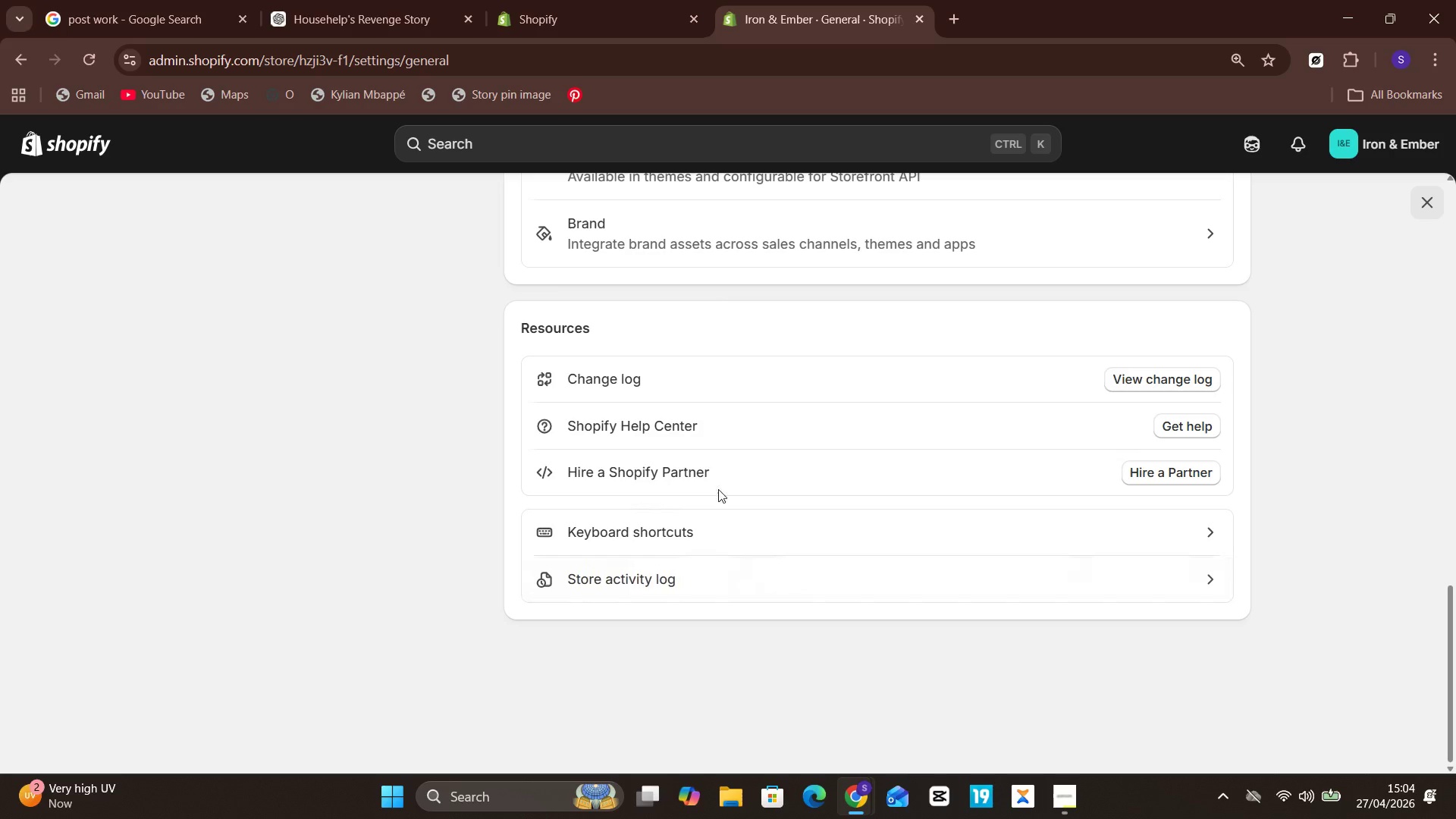 
wait(171.51)
 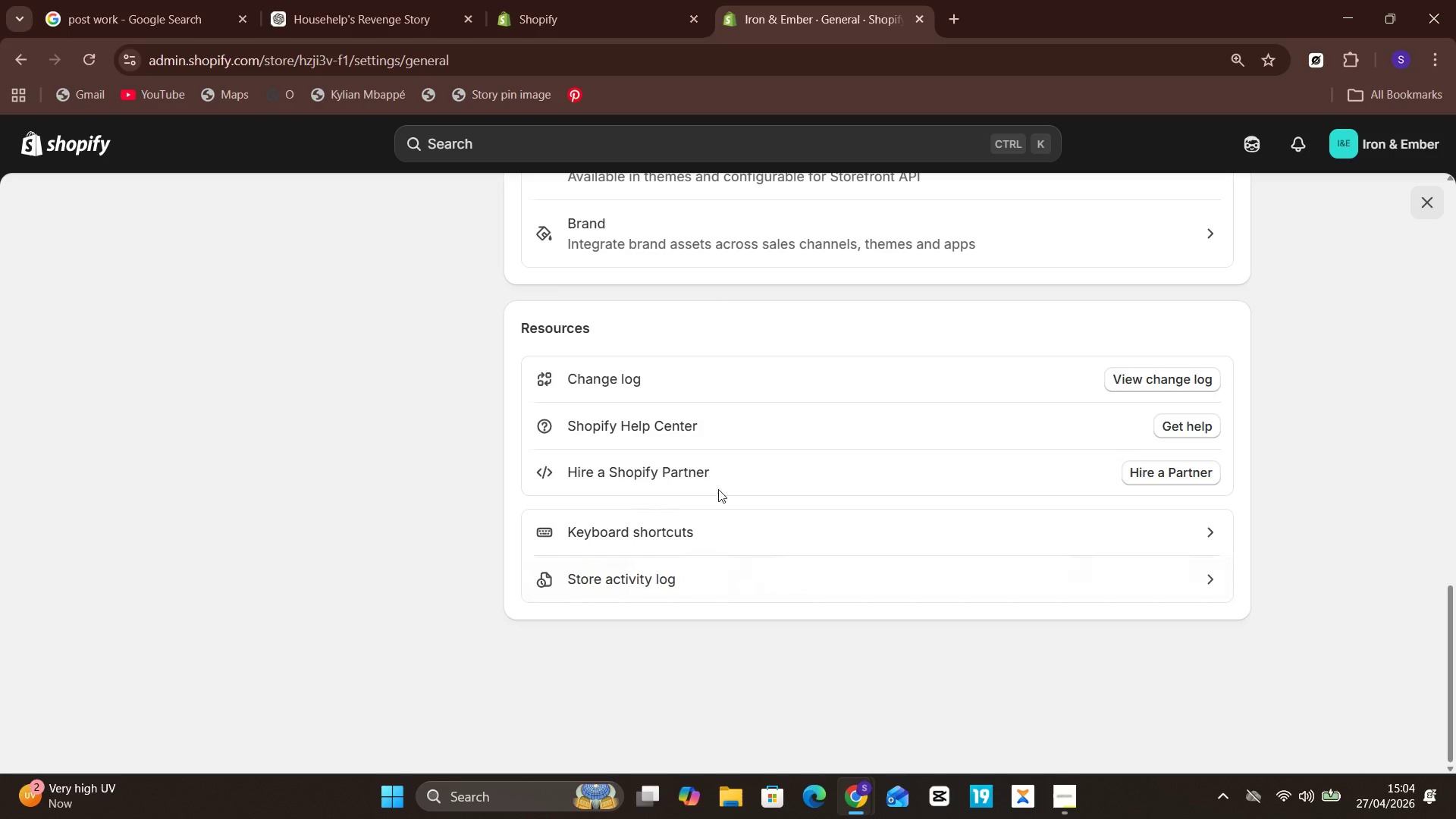 
mouse_move([730, 406])
 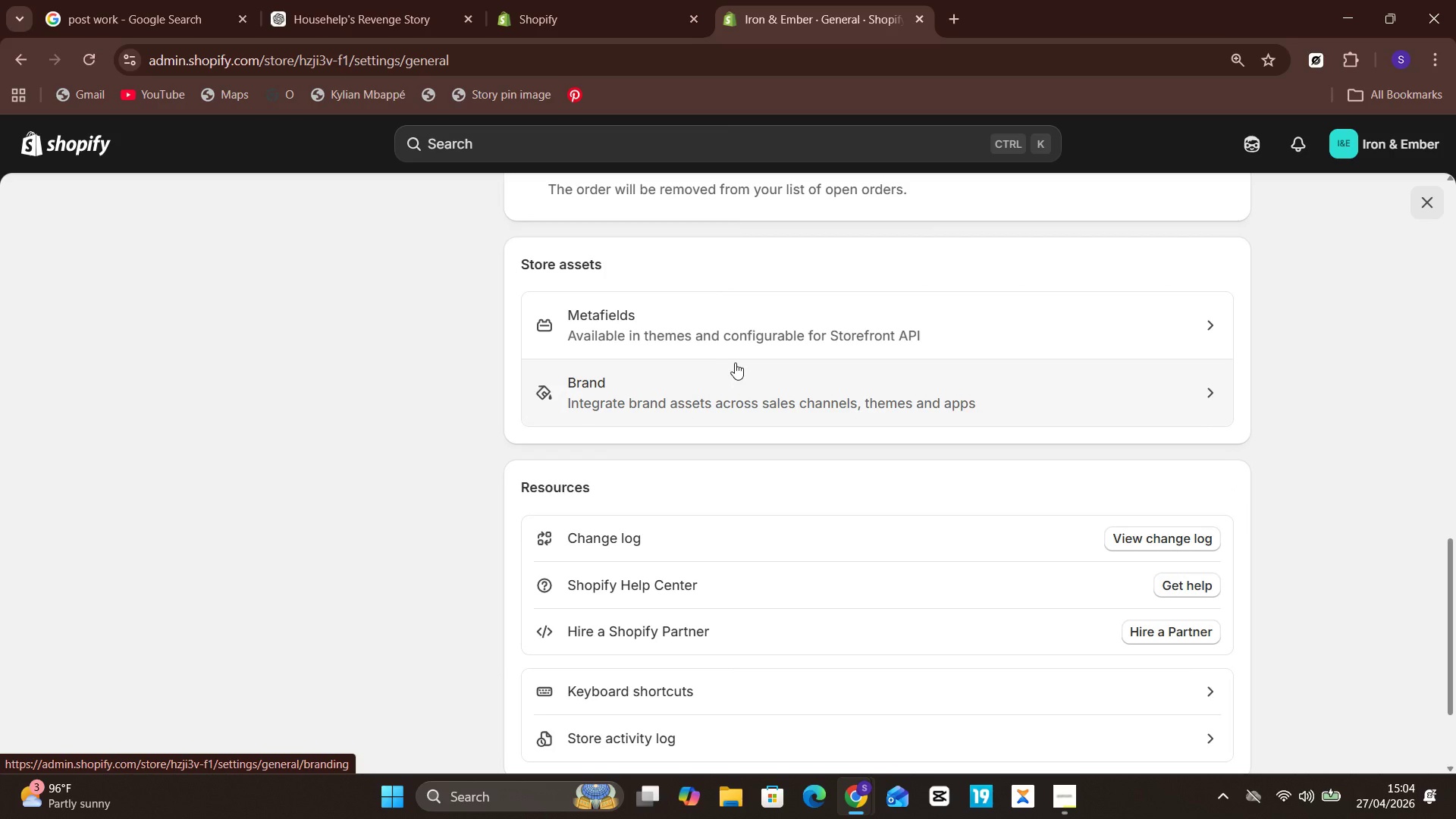 
left_click([736, 367])
 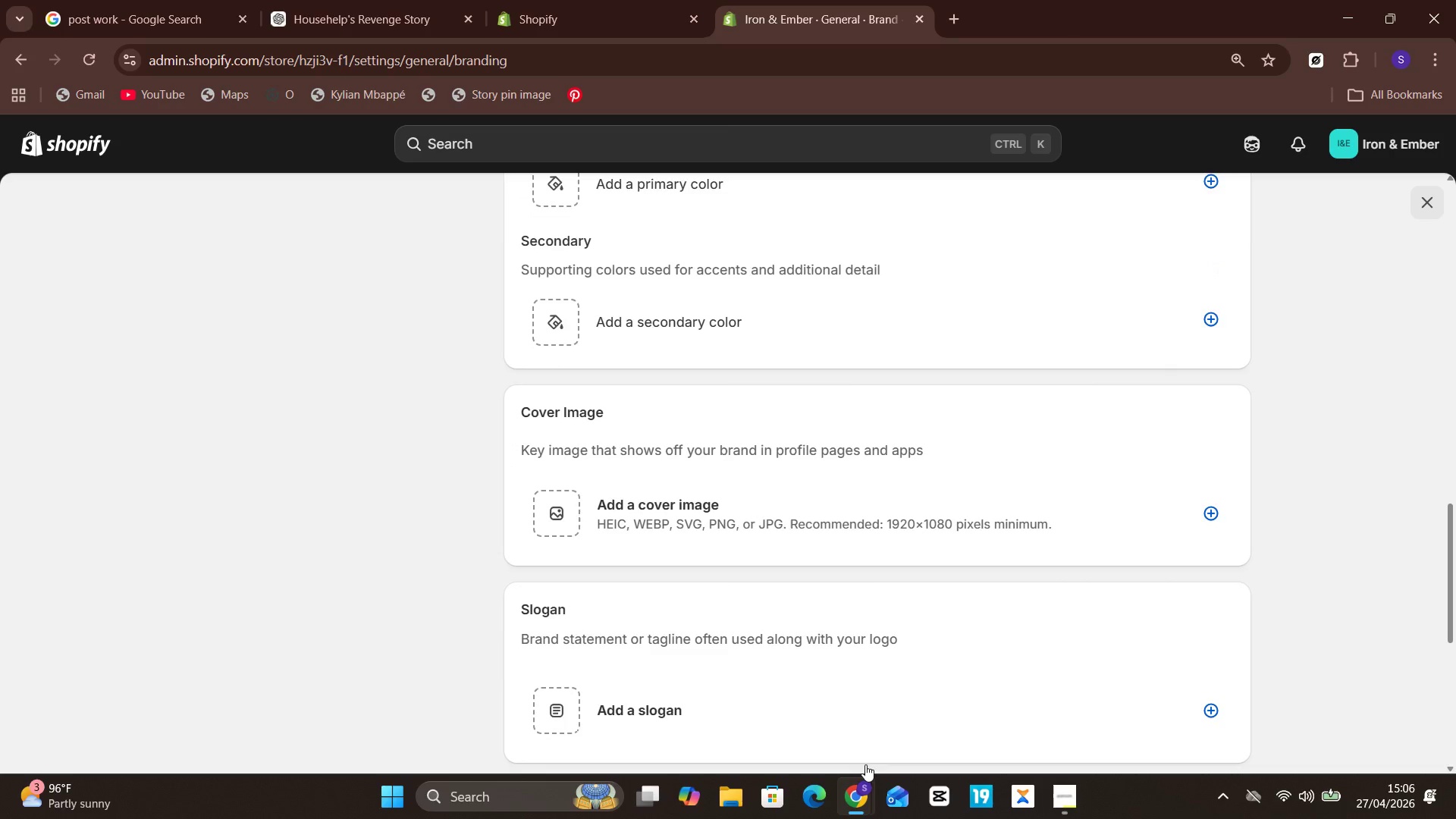 
wait(99.67)
 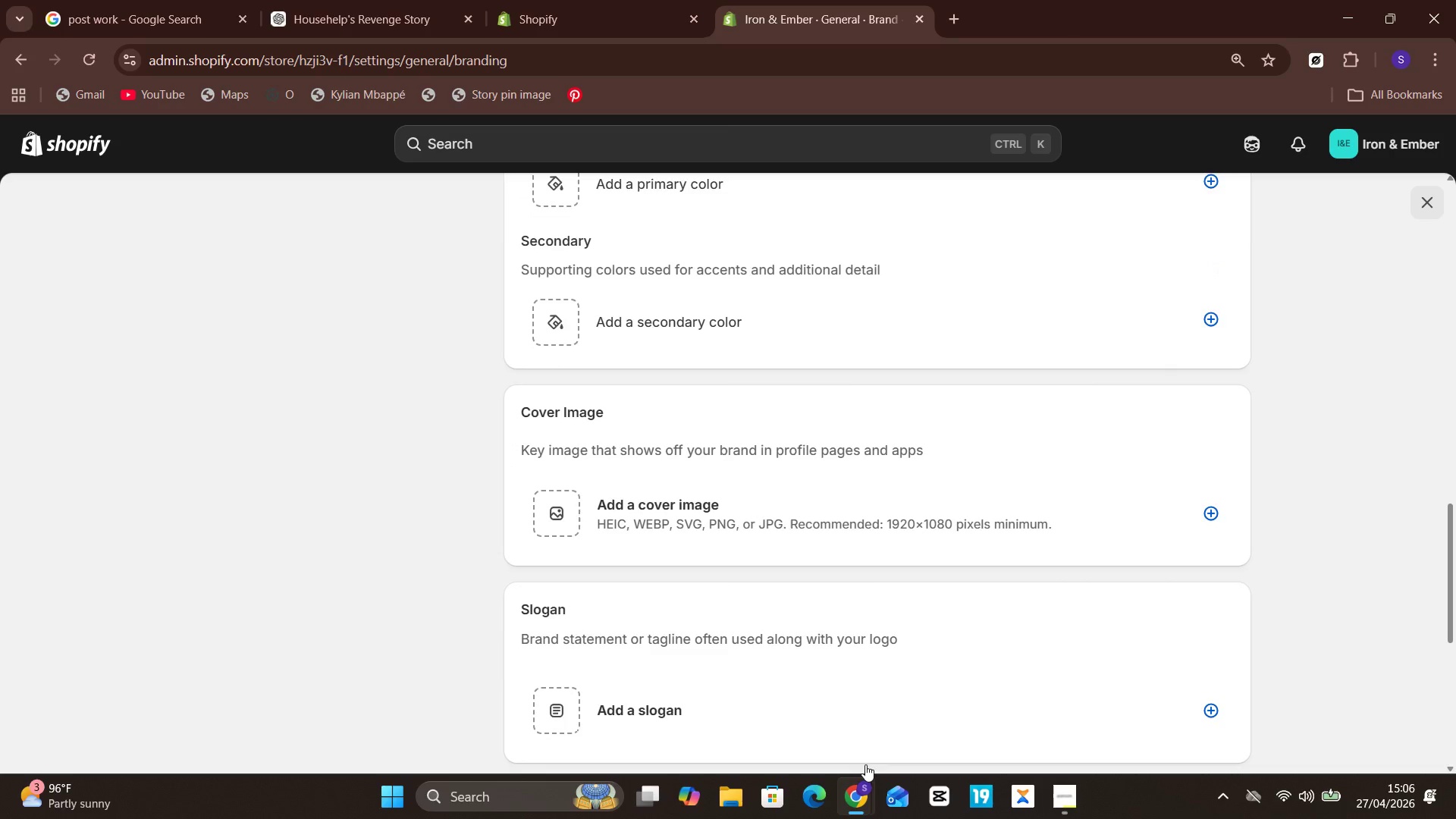 
left_click([565, 479])
 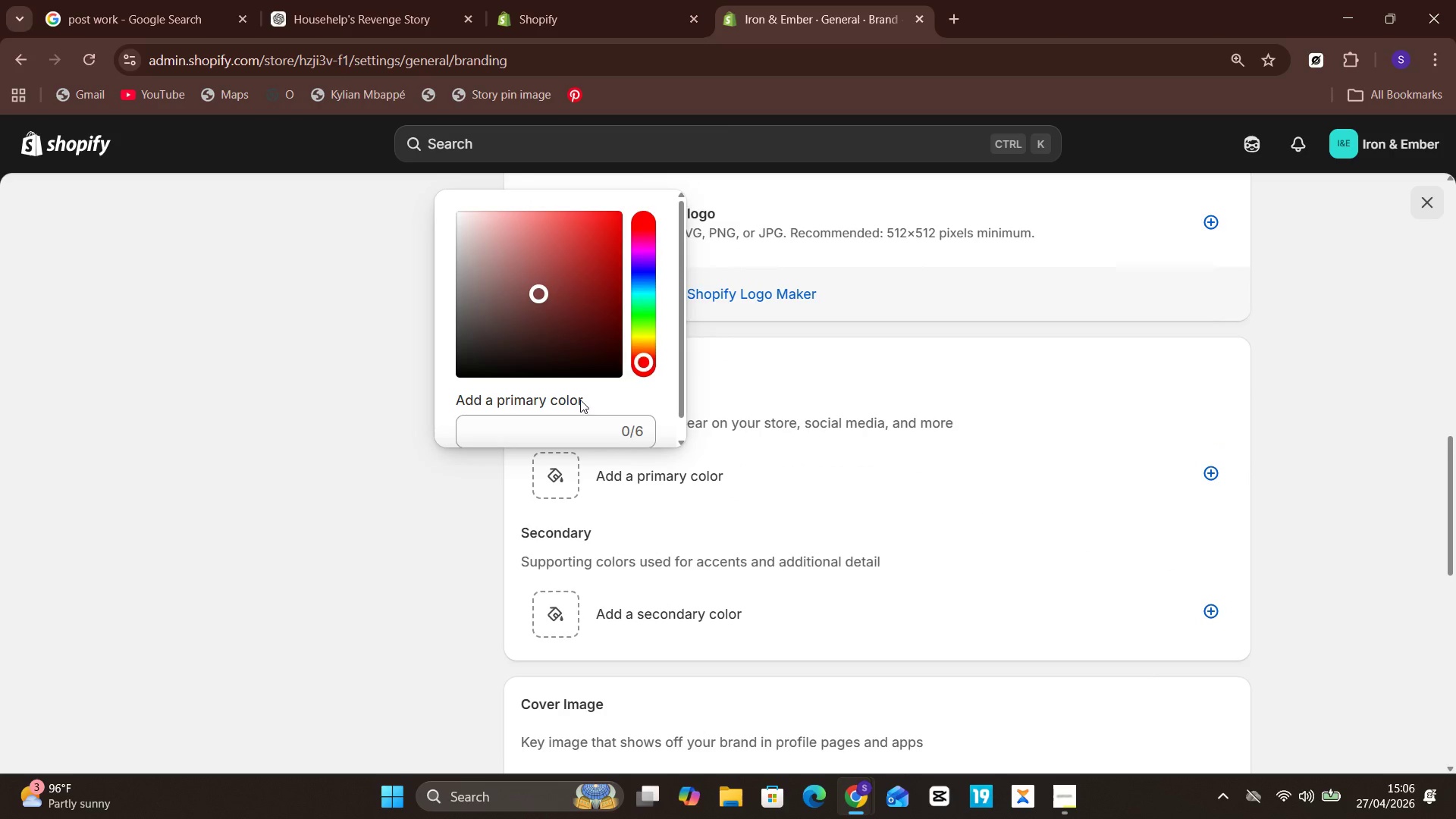 
left_click([574, 410])
 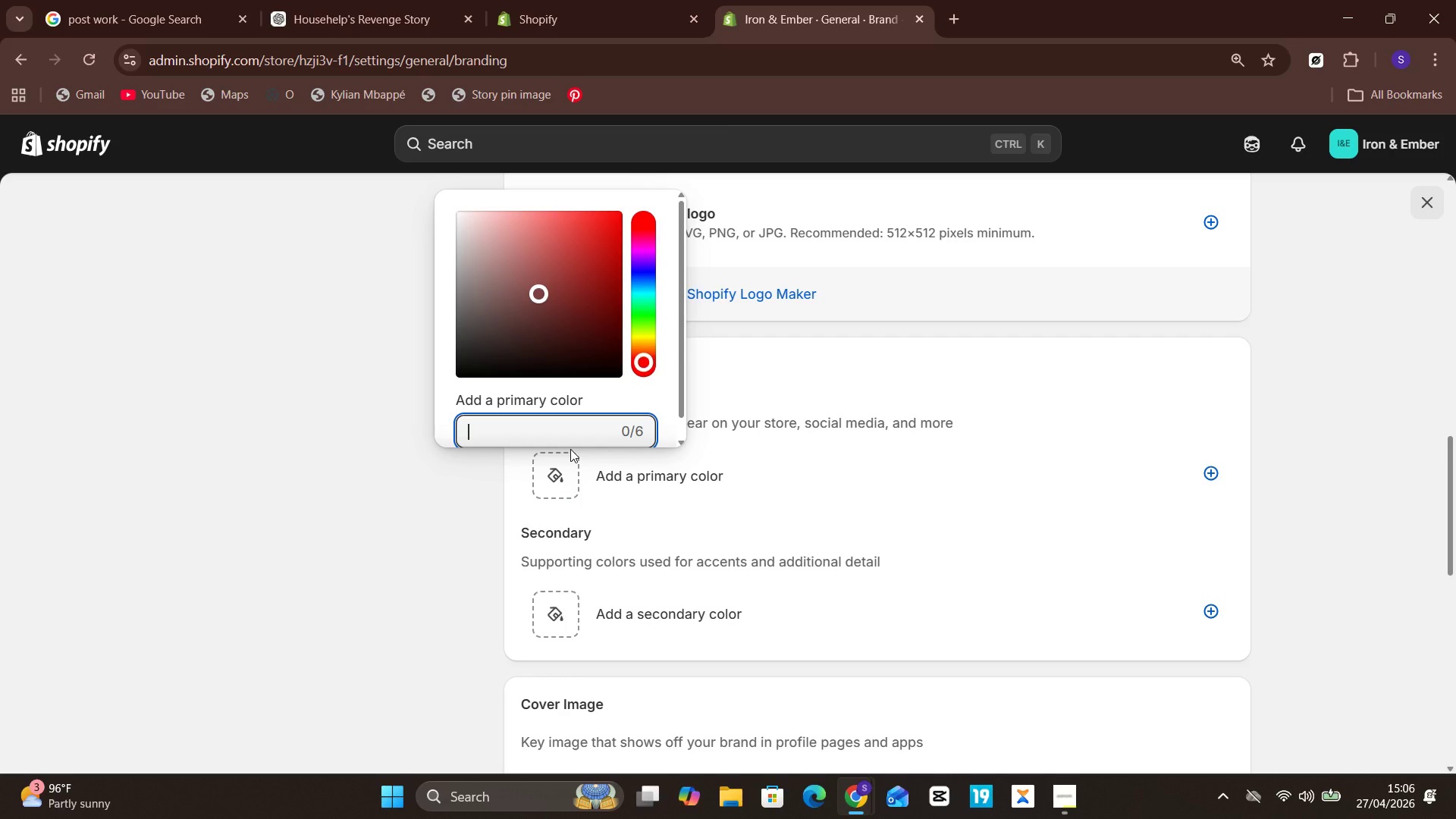 
type(C65A1E)
 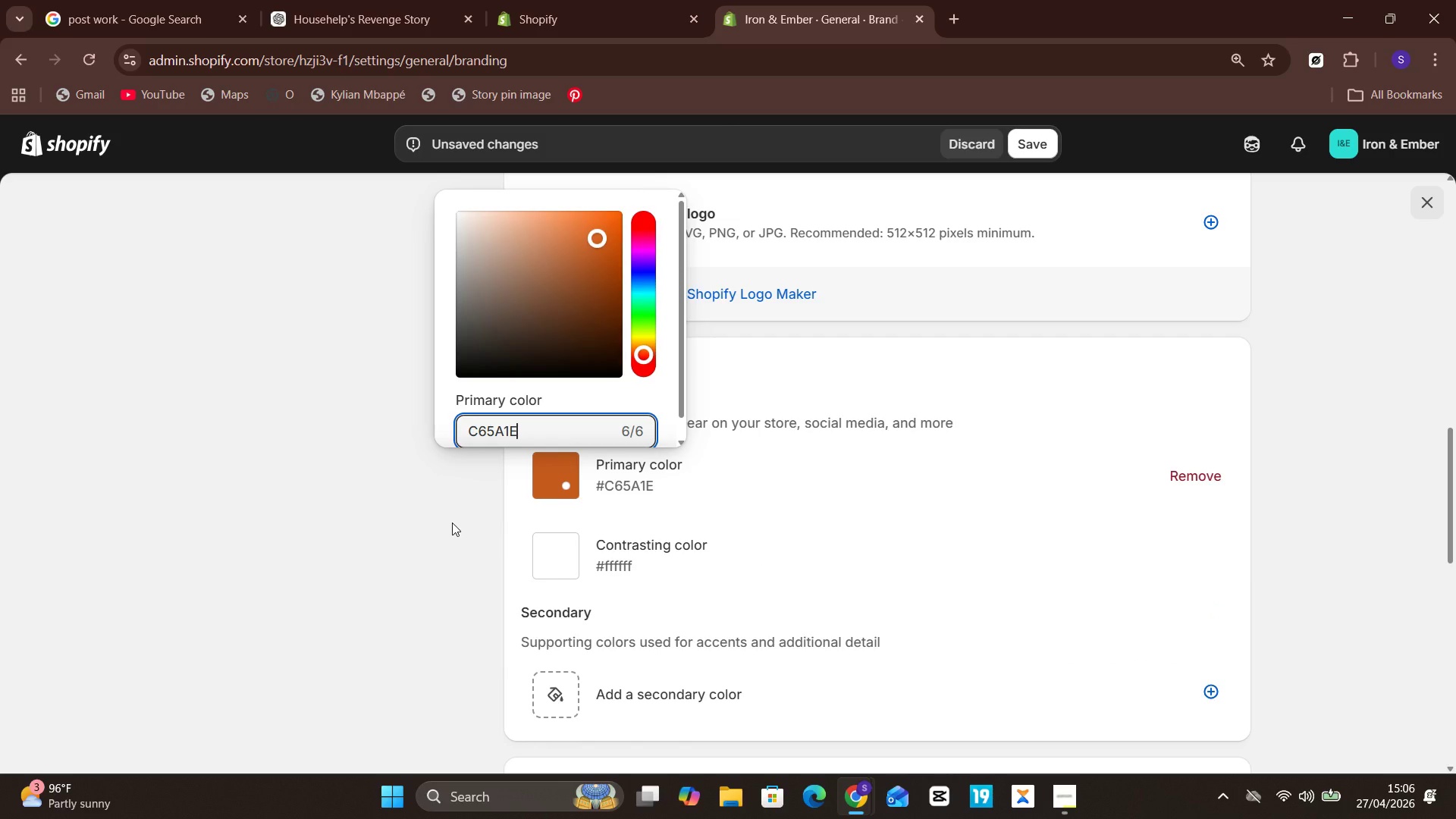 
left_click([450, 523])
 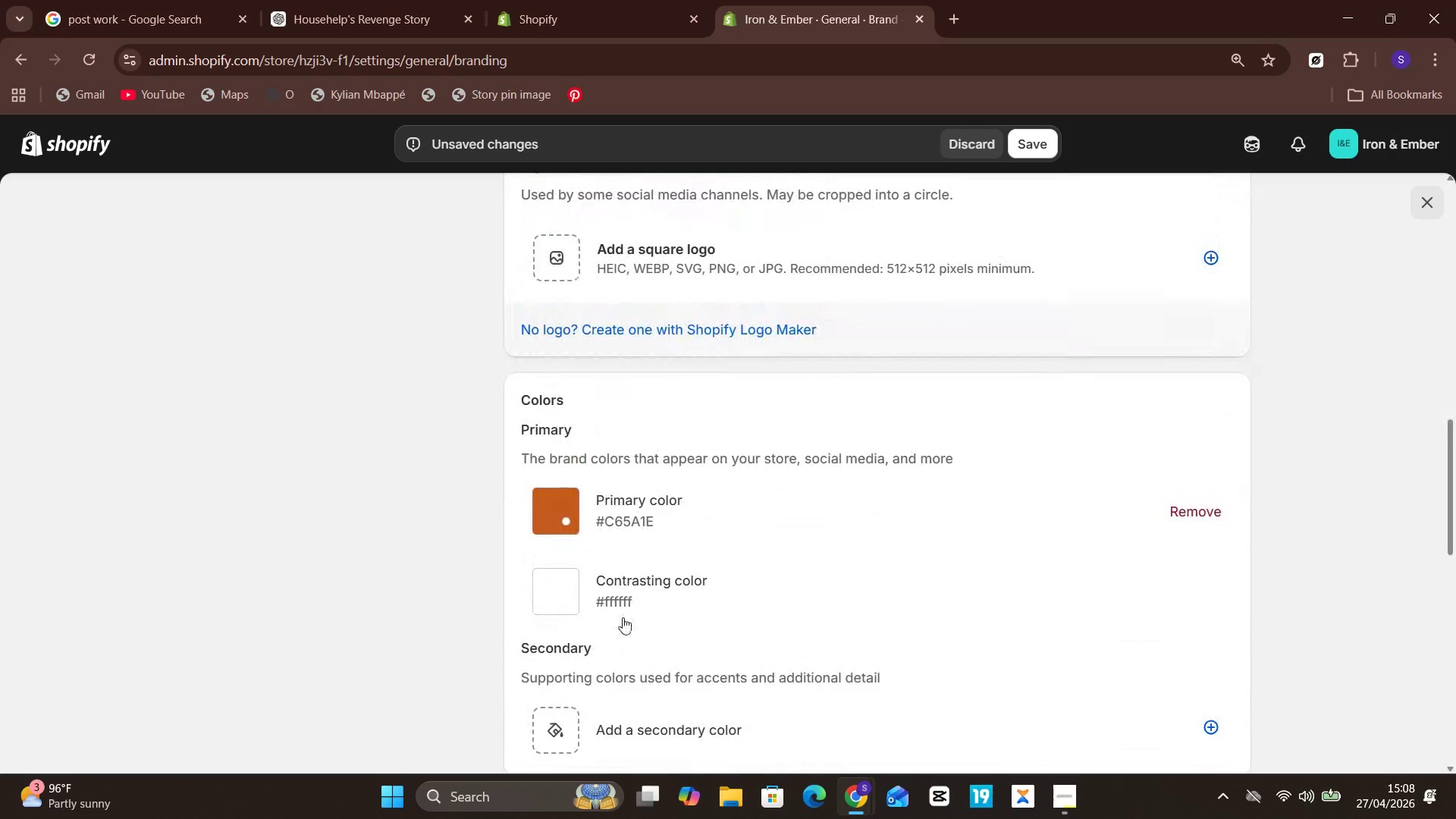 
wait(107.45)
 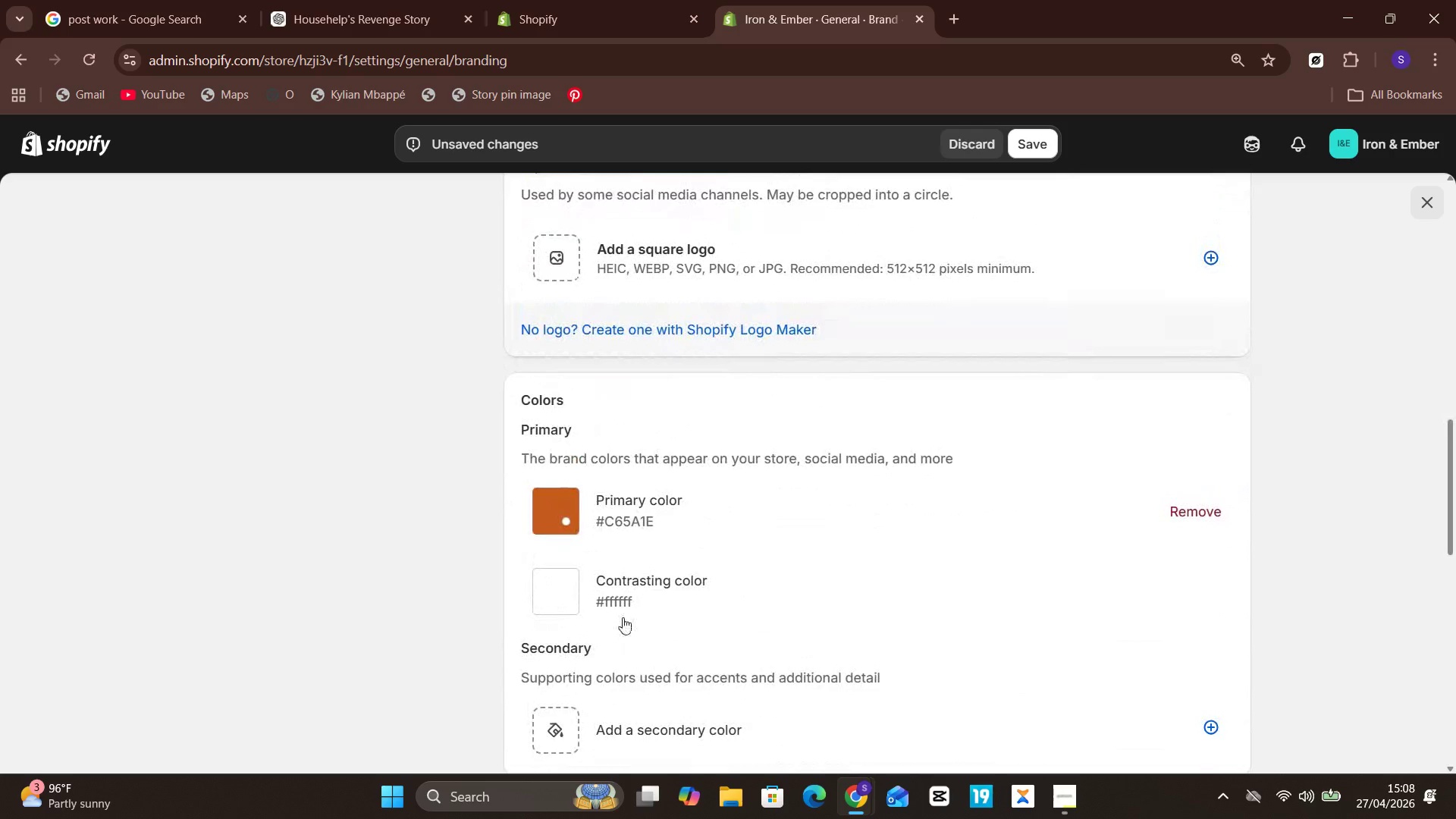 
left_click([558, 476])
 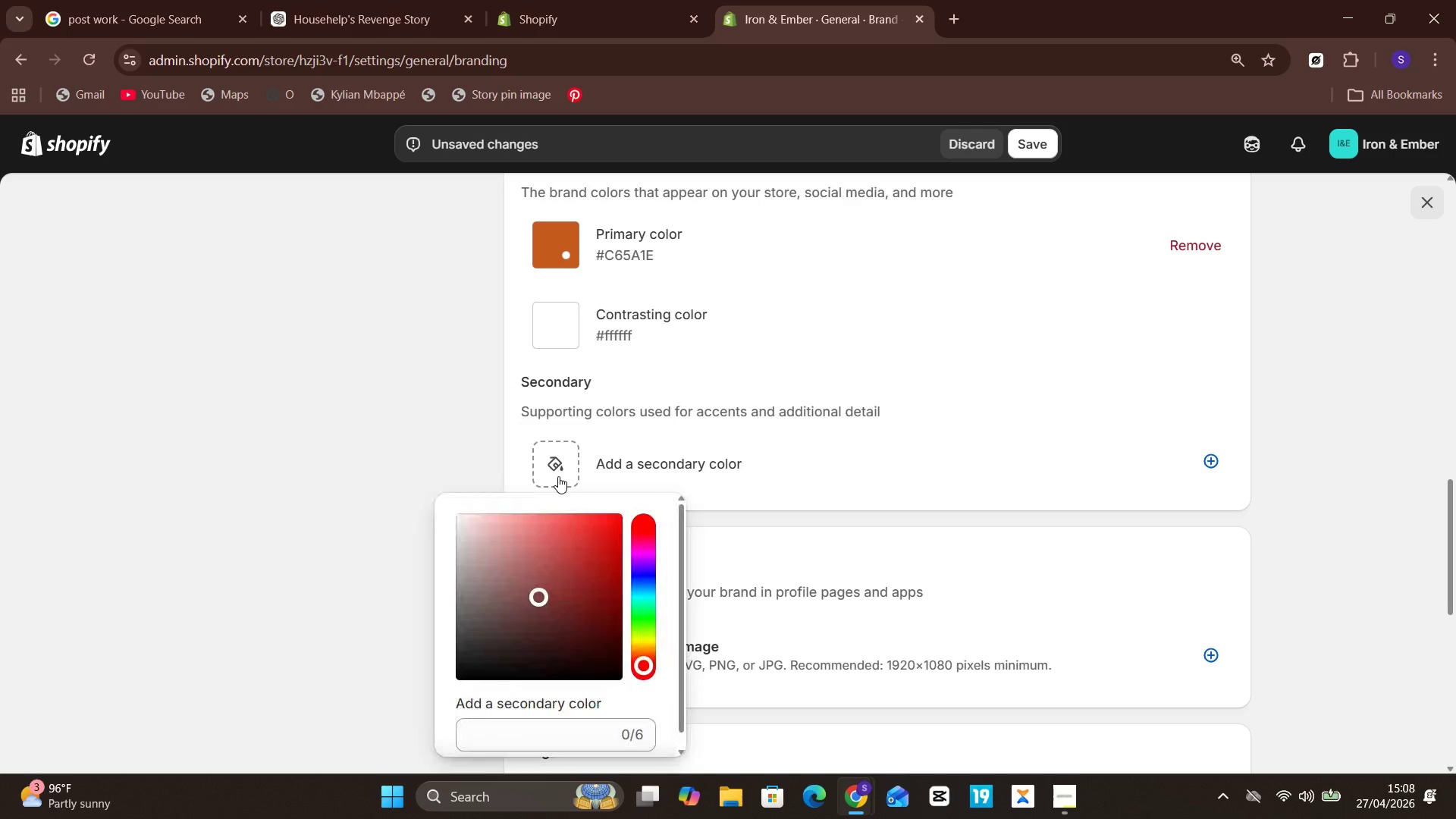 
type(3A)
 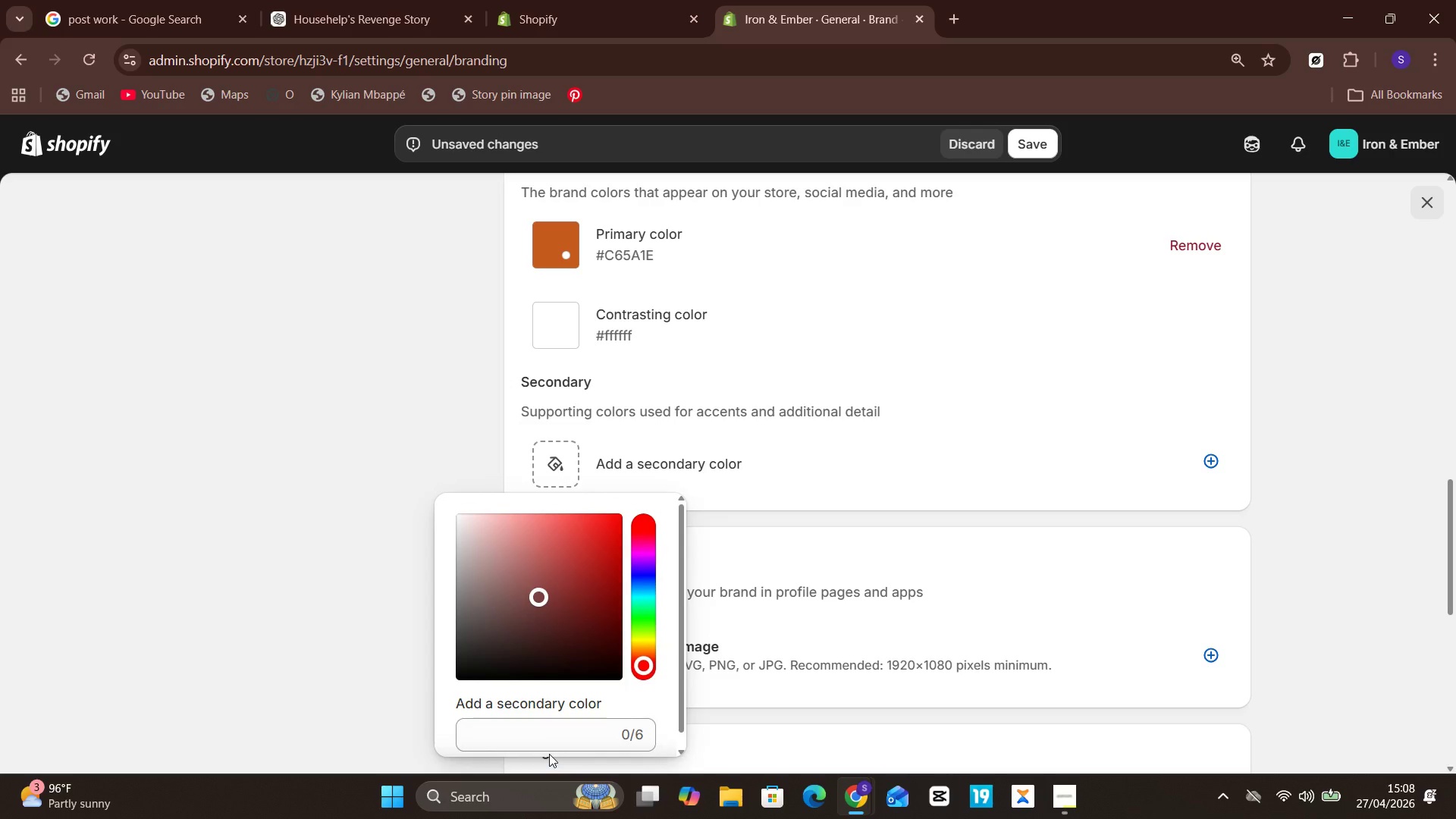 
left_click([560, 740])
 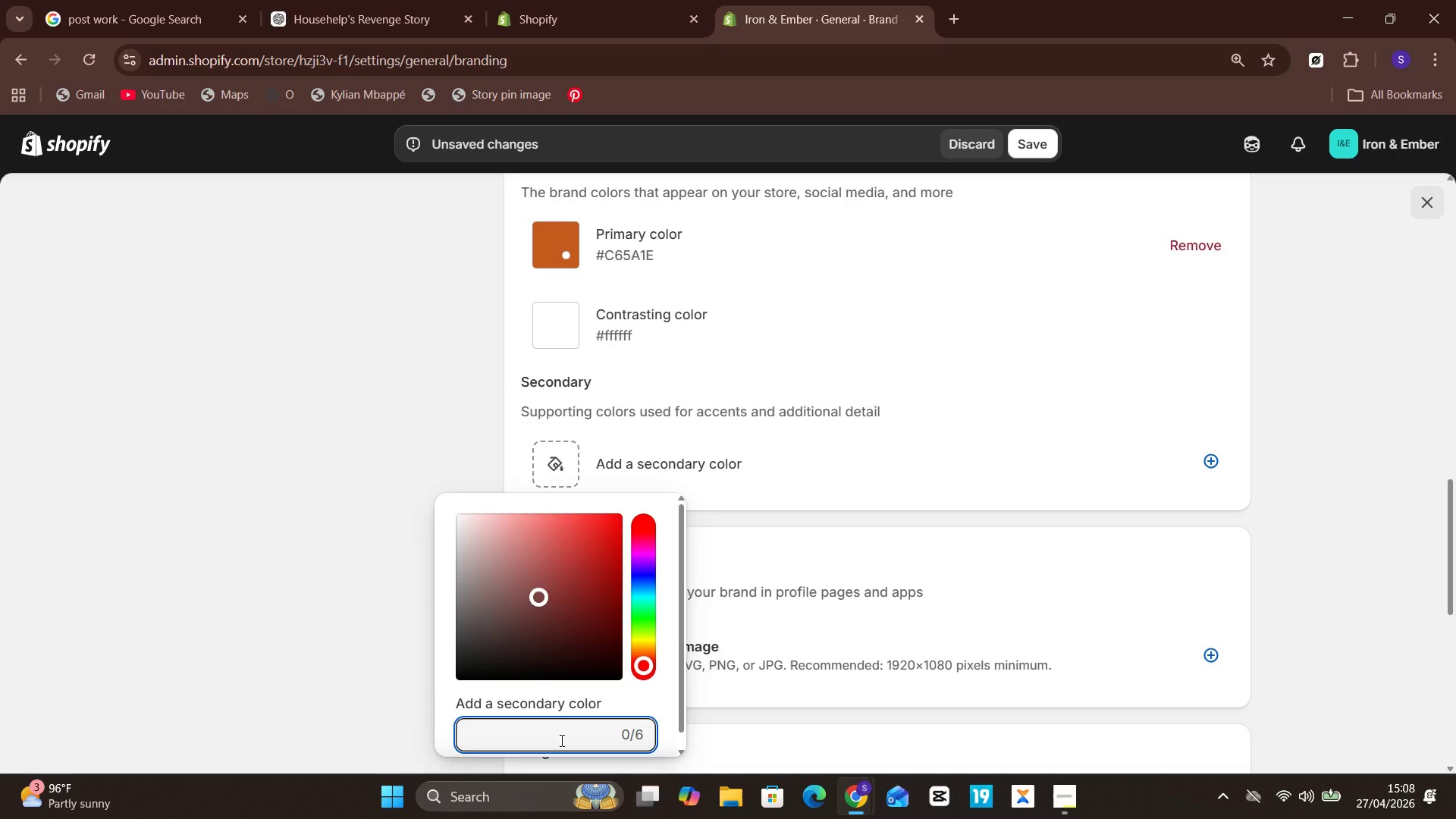 
type(3a)
key(Backspace)
type(A3A3A)
 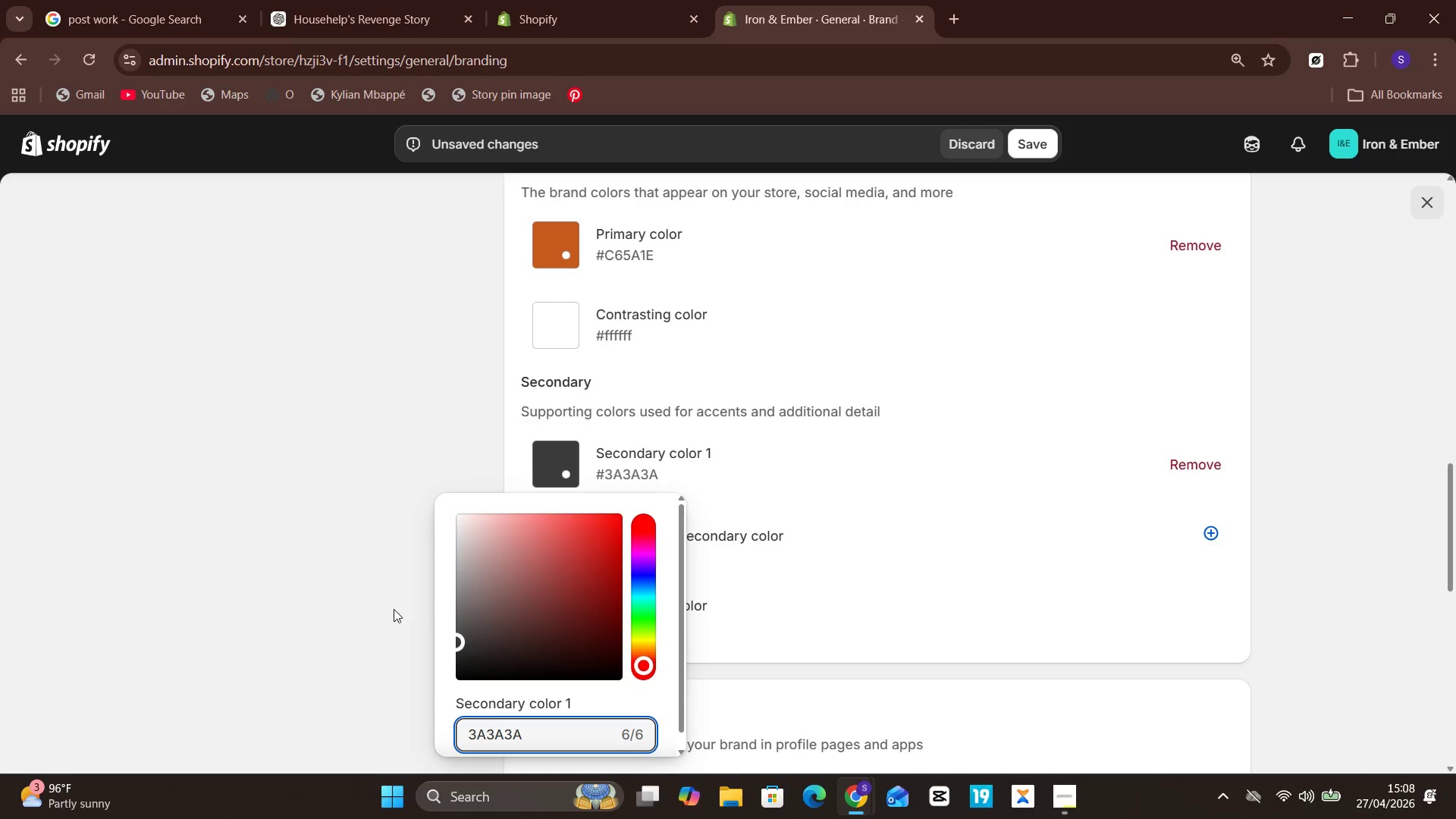 
left_click([334, 578])
 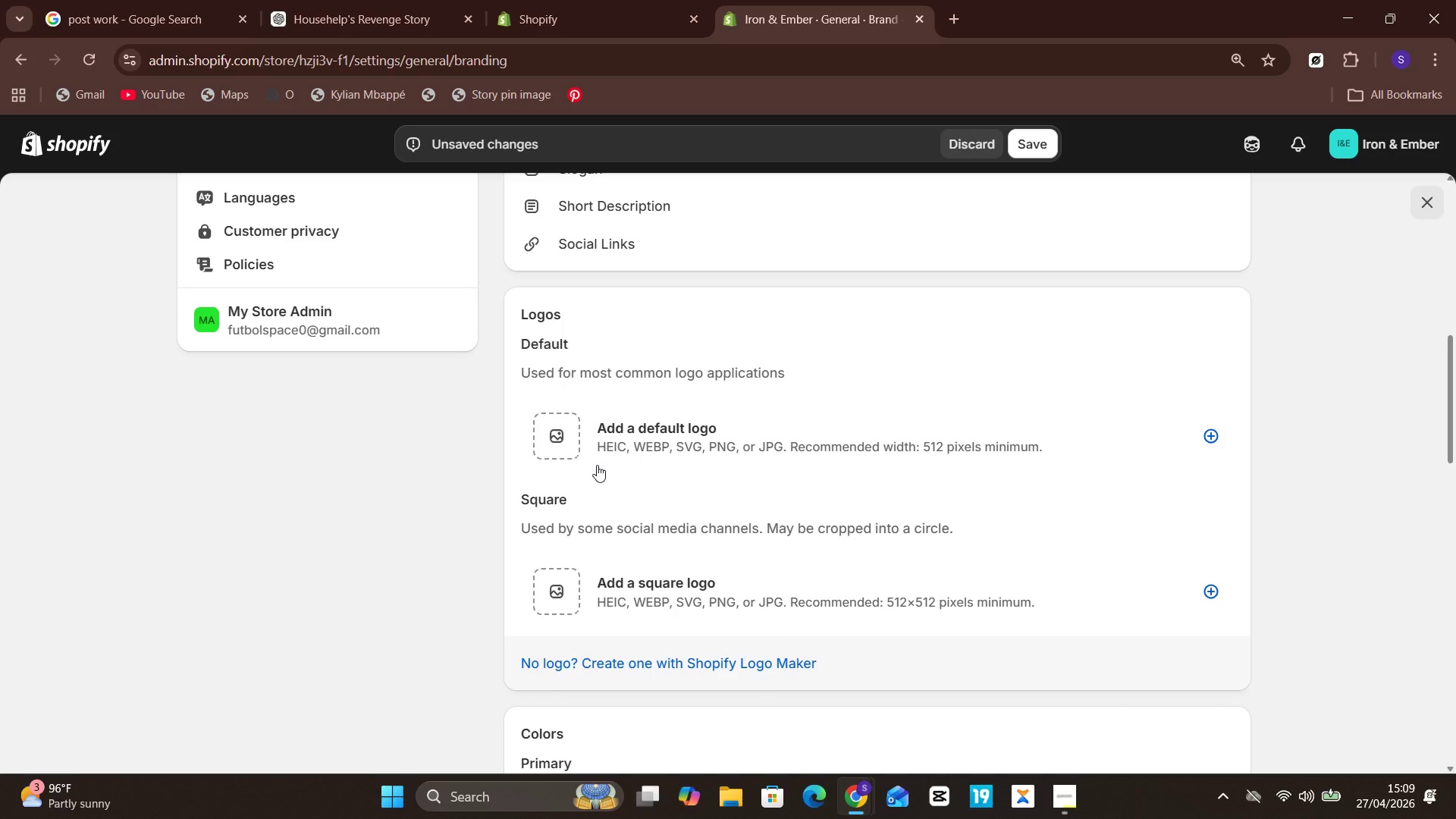 
wait(72.42)
 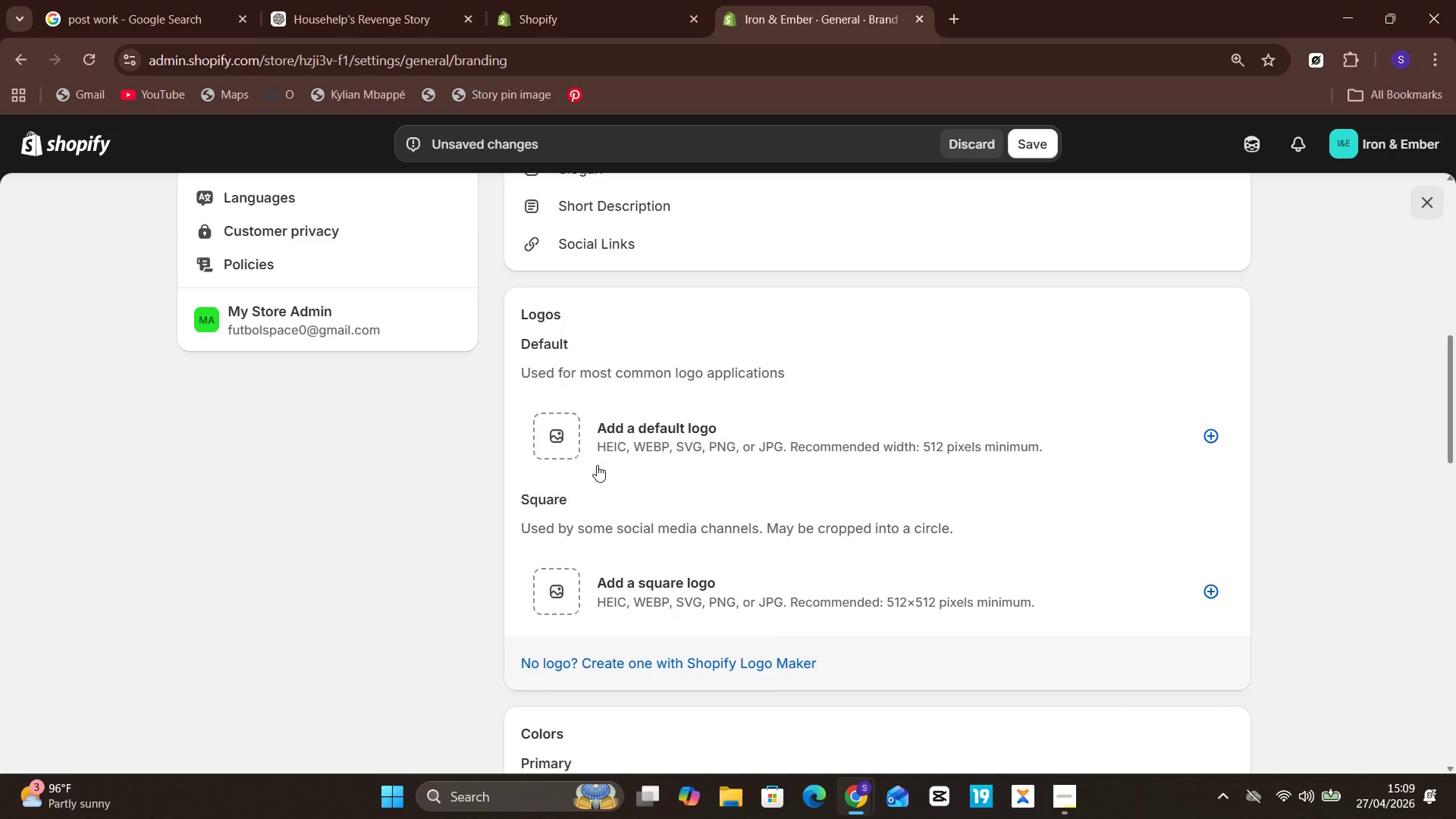 
right_click([597, 465])
 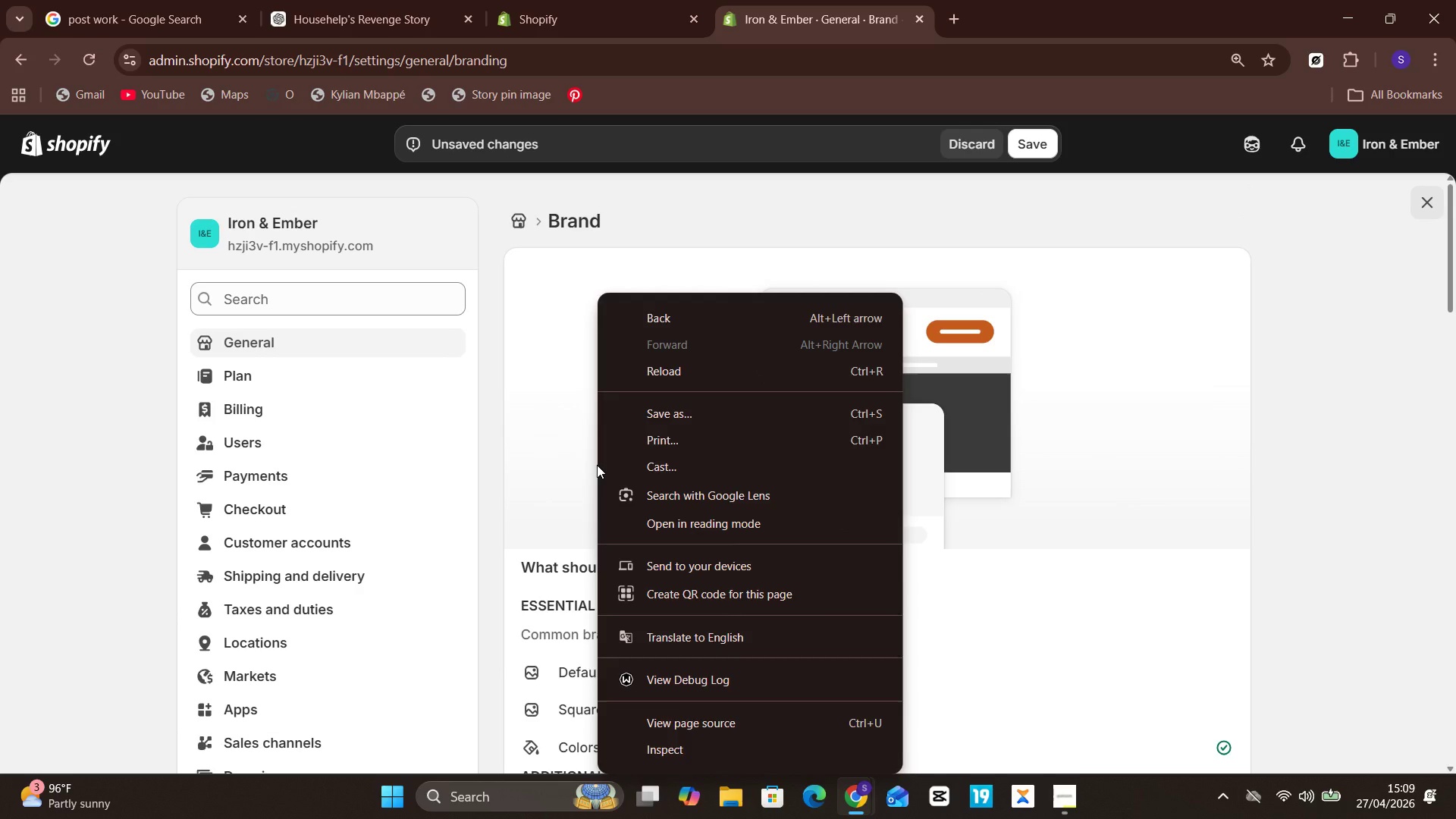 
scroll: coordinate [597, 465], scroll_direction: none, amount: 0.0
 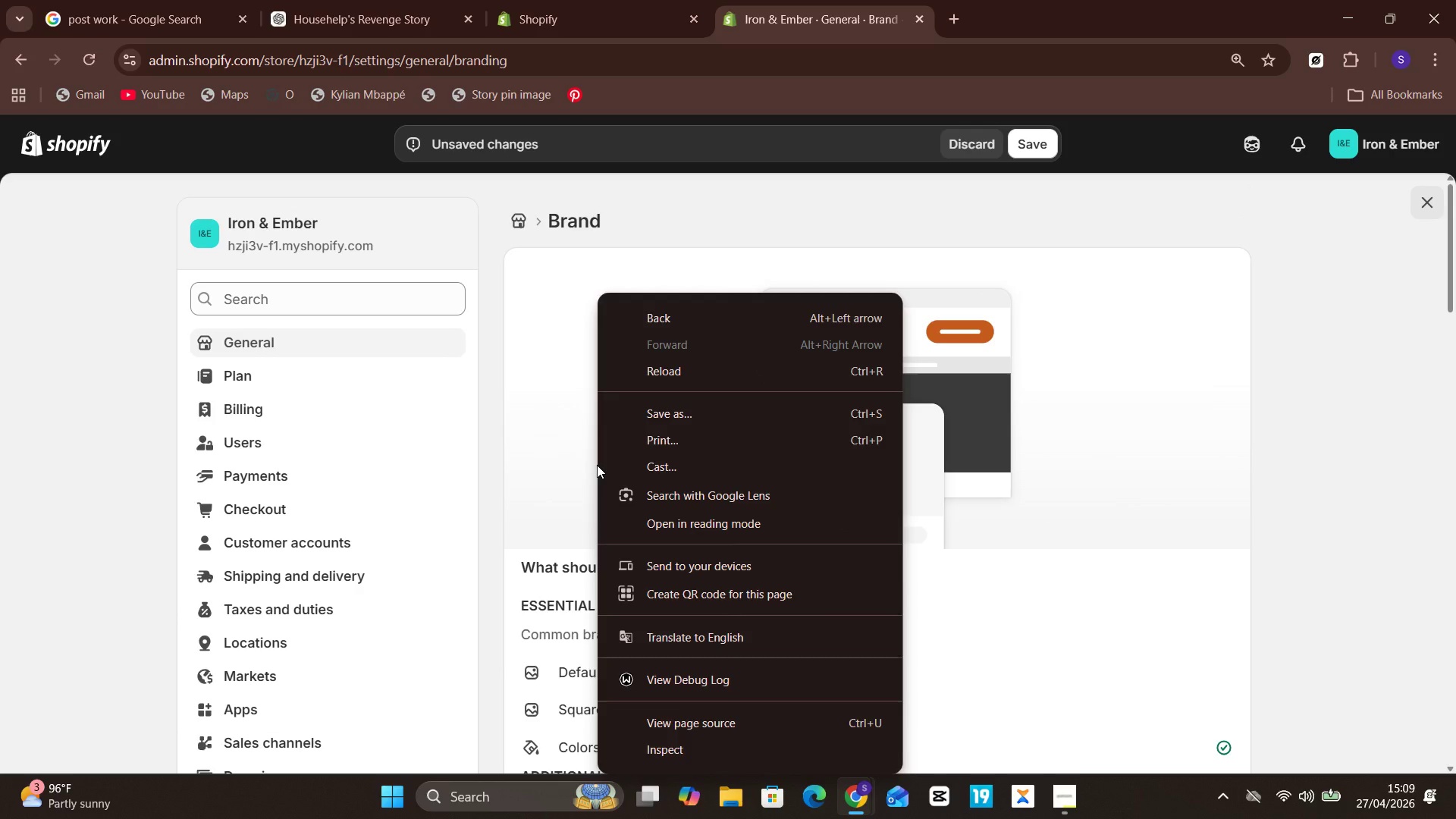 
wait(18.53)
 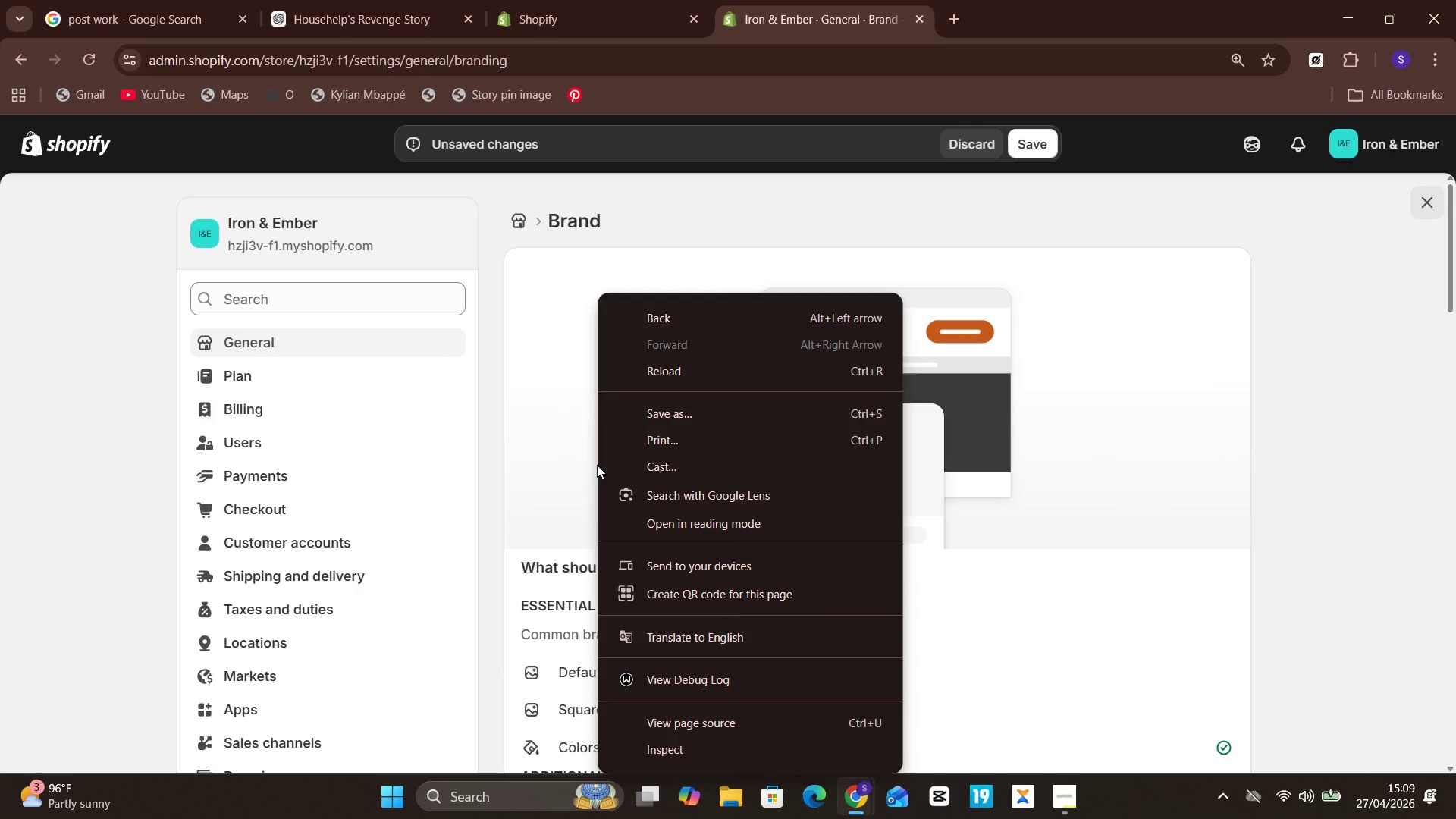 
left_click([1131, 388])
 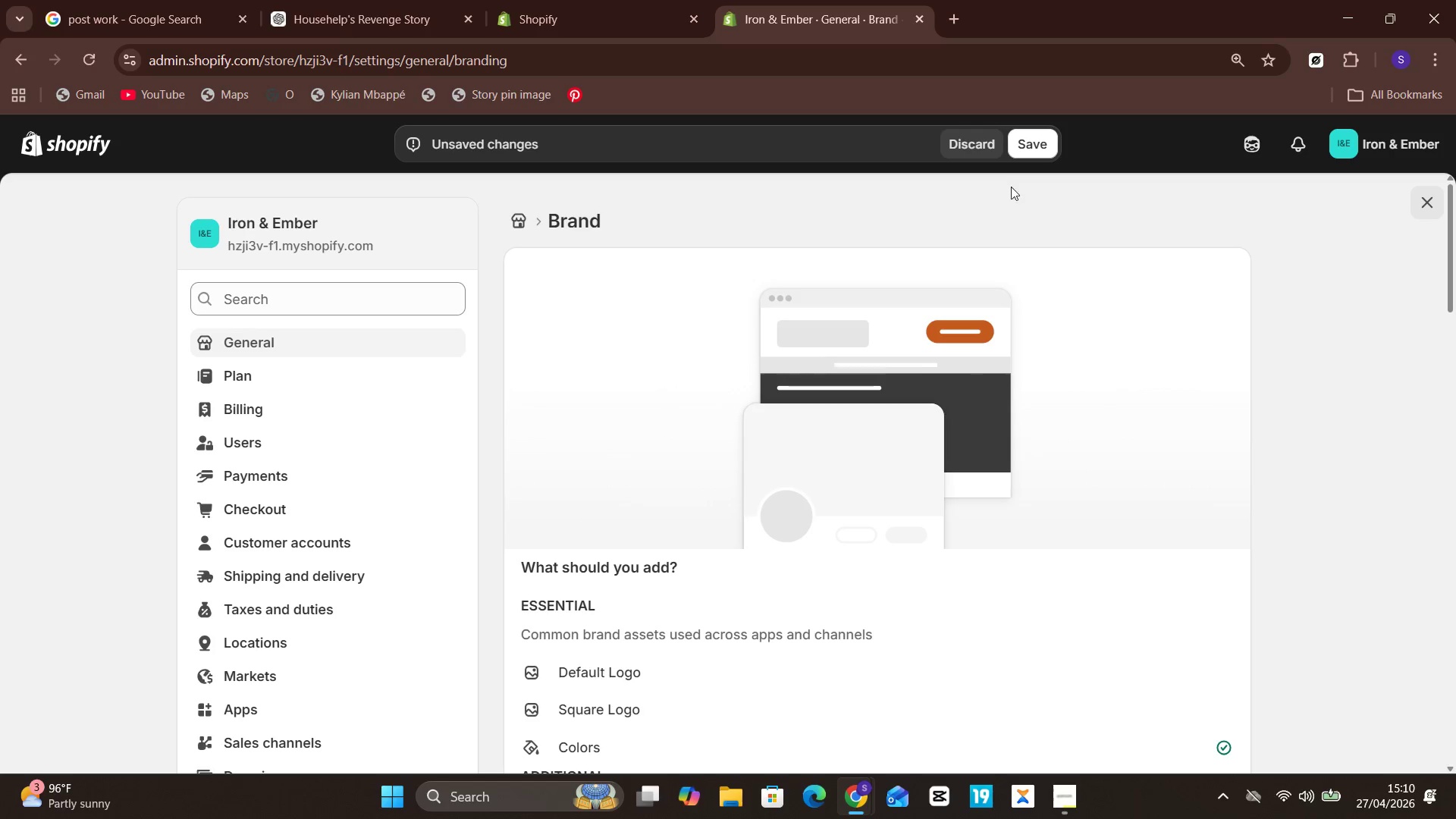 
left_click([1035, 152])
 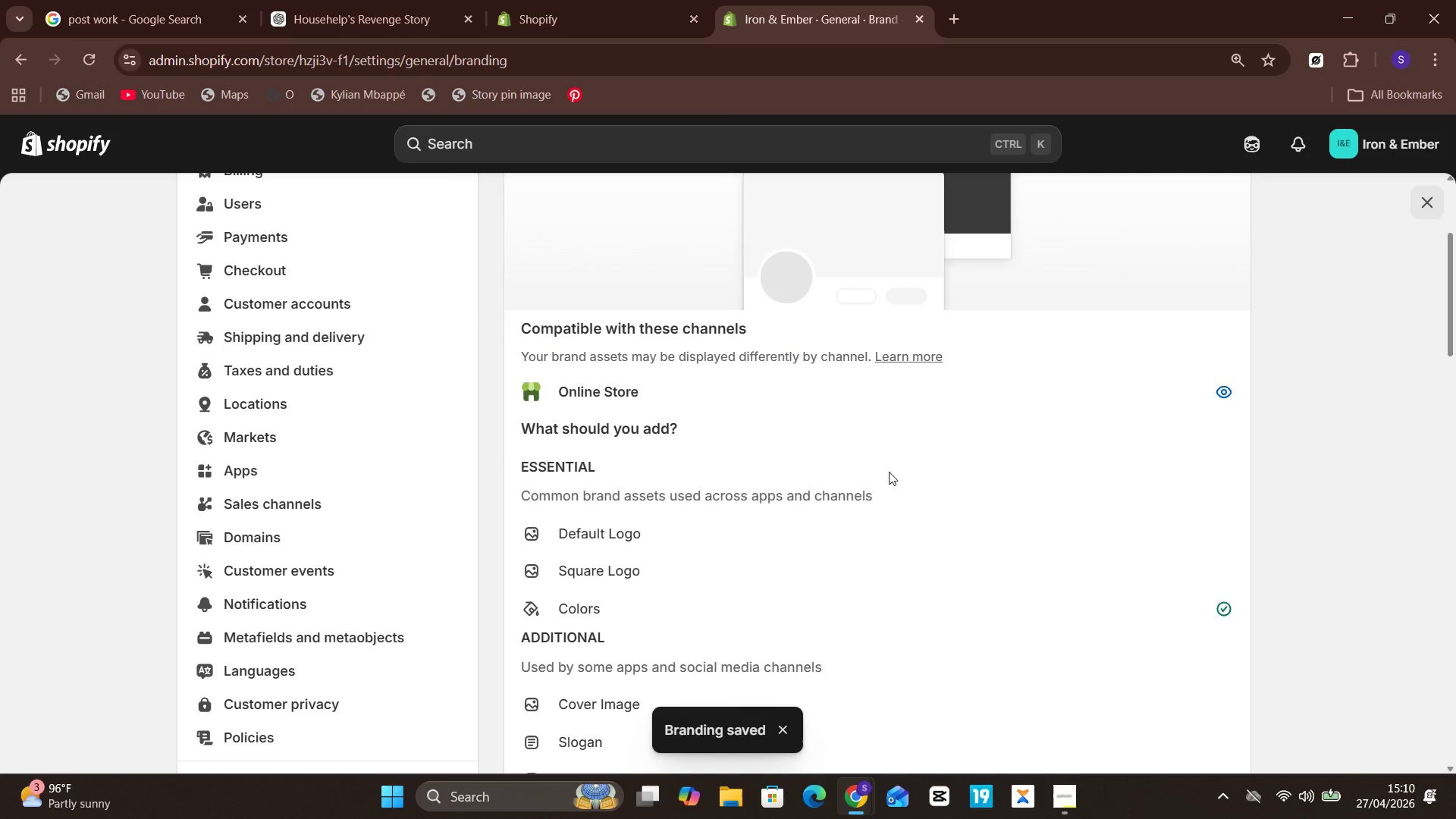 
wait(9.18)
 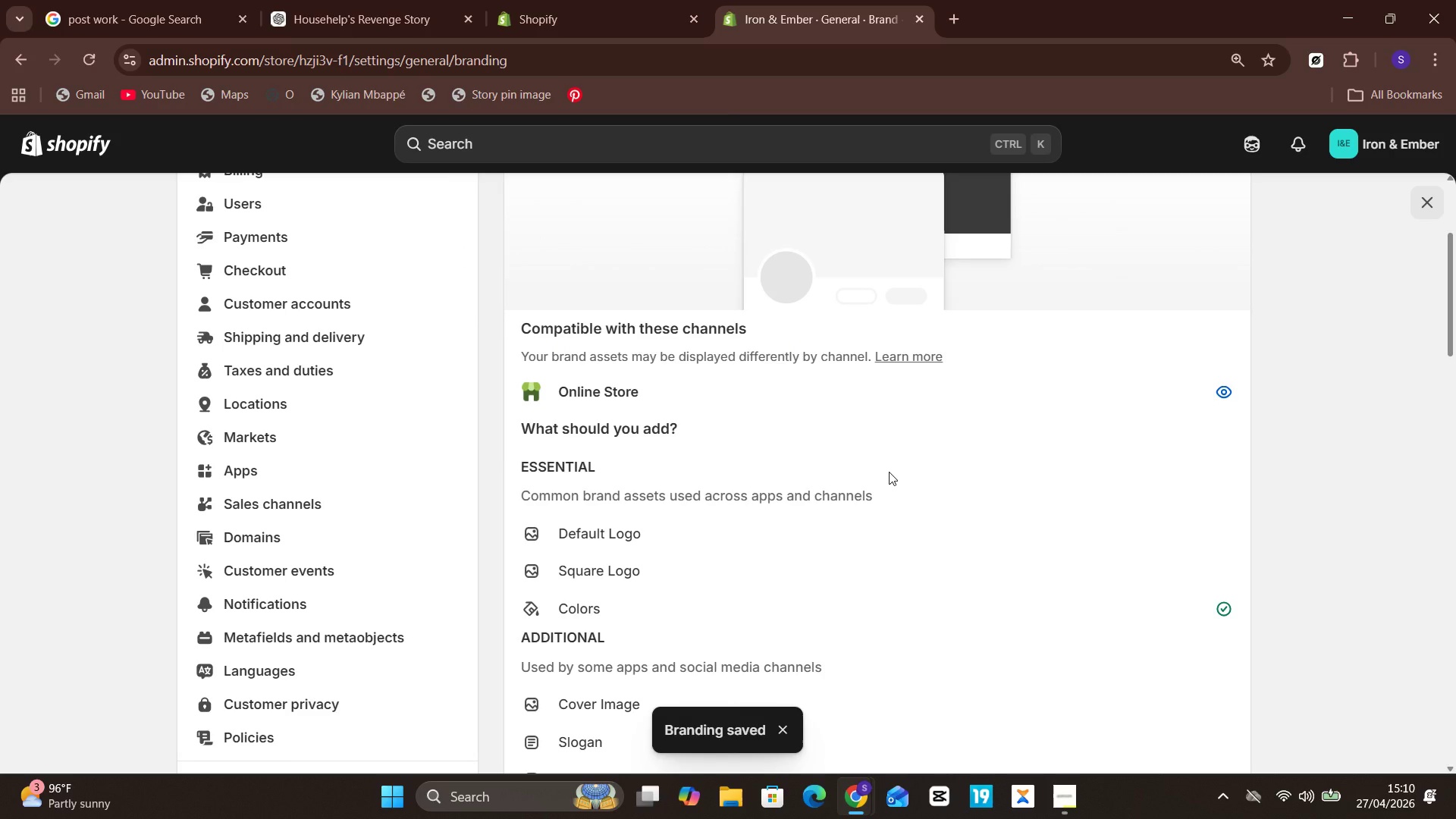 
mouse_move([751, 496])
 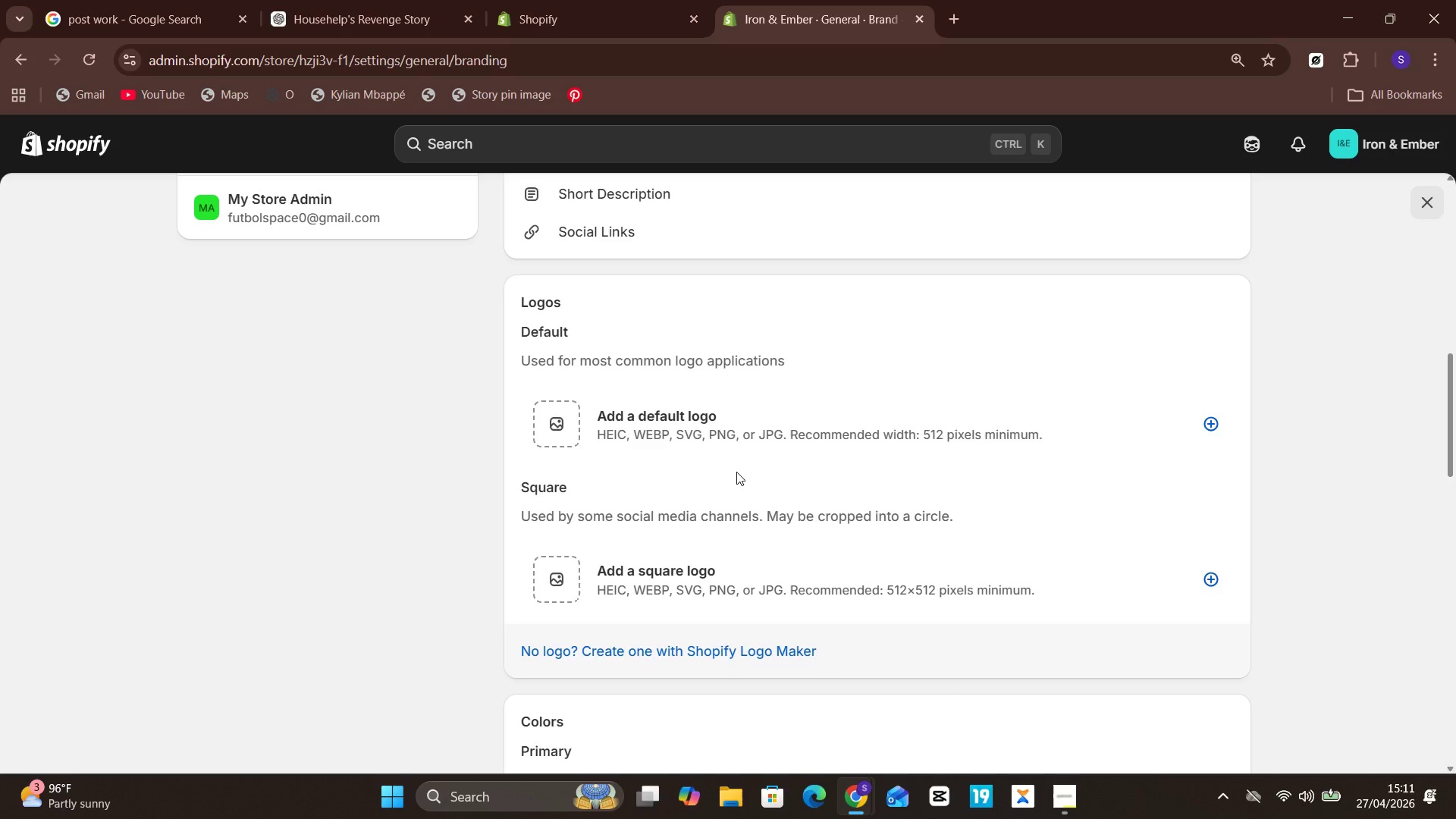 
wait(49.12)
 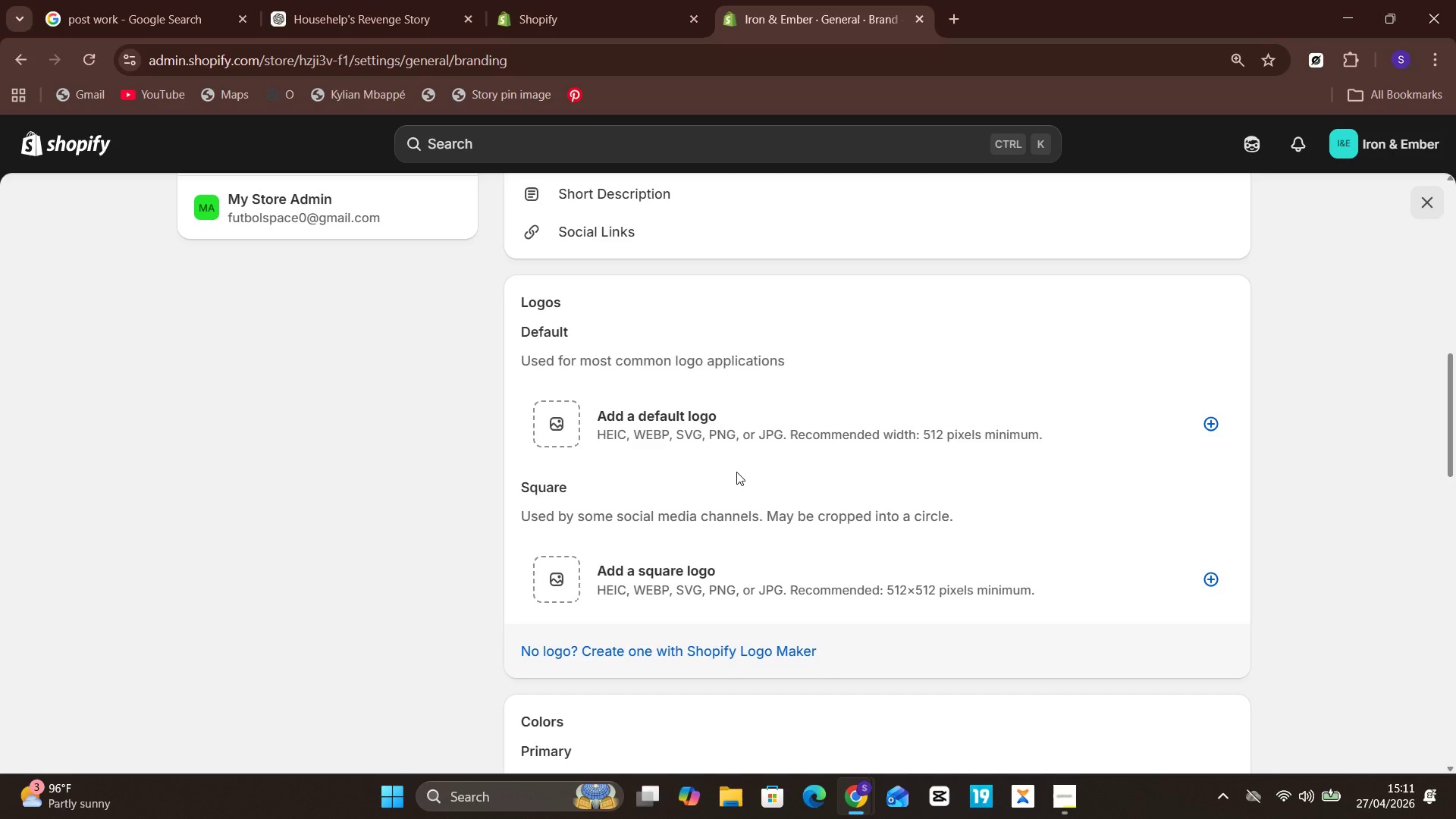 
double_click([67, 138])
 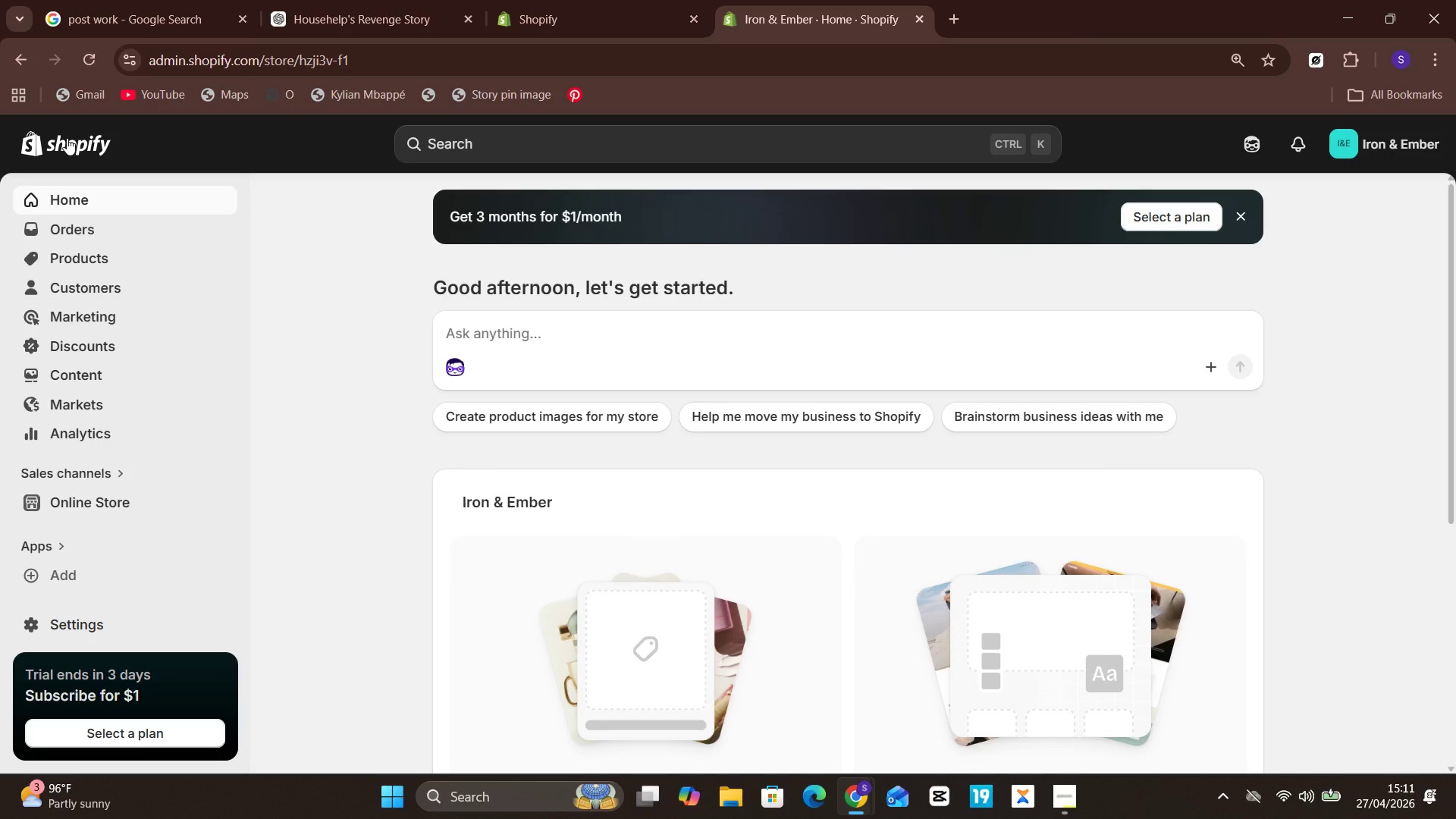 
wait(29.66)
 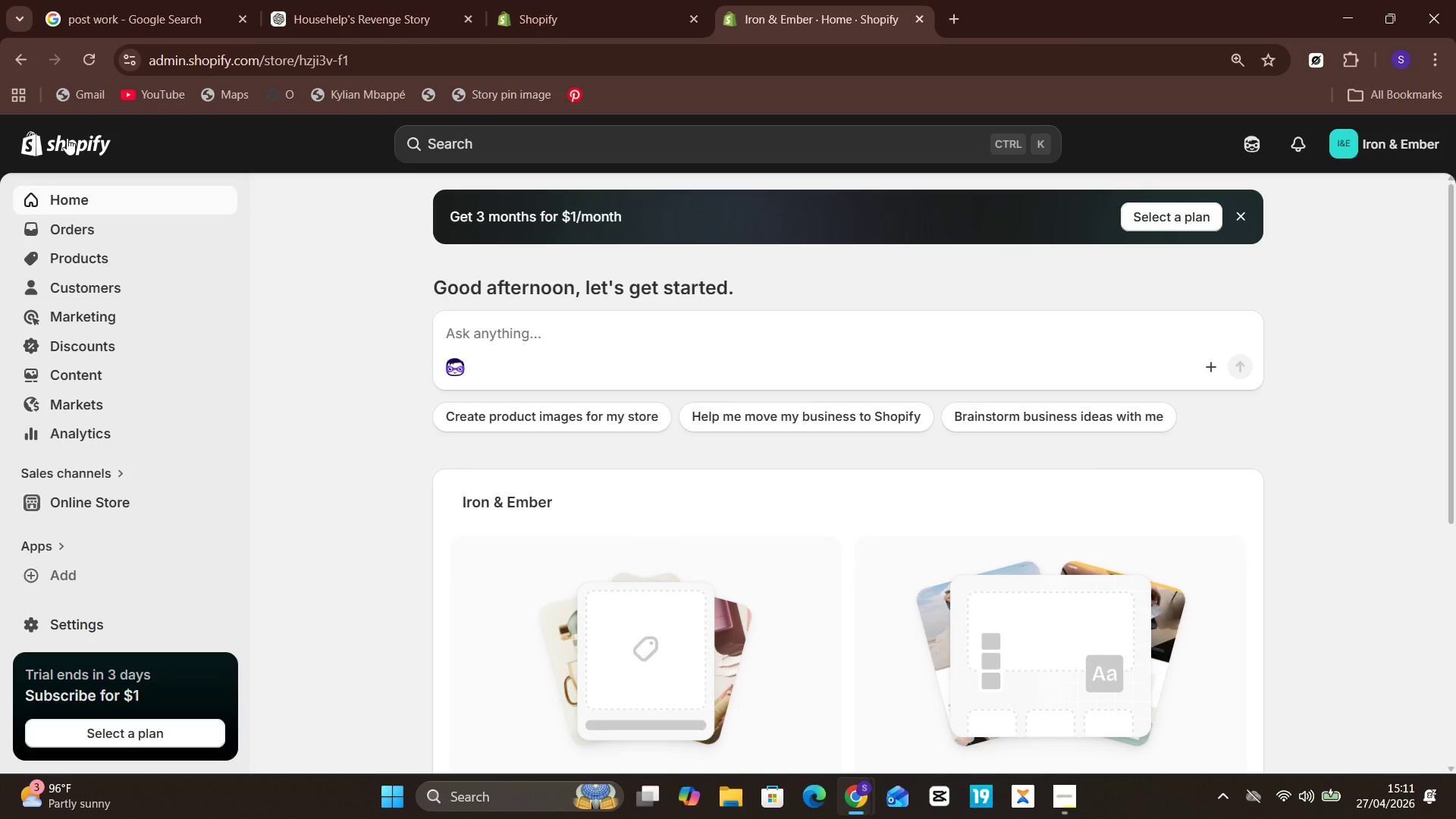 
mouse_move([137, 451])
 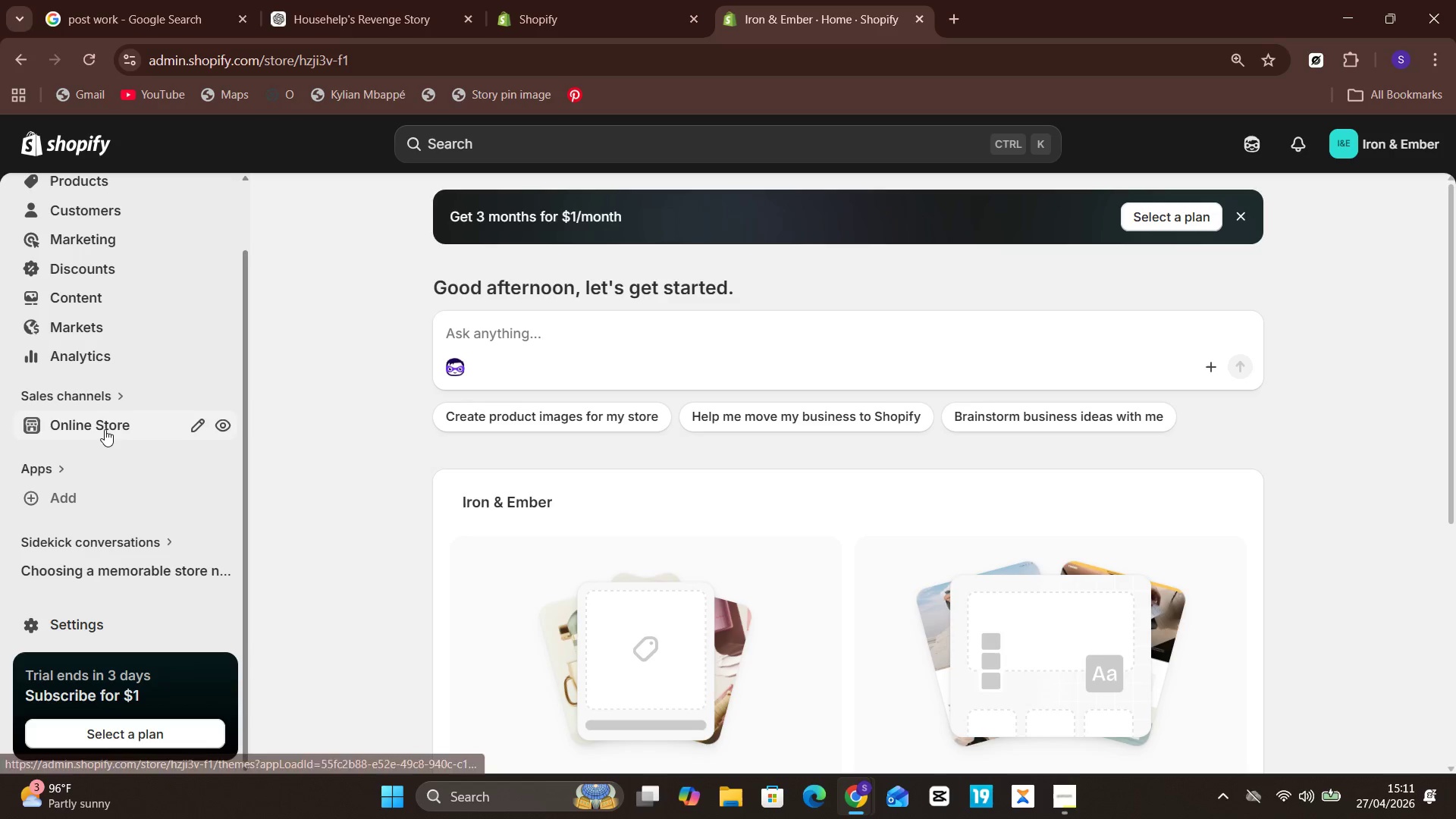 
left_click([105, 429])
 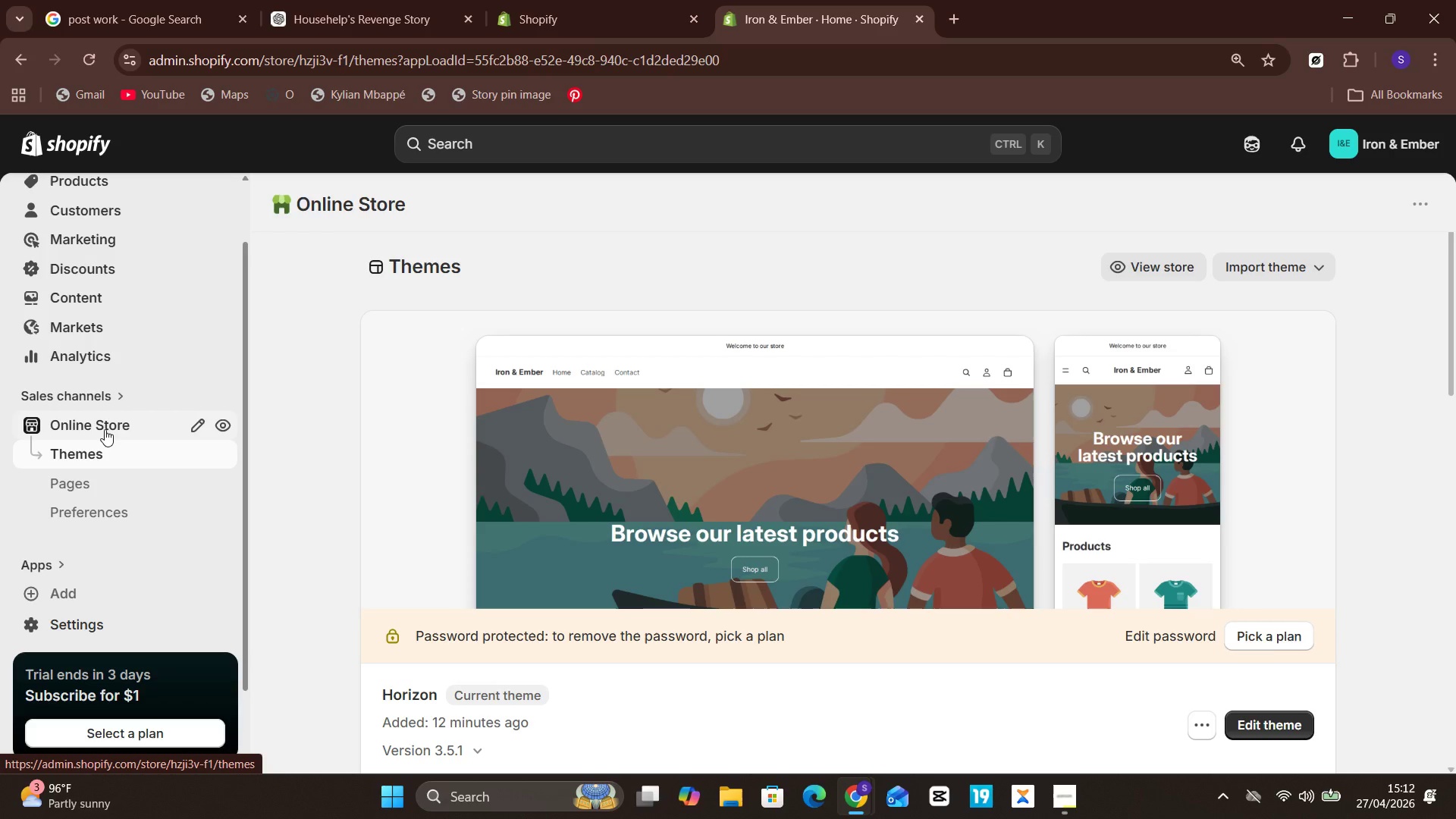 
wait(37.52)
 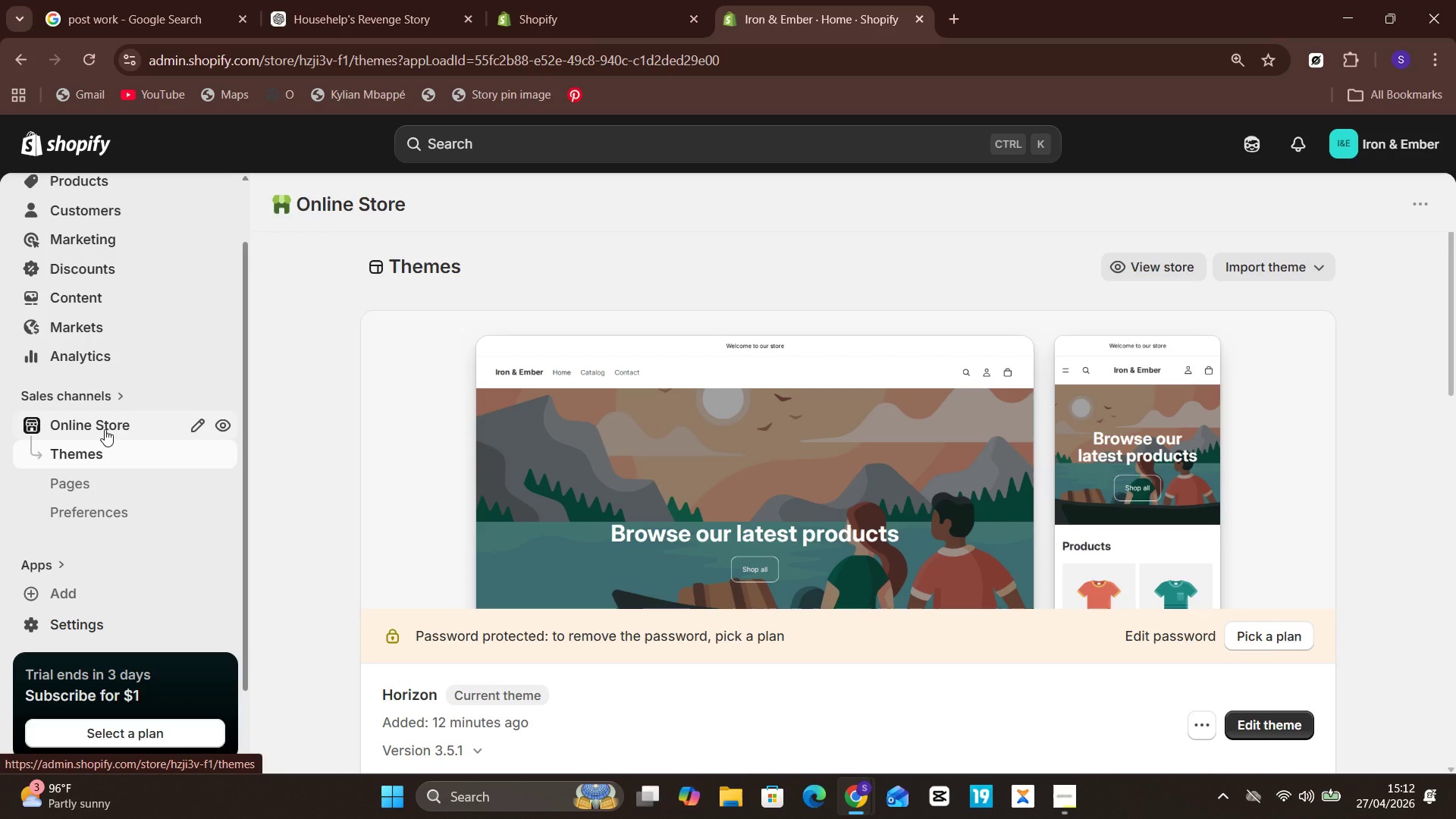 
mouse_move([460, 547])
 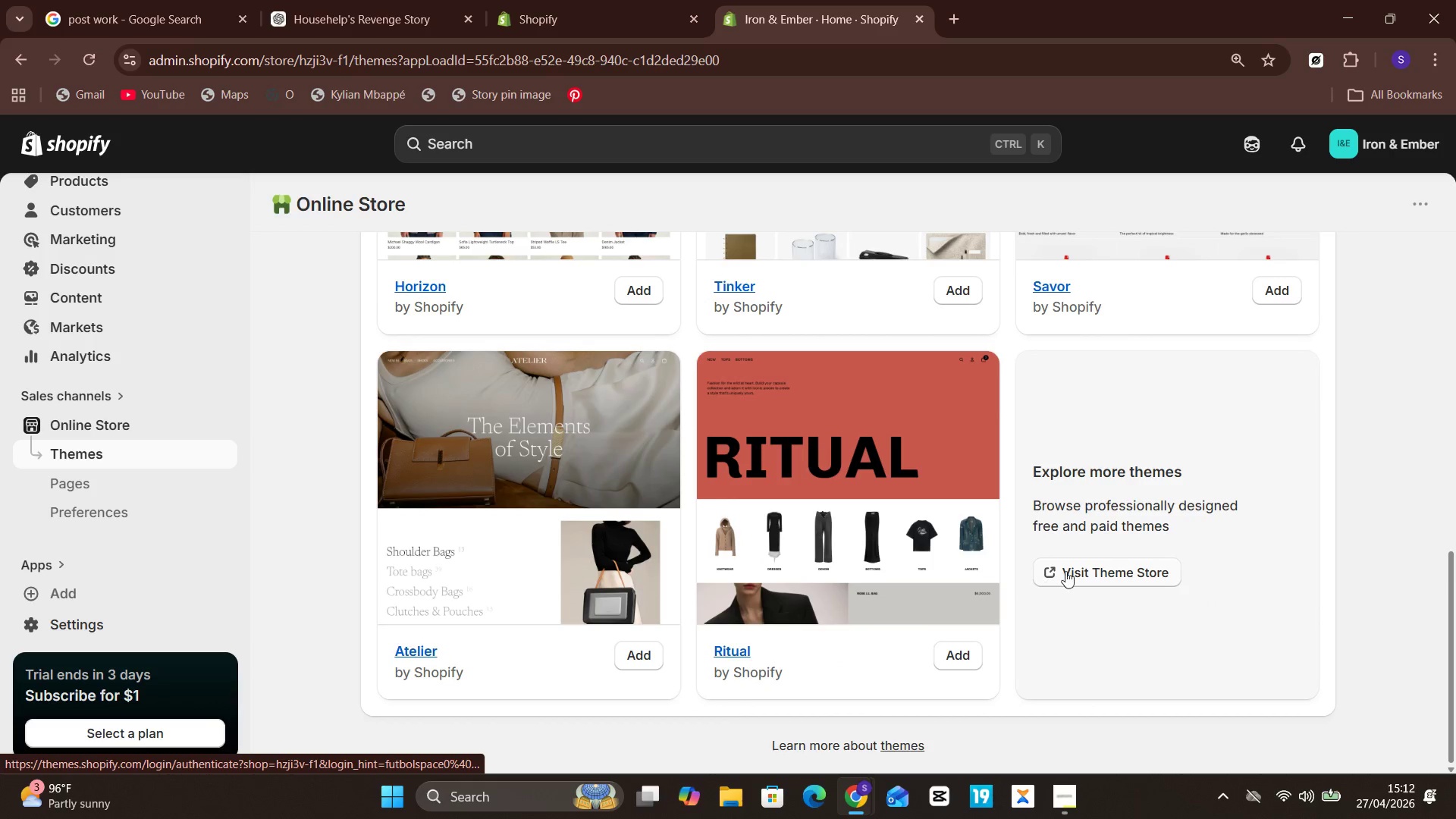 
left_click([1080, 566])
 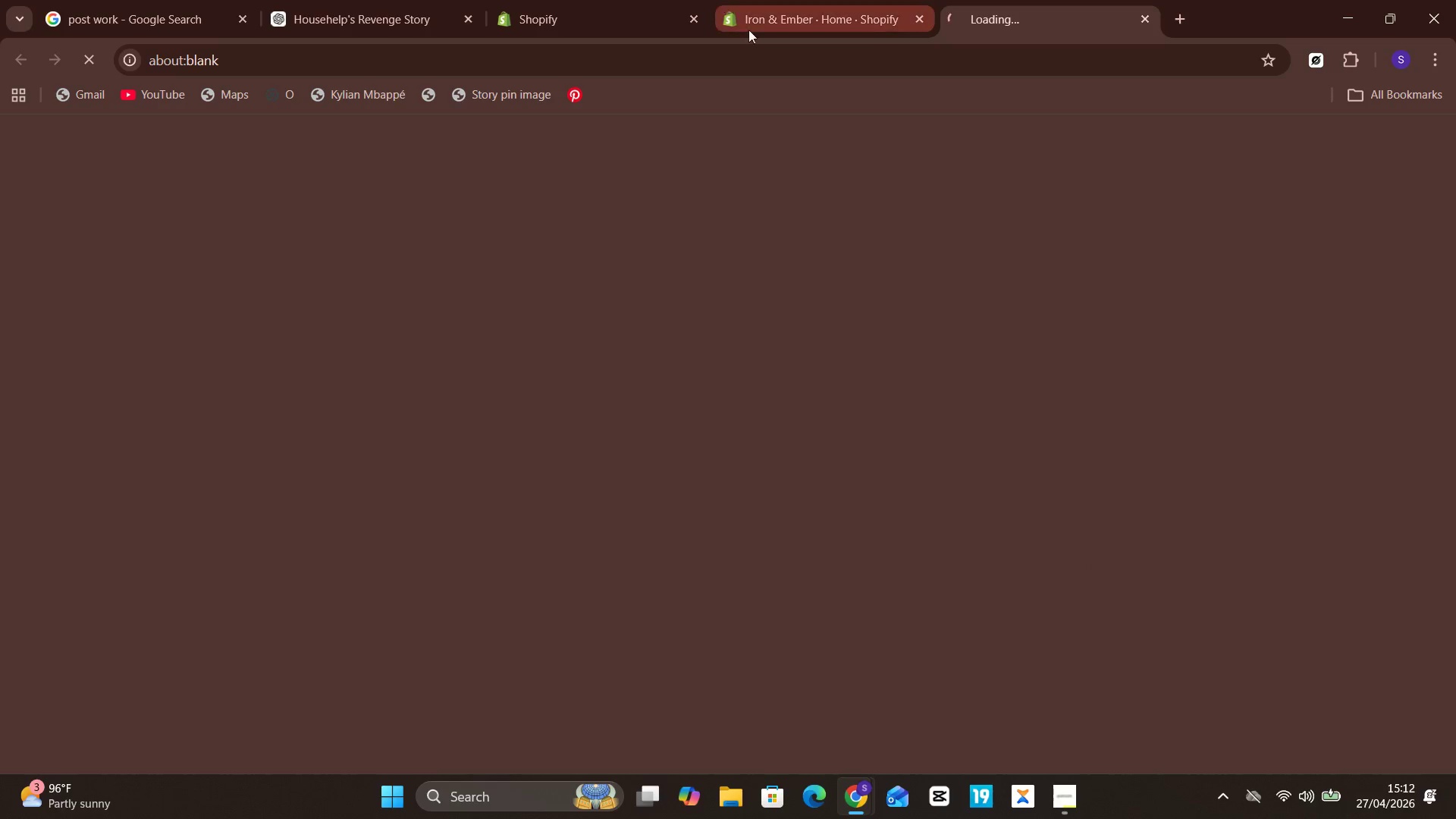 
mouse_move([1062, 788])
 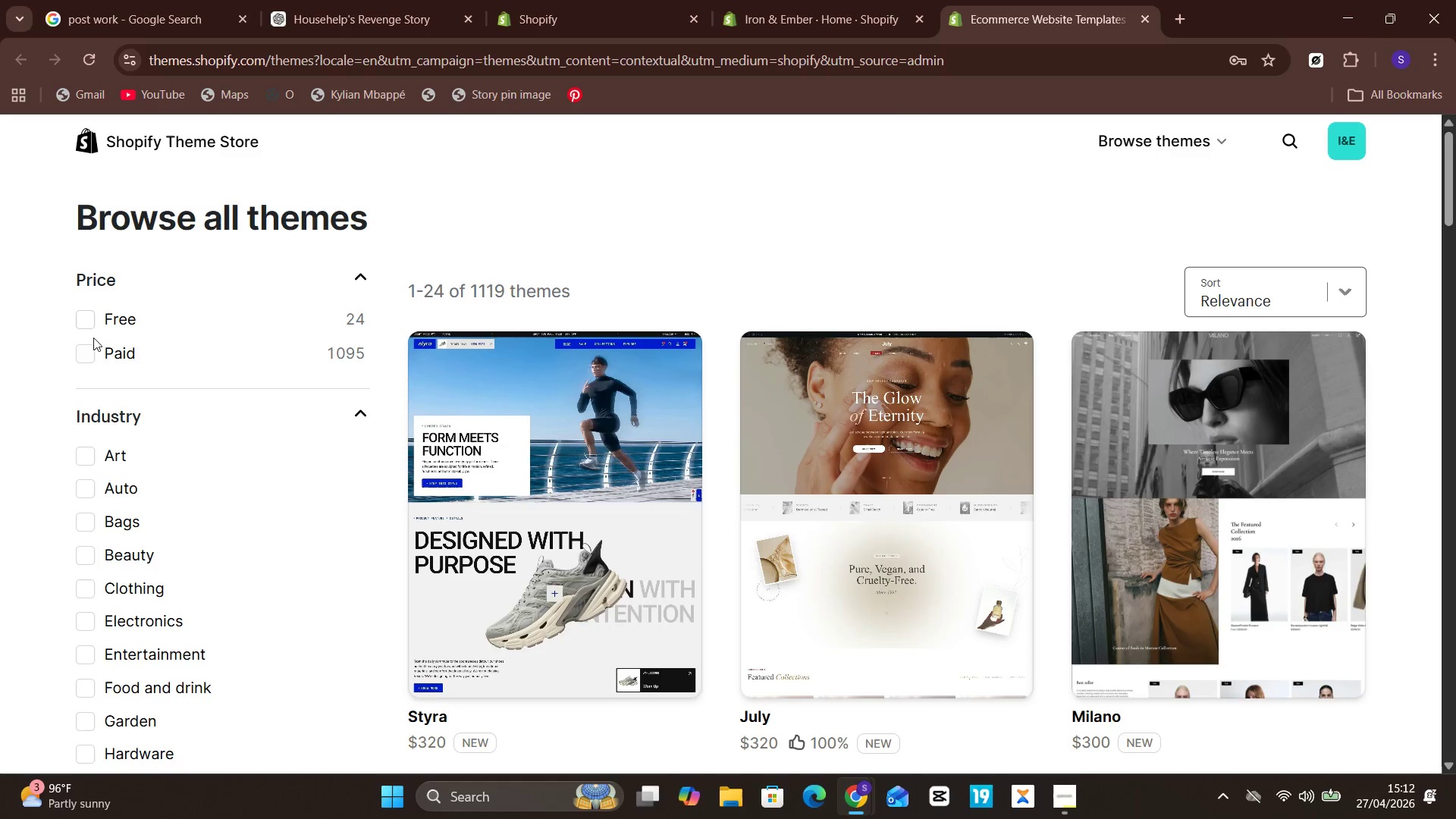 
left_click([84, 322])
 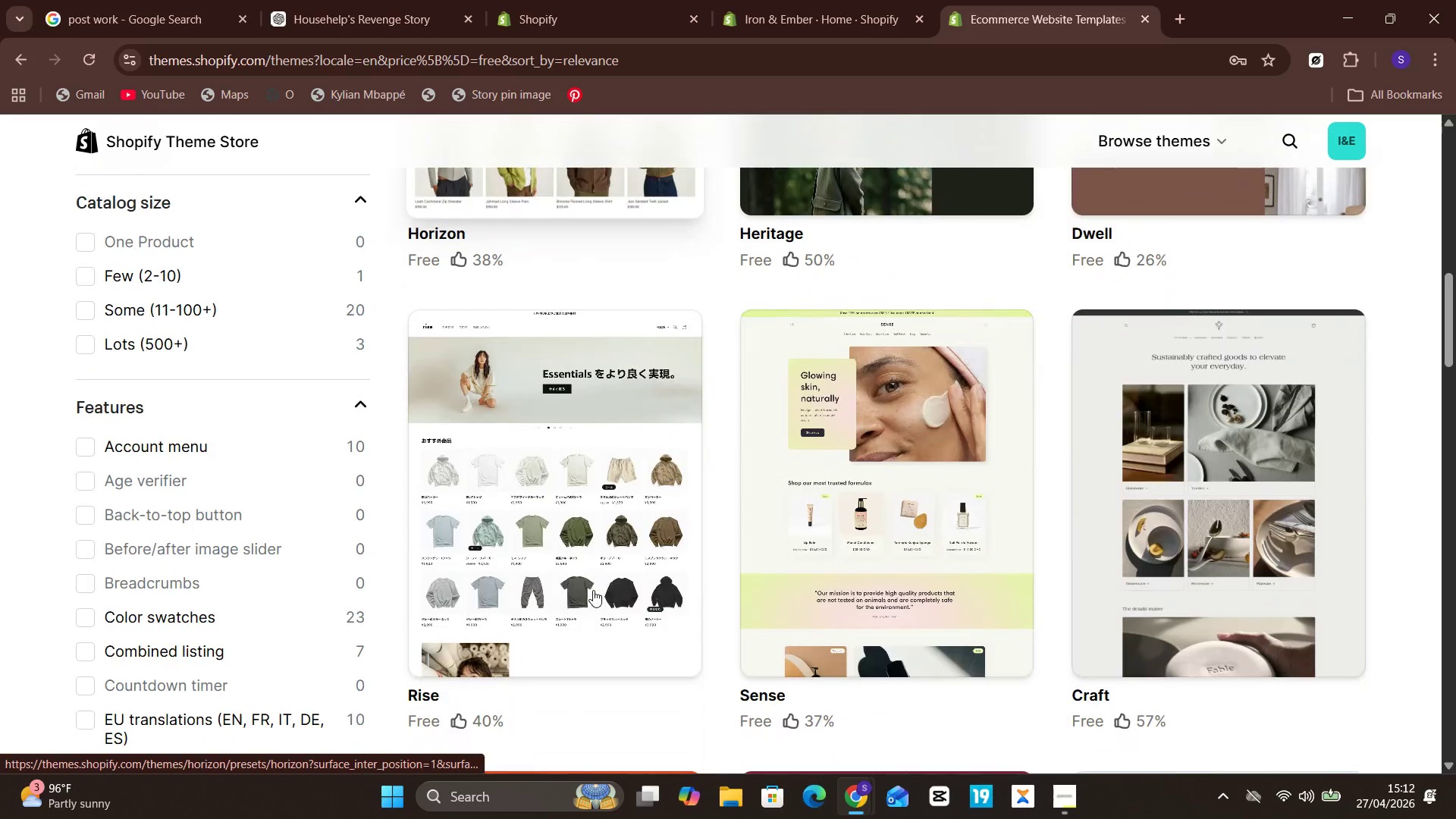 
wait(8.3)
 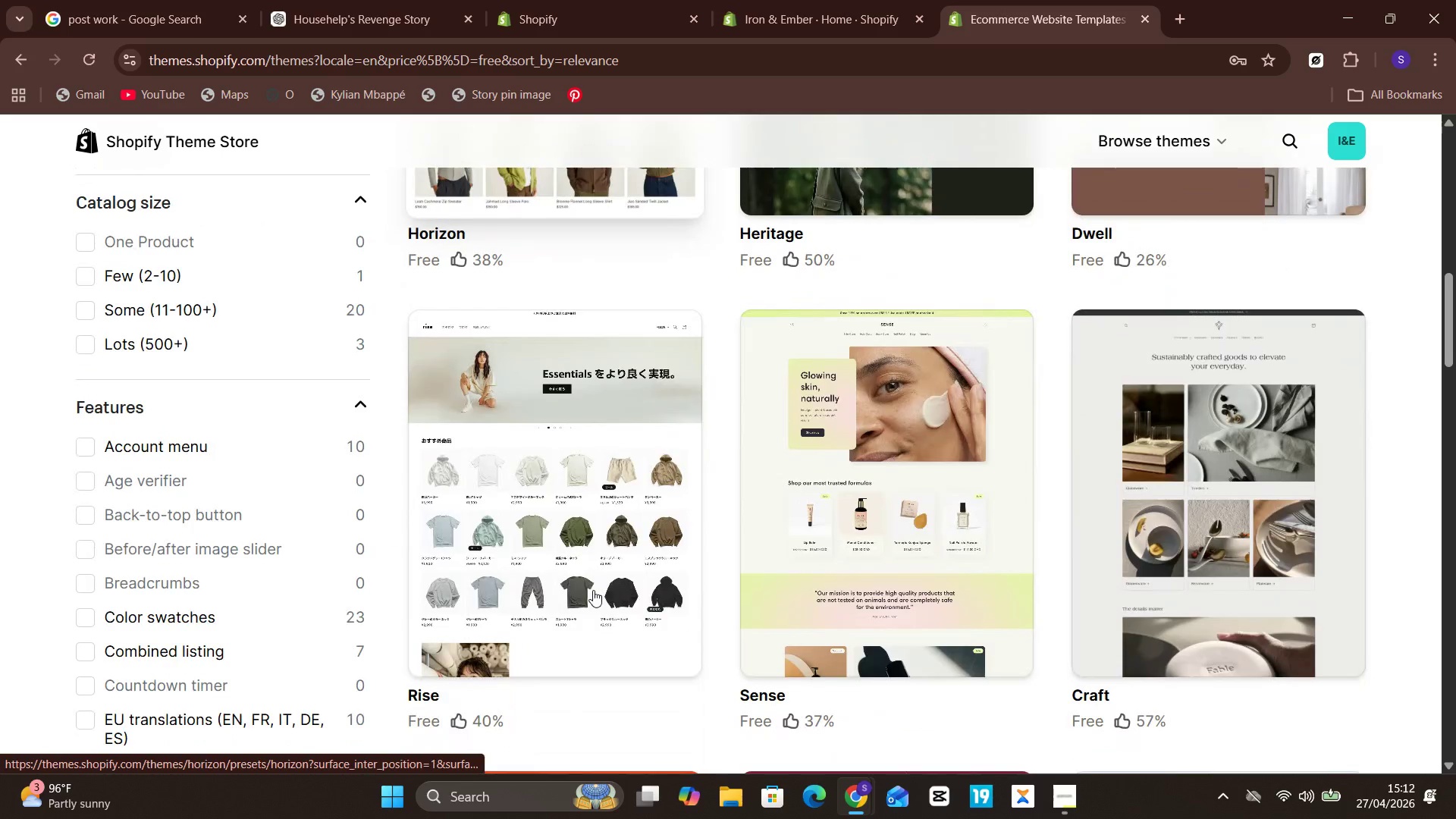 
left_click([1132, 200])
 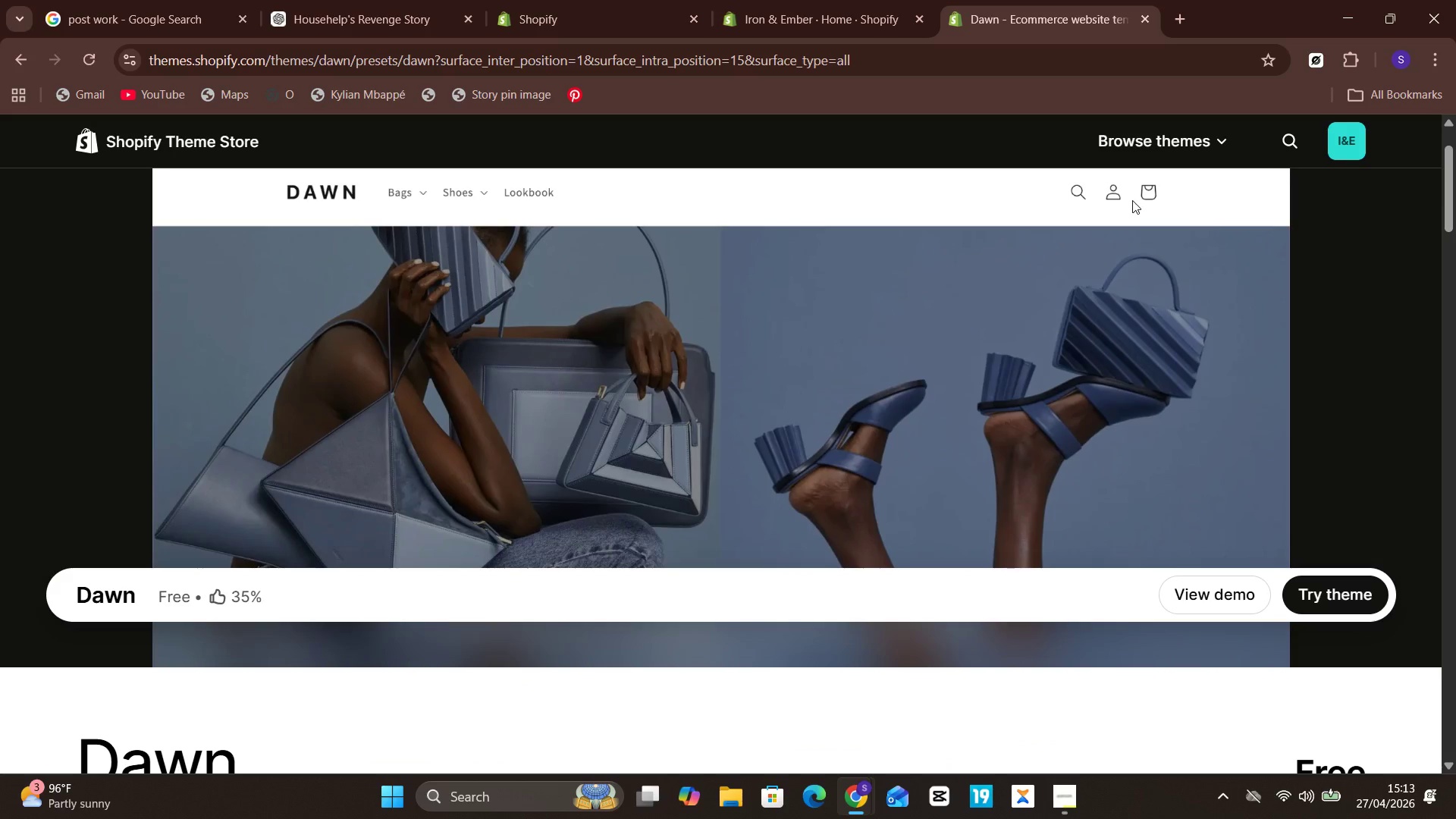 
wait(42.41)
 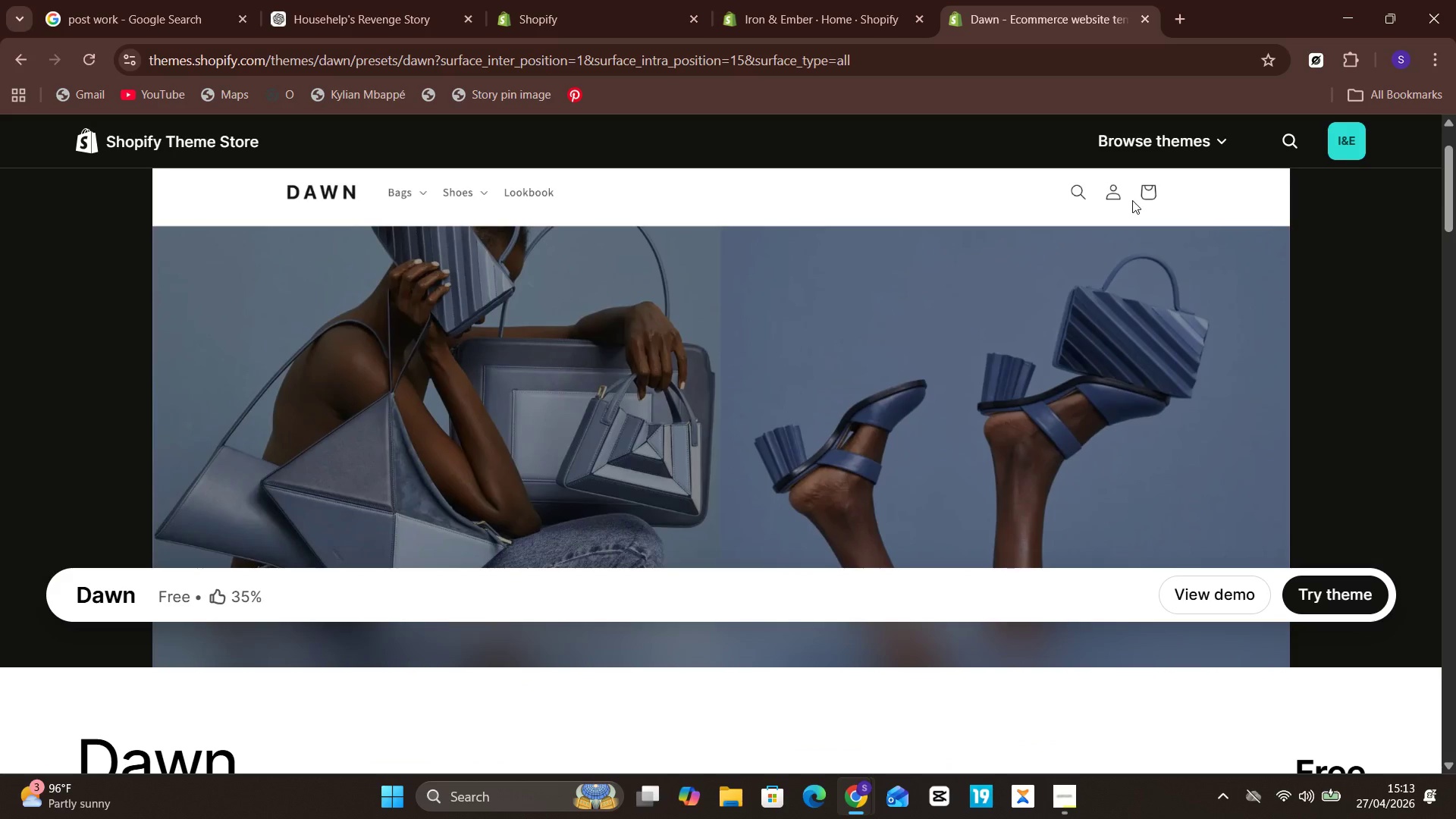 
left_click([1344, 598])
 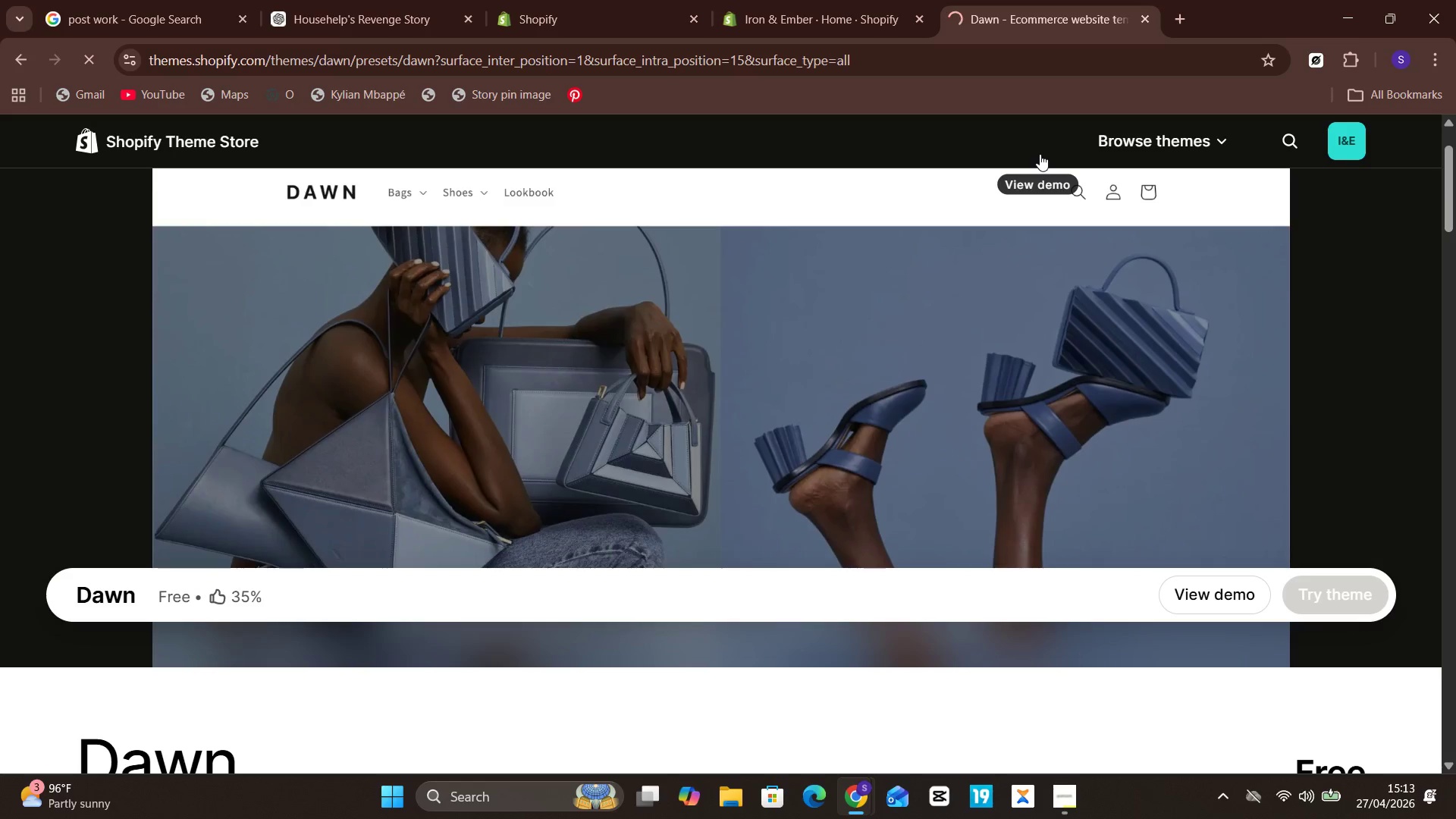 
mouse_move([1012, 149])
 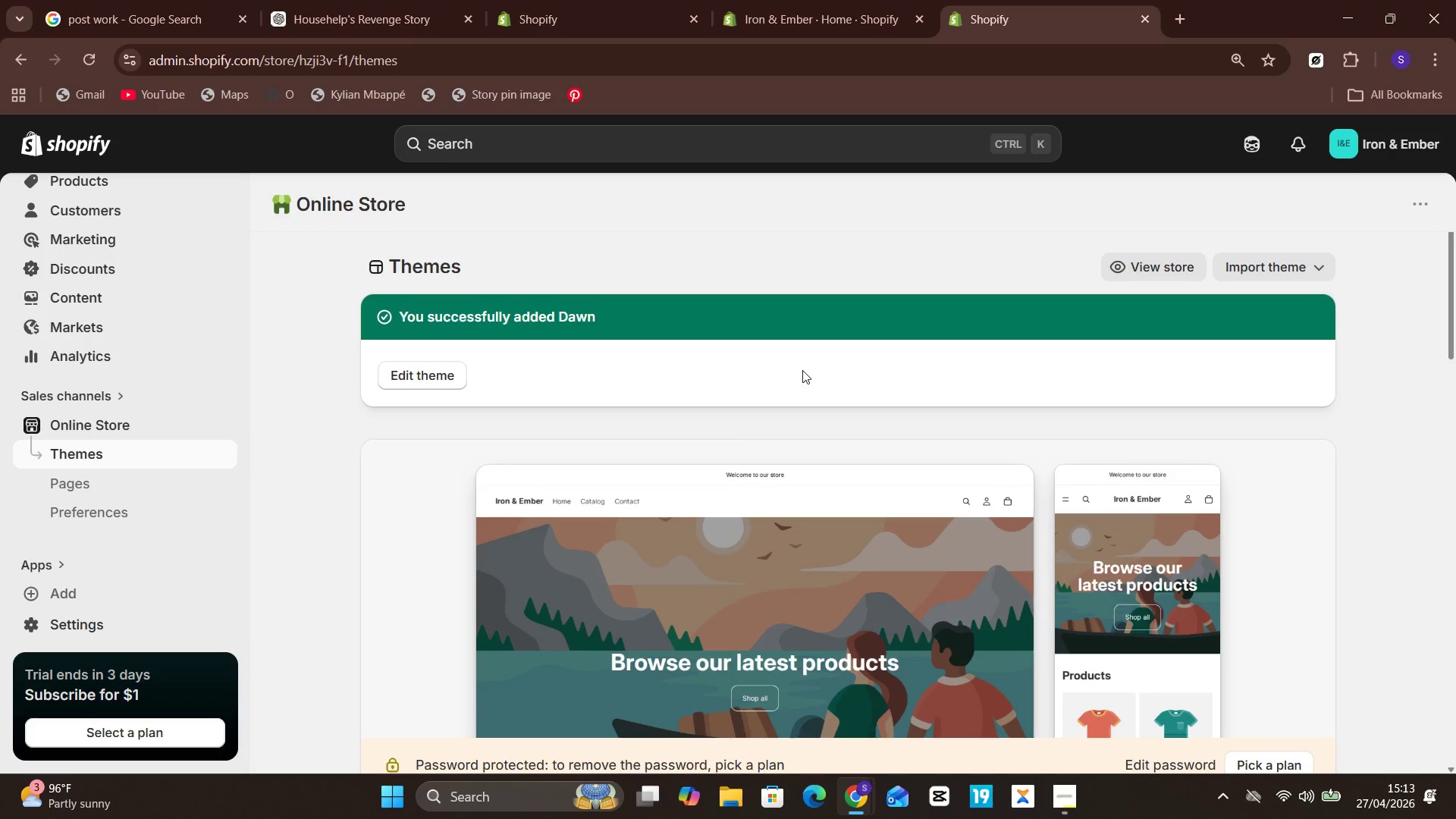 
wait(31.92)
 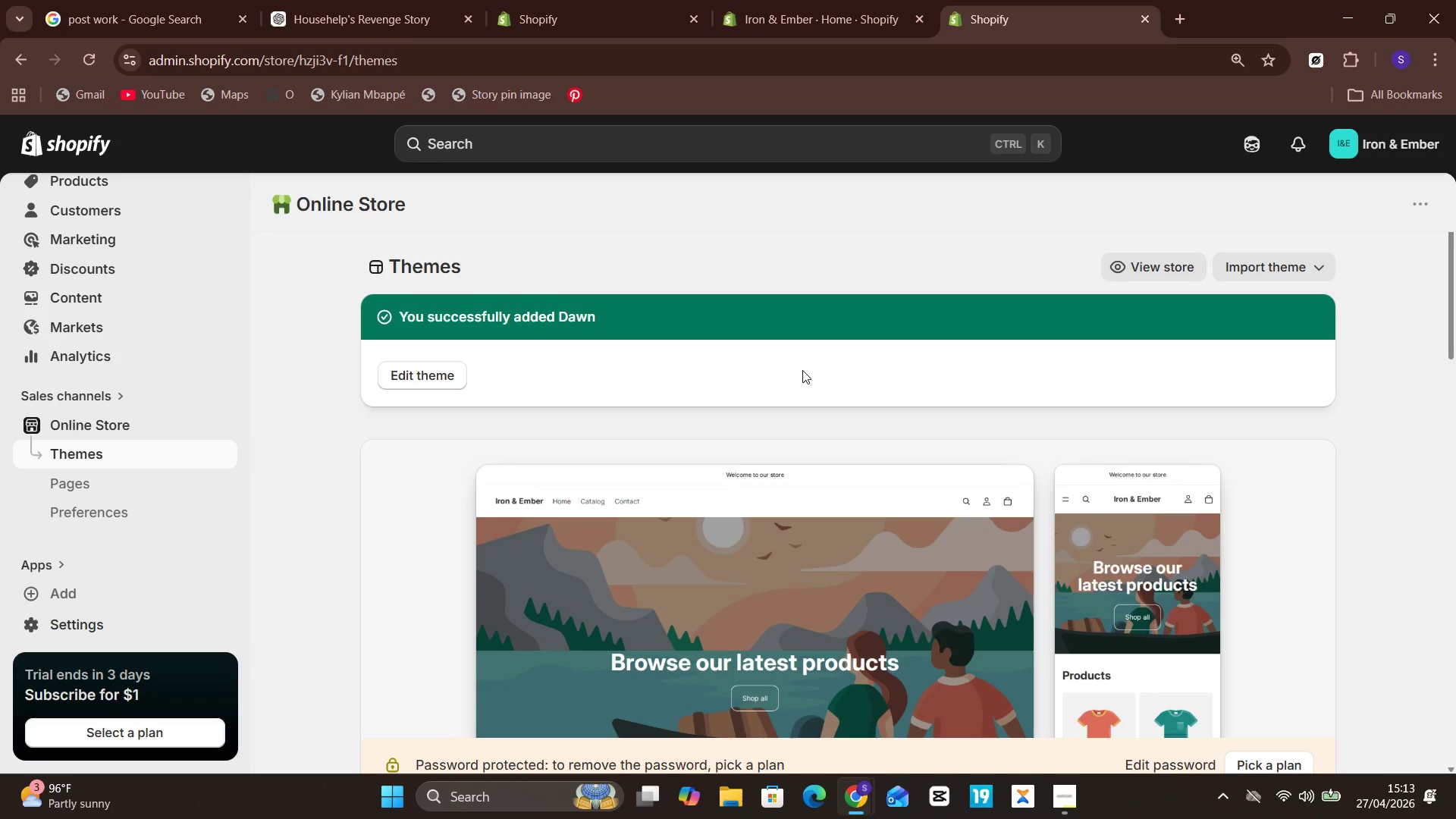 
mouse_move([553, 431])
 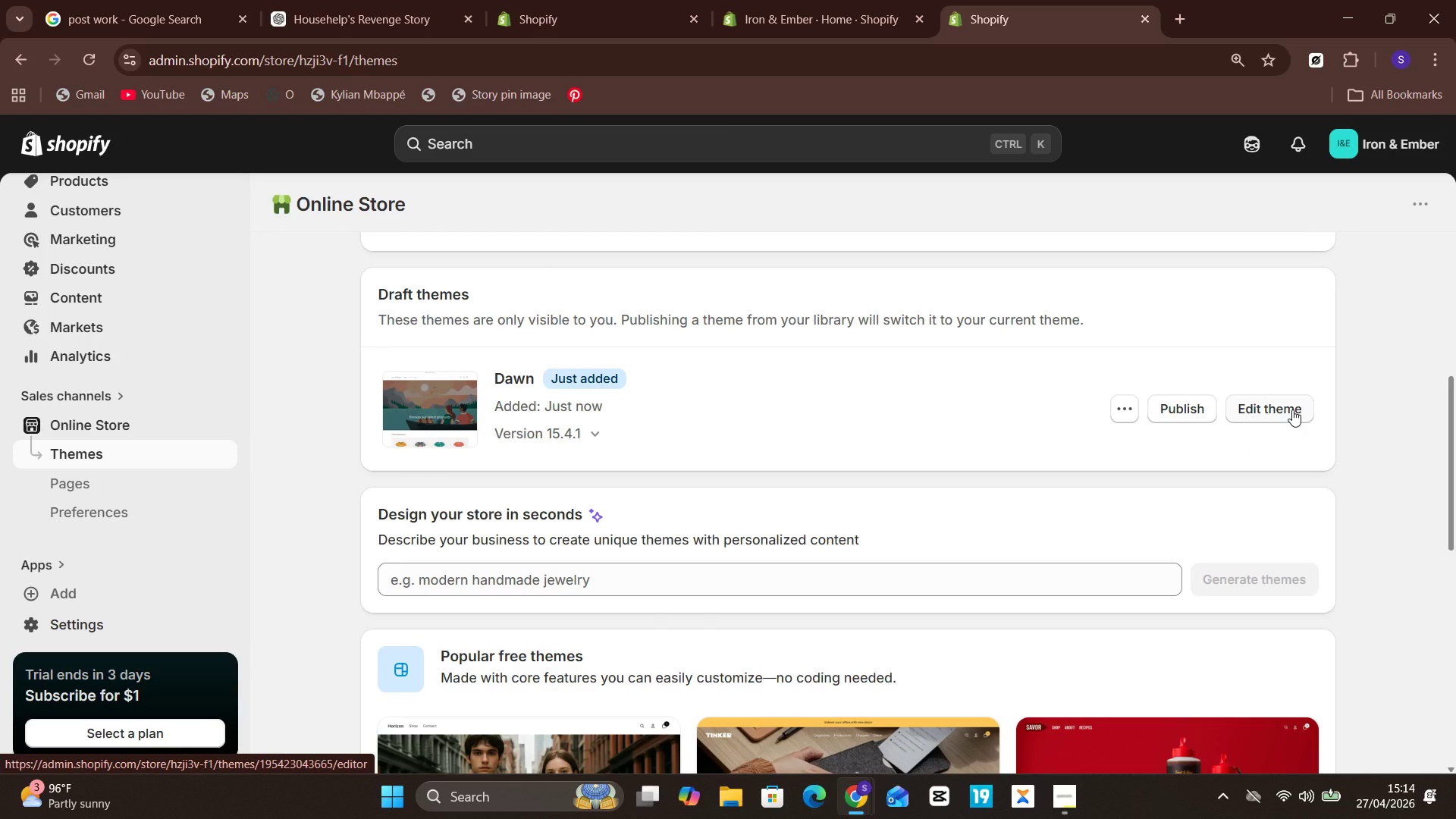 
wait(35.36)
 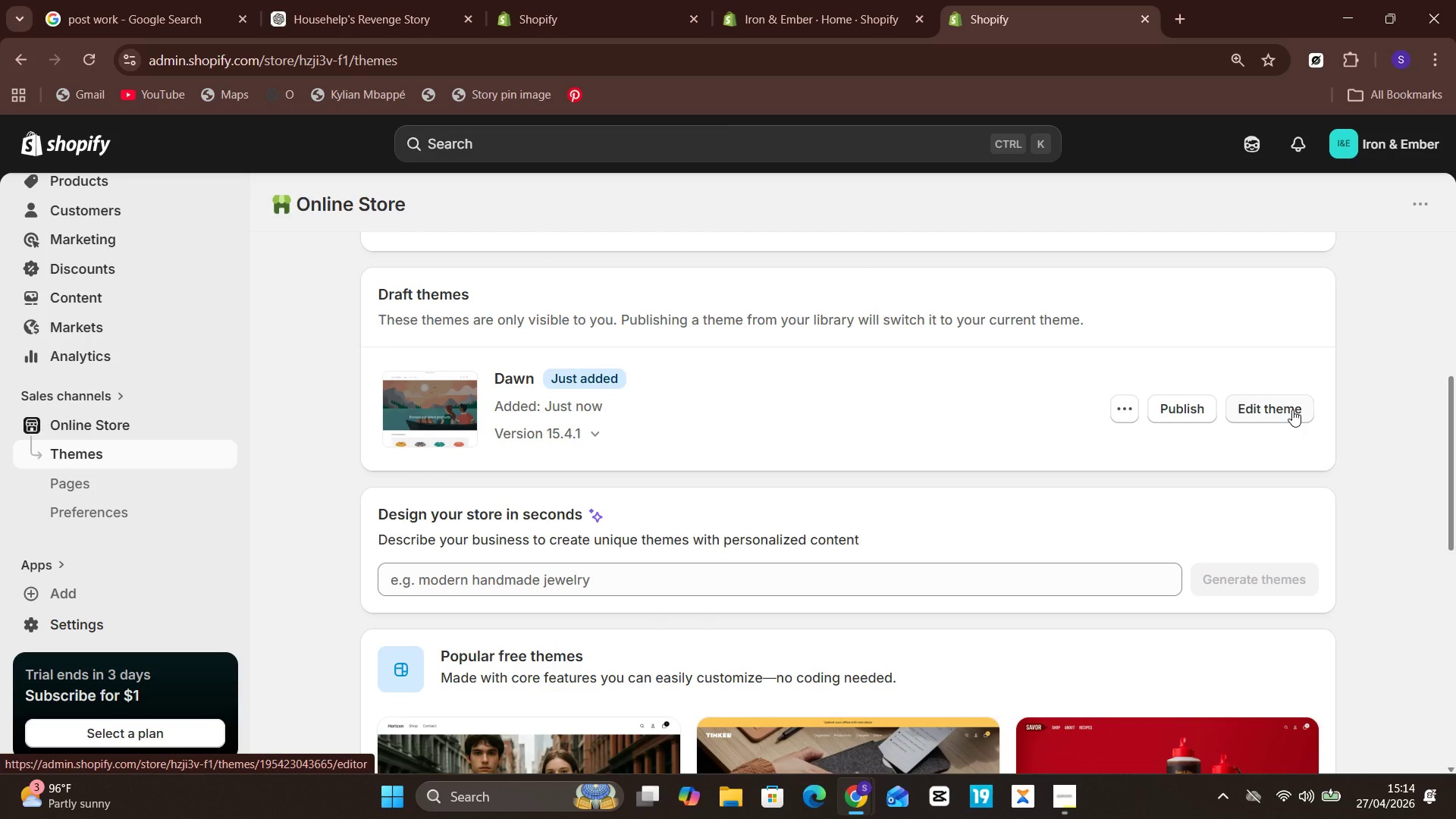 
left_click([1248, 410])
 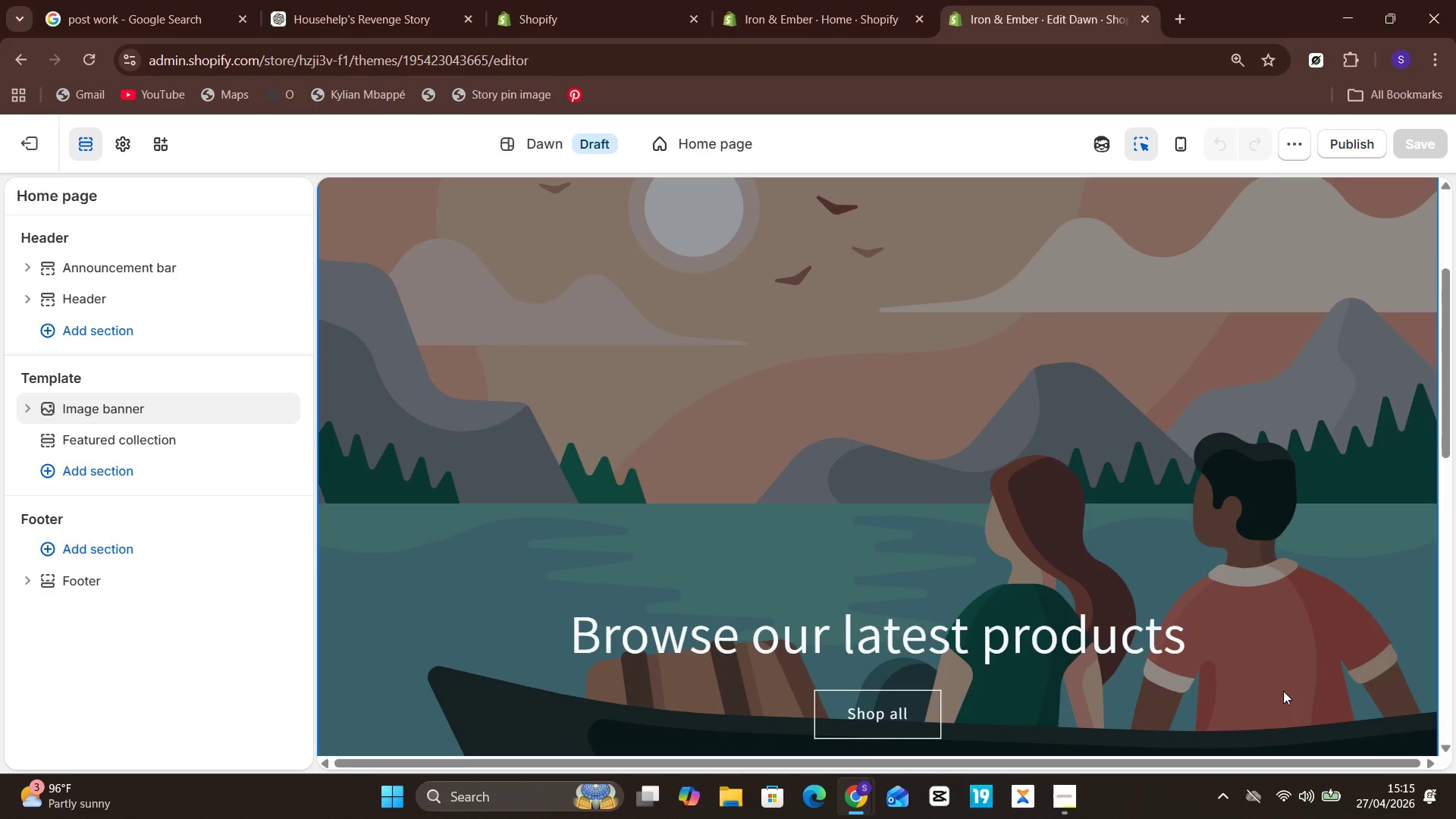 
wait(70.31)
 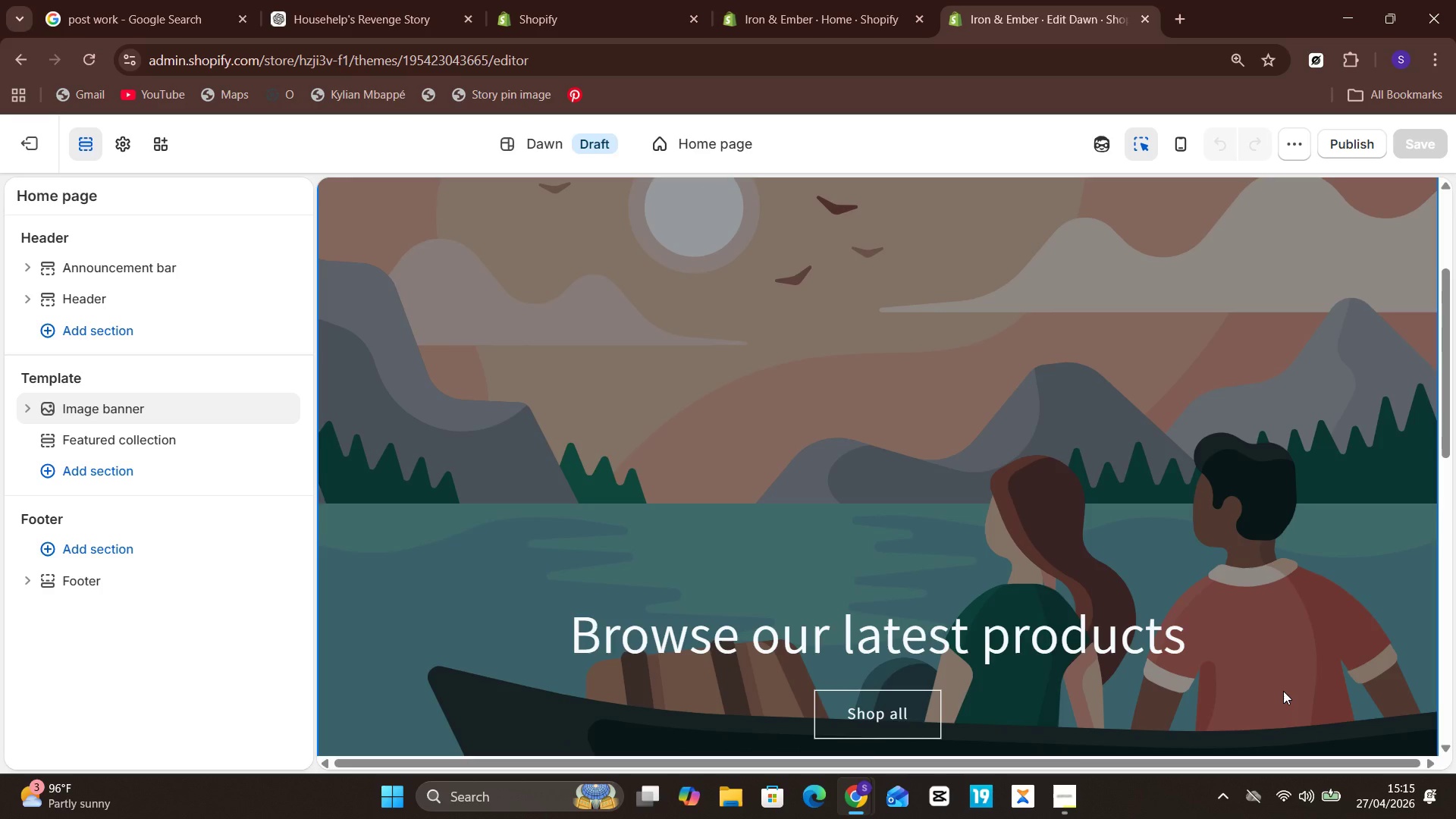 
left_click([123, 146])
 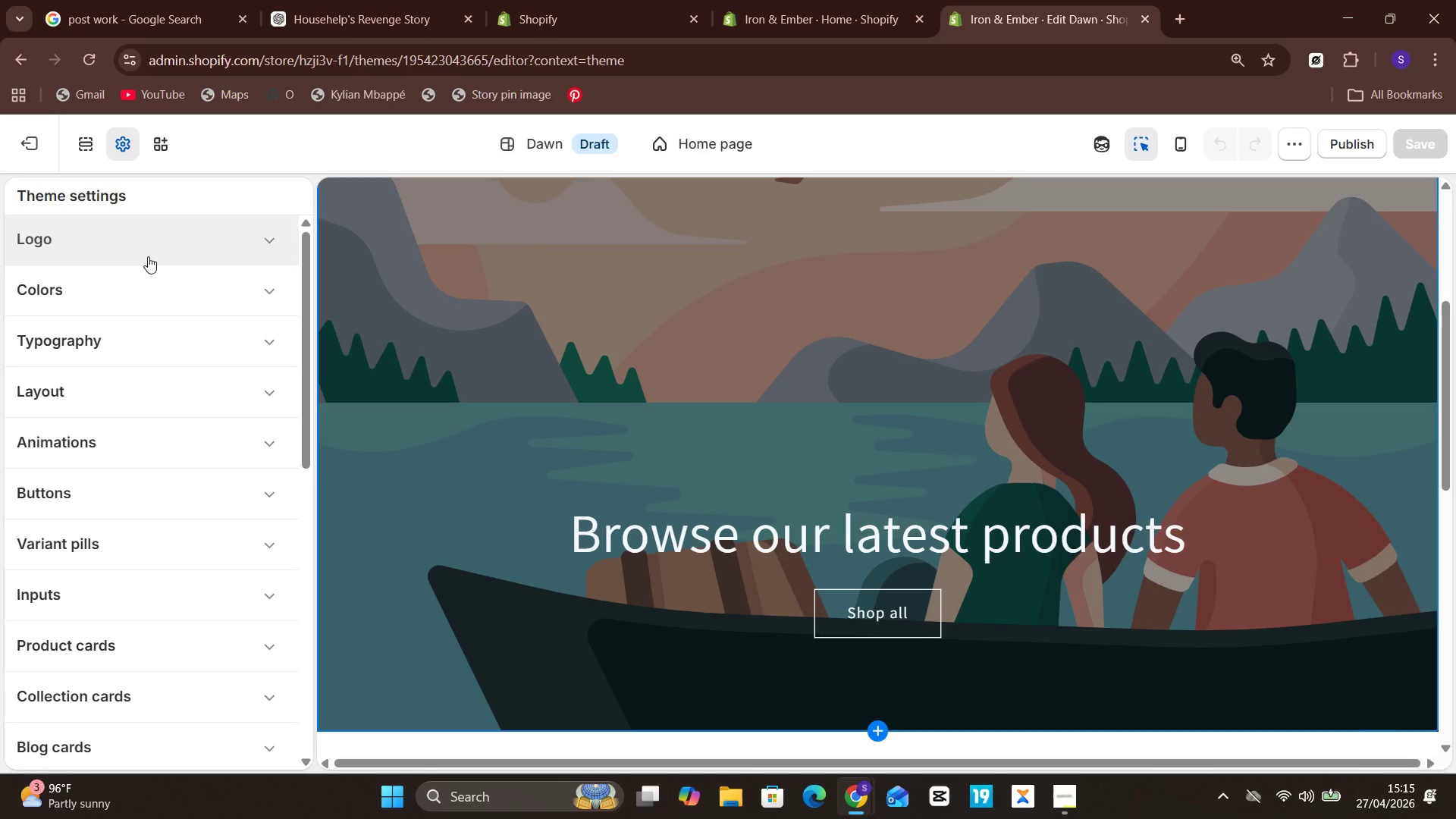 
left_click([146, 276])
 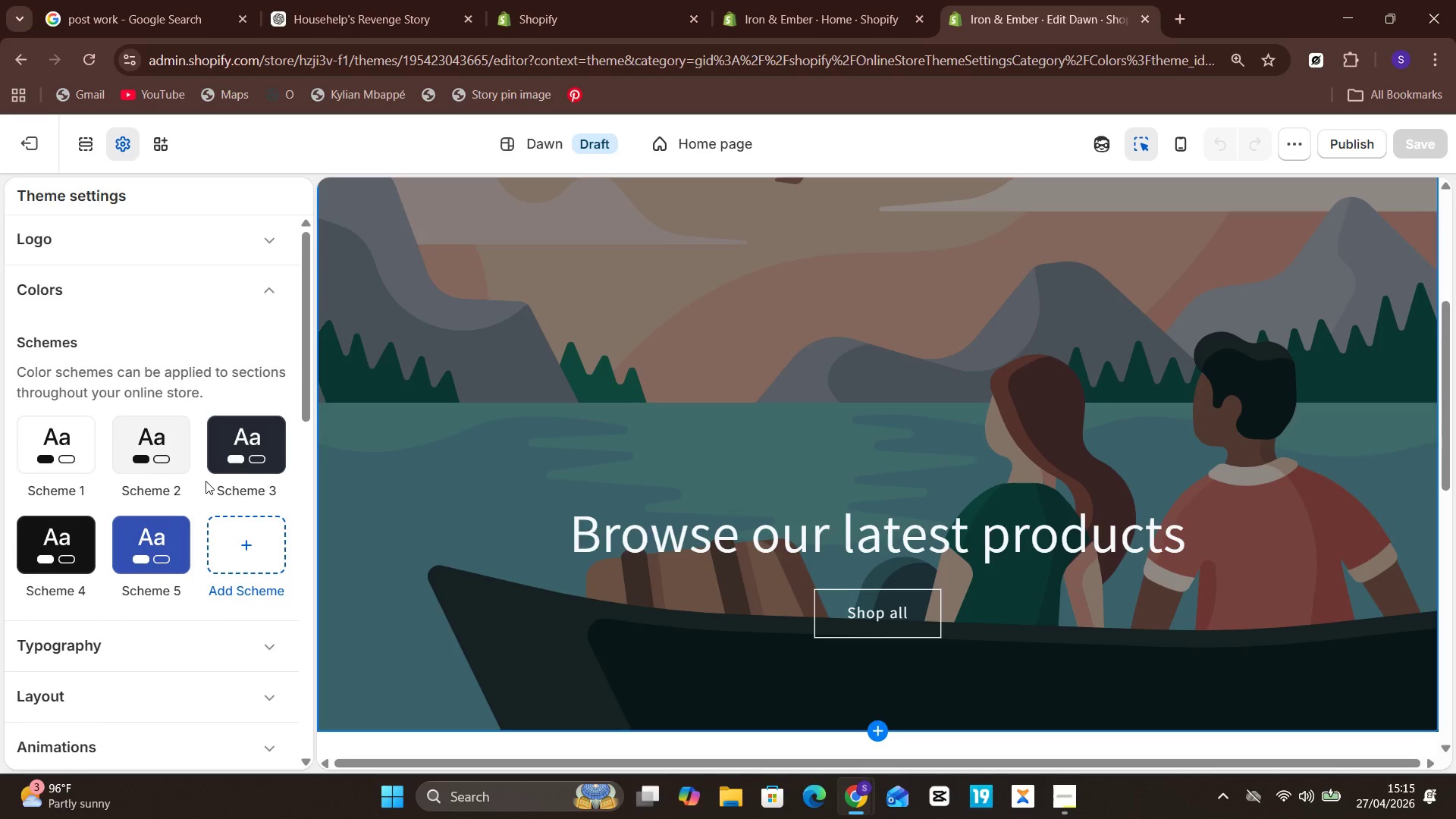 
mouse_move([150, 520])
 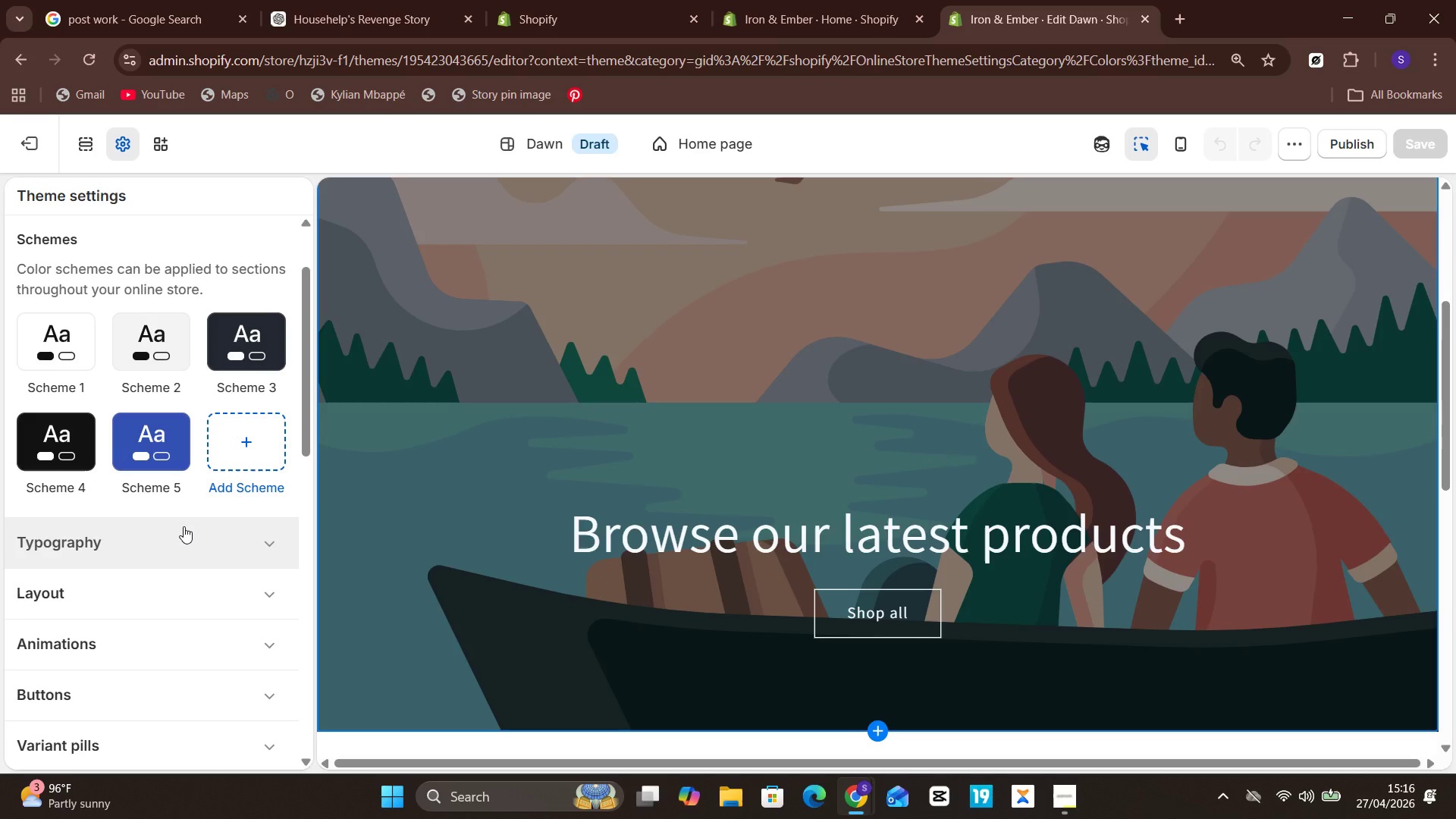 
wait(28.82)
 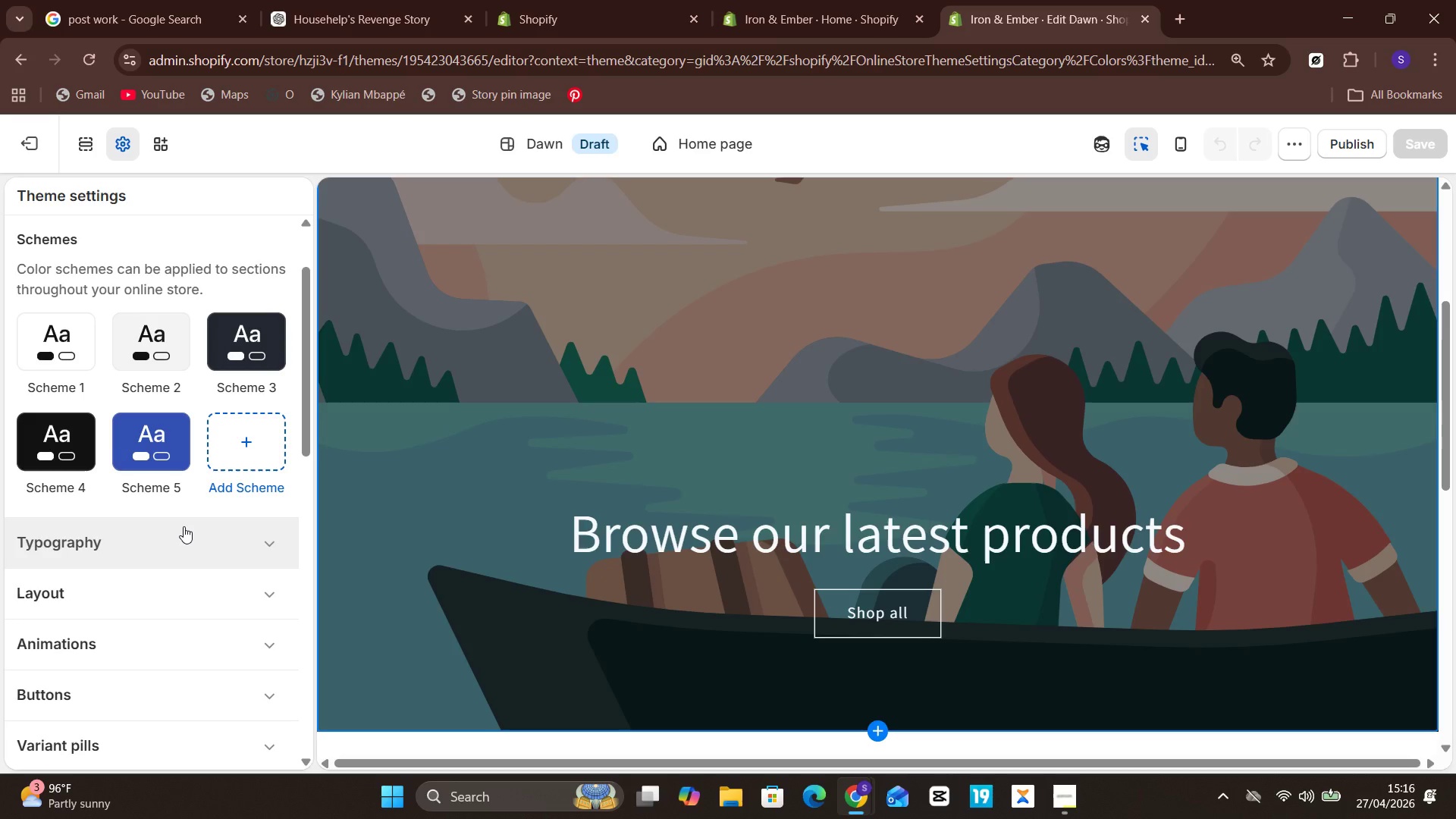 
left_click([795, 304])
 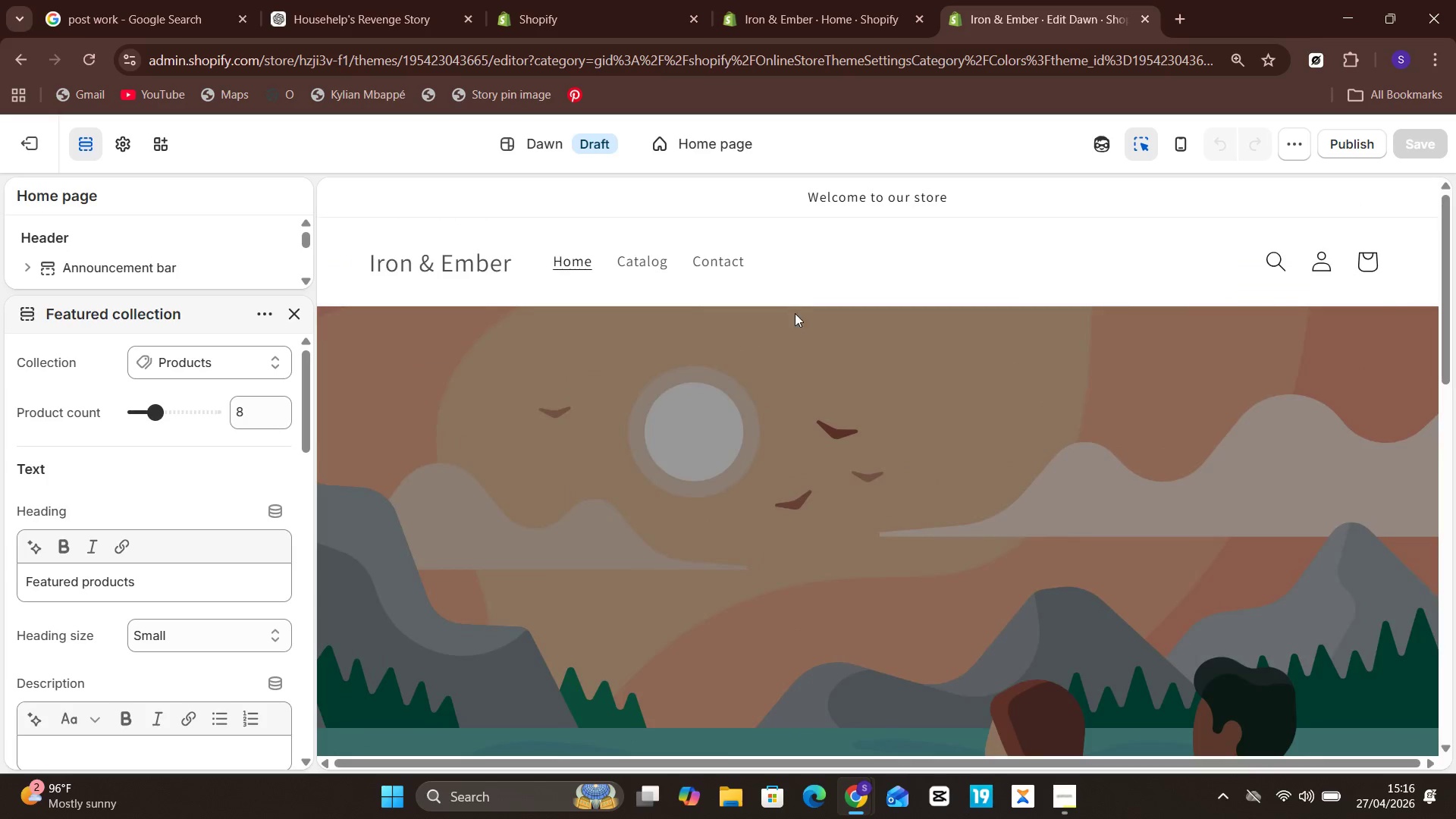 
wait(37.73)
 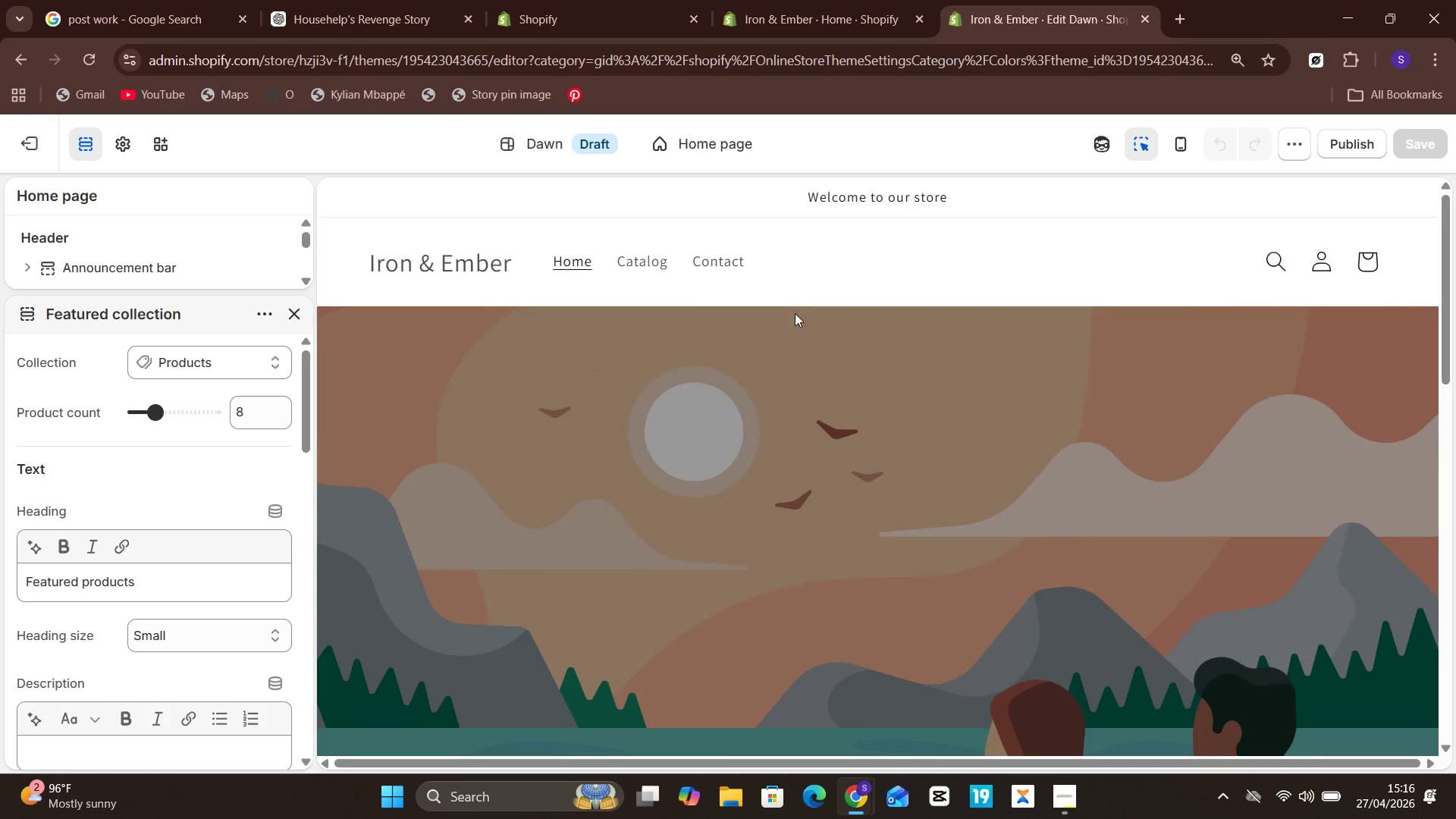 
left_click([127, 145])
 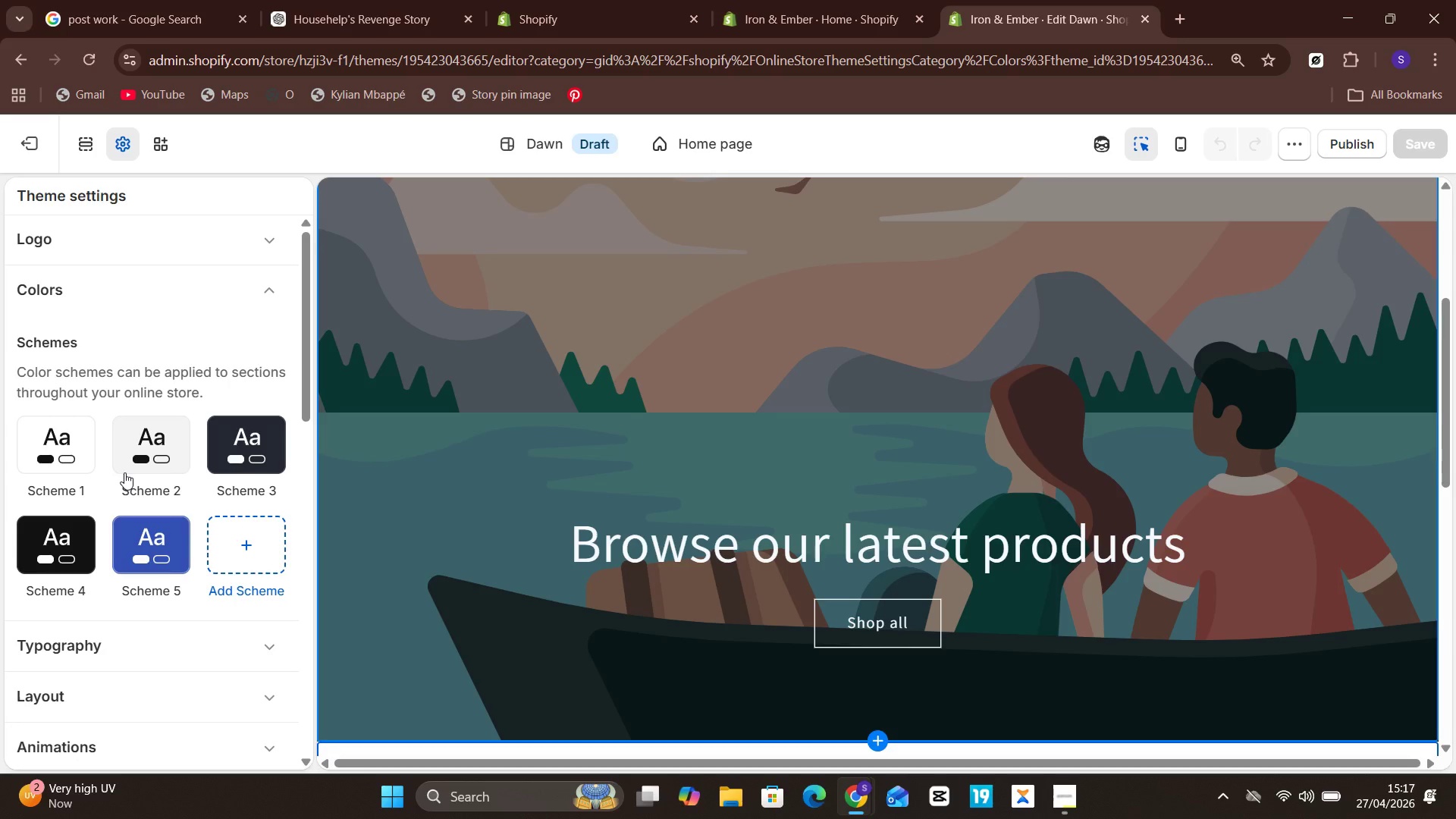 
wait(54.02)
 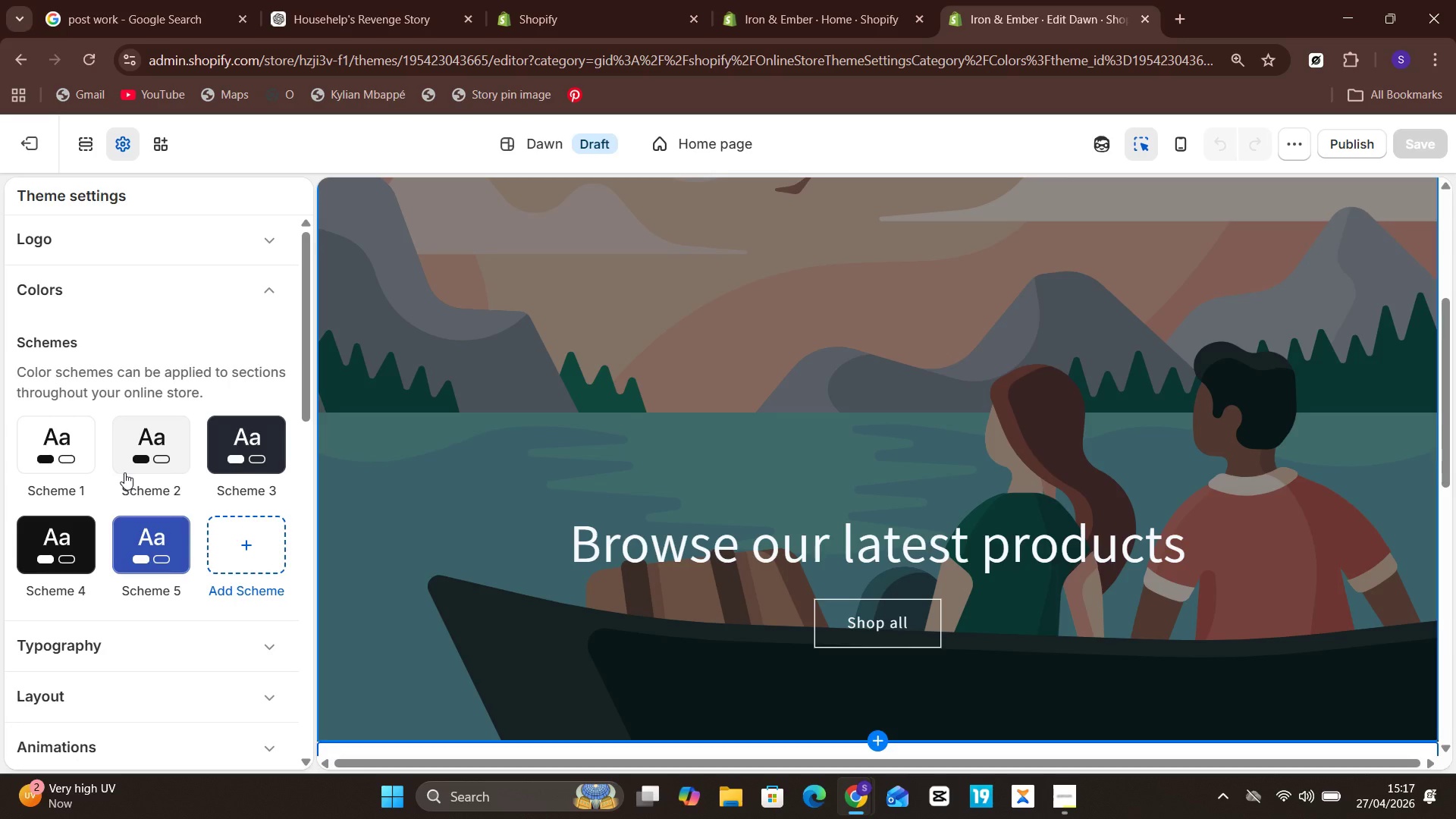 
right_click([150, 454])
 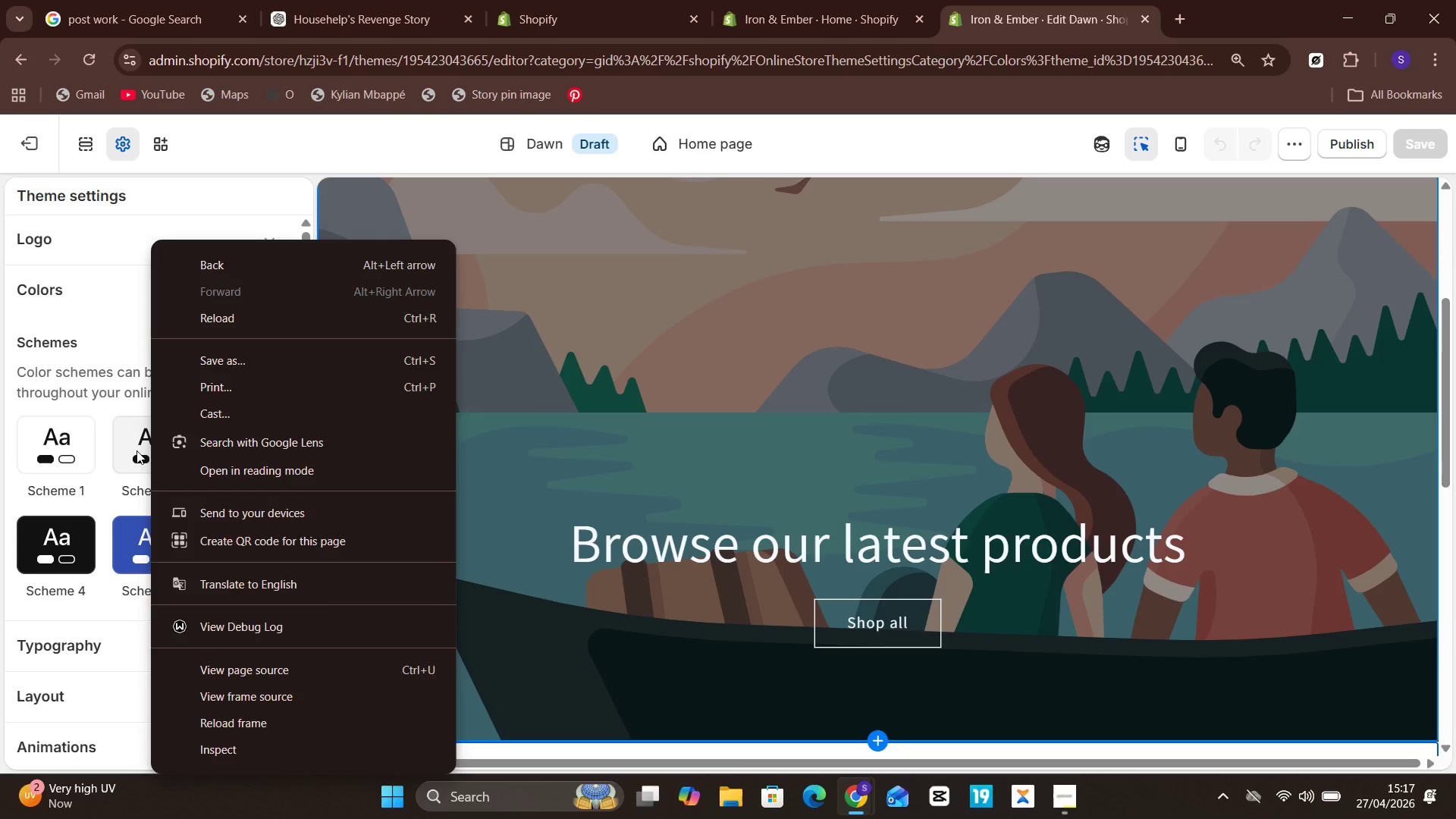 
left_click([136, 450])
 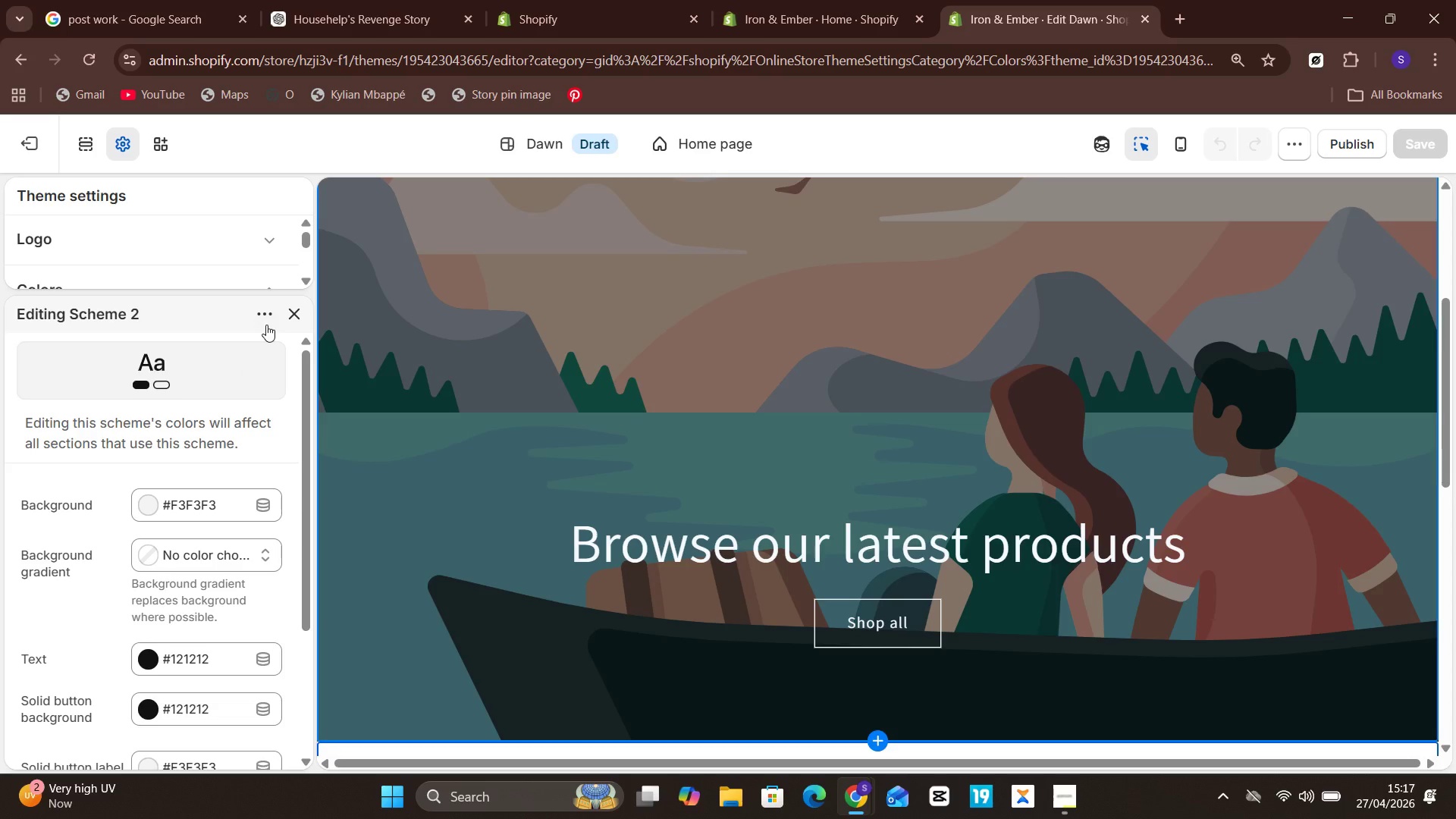 
left_click([253, 312])
 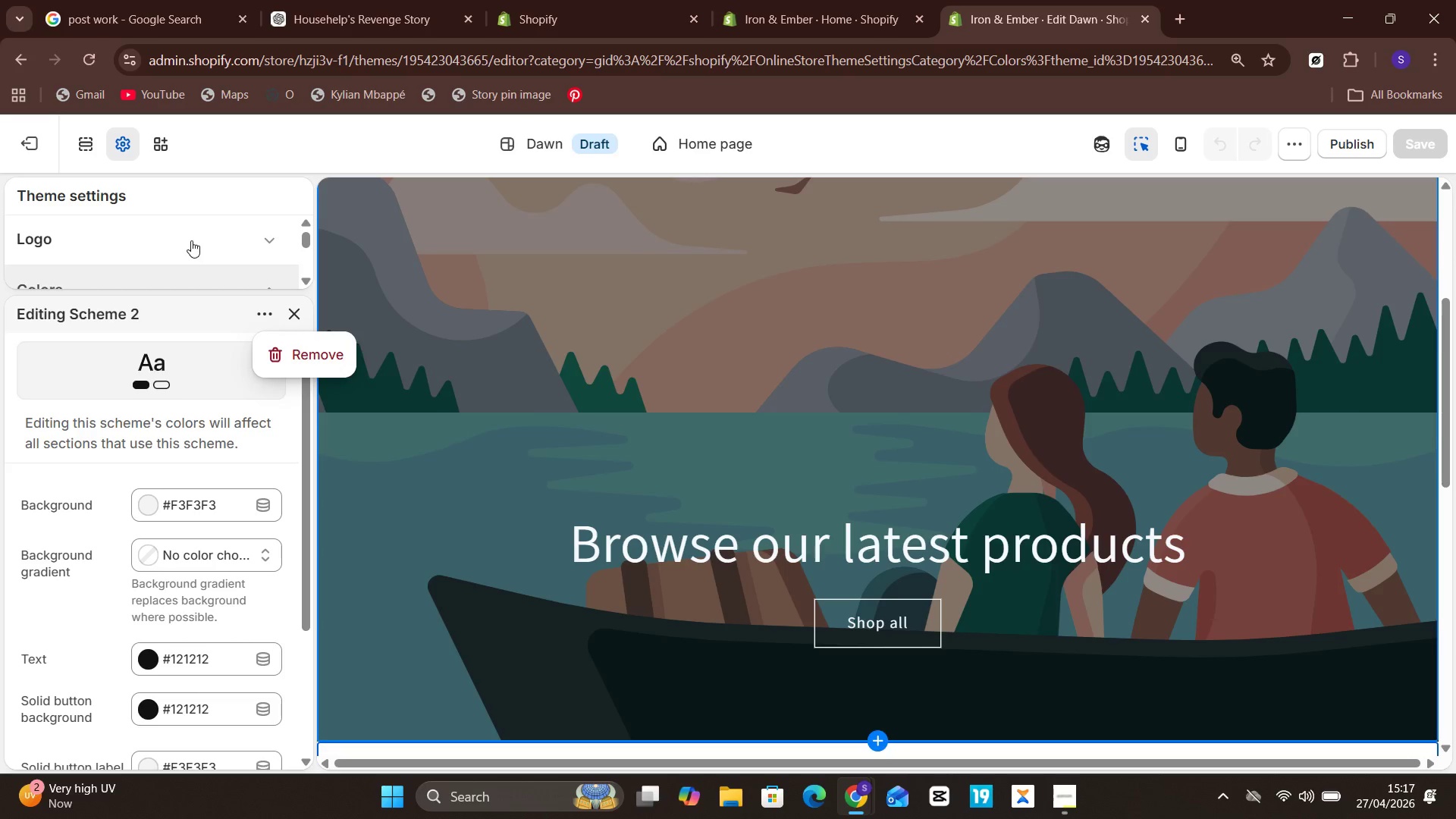 
left_click([202, 236])
 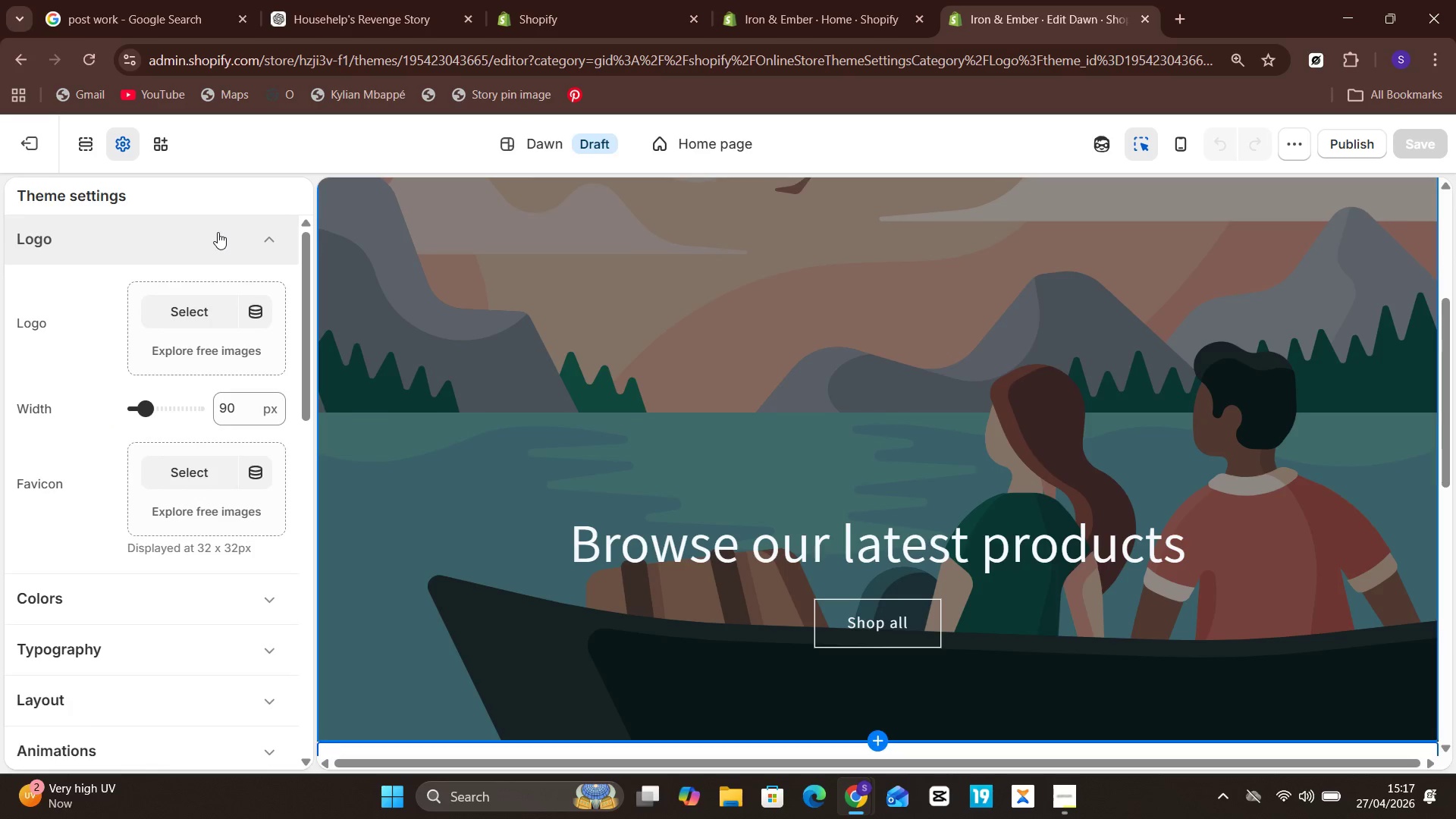 
left_click([222, 232])
 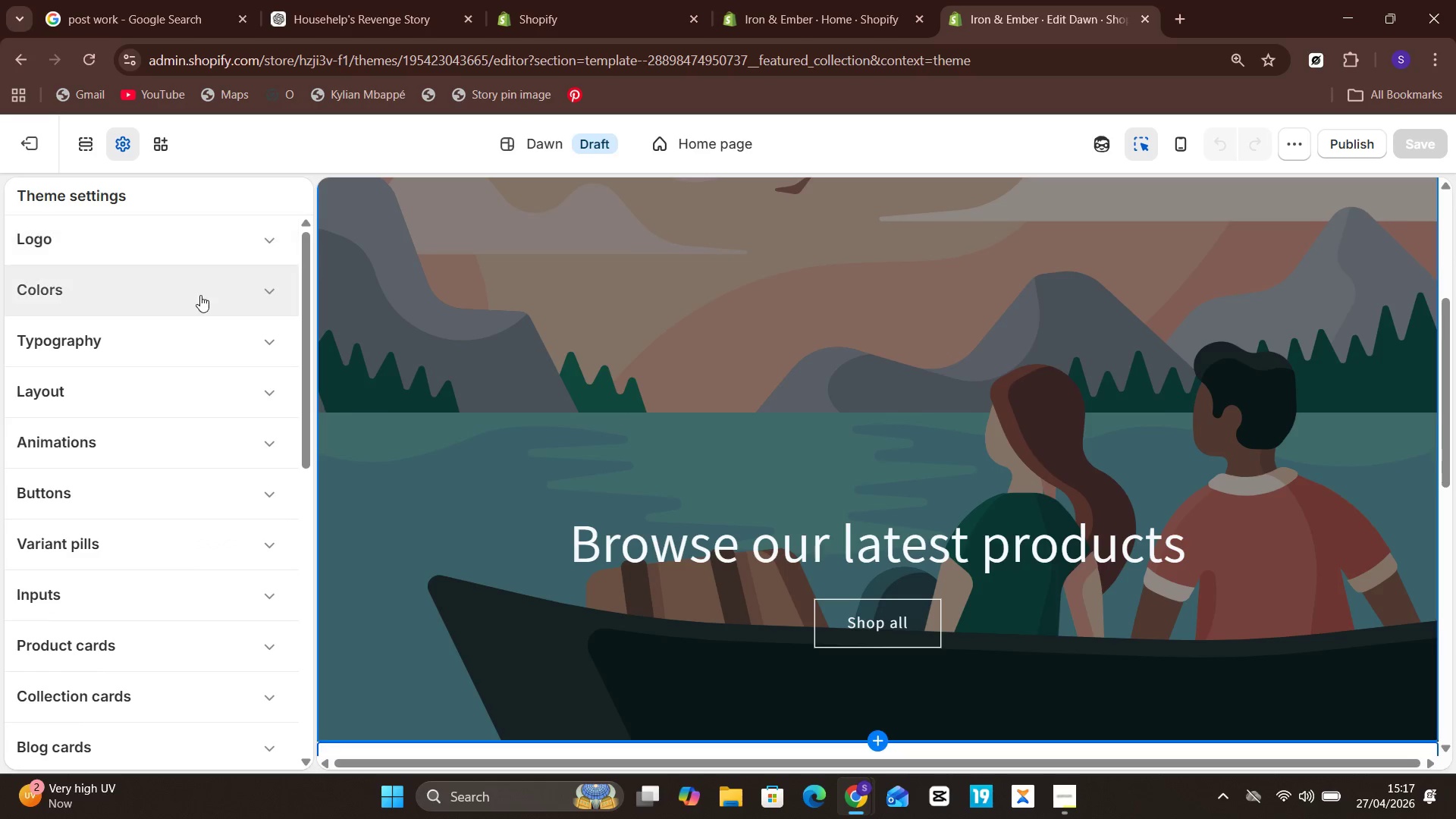 
left_click([200, 295])
 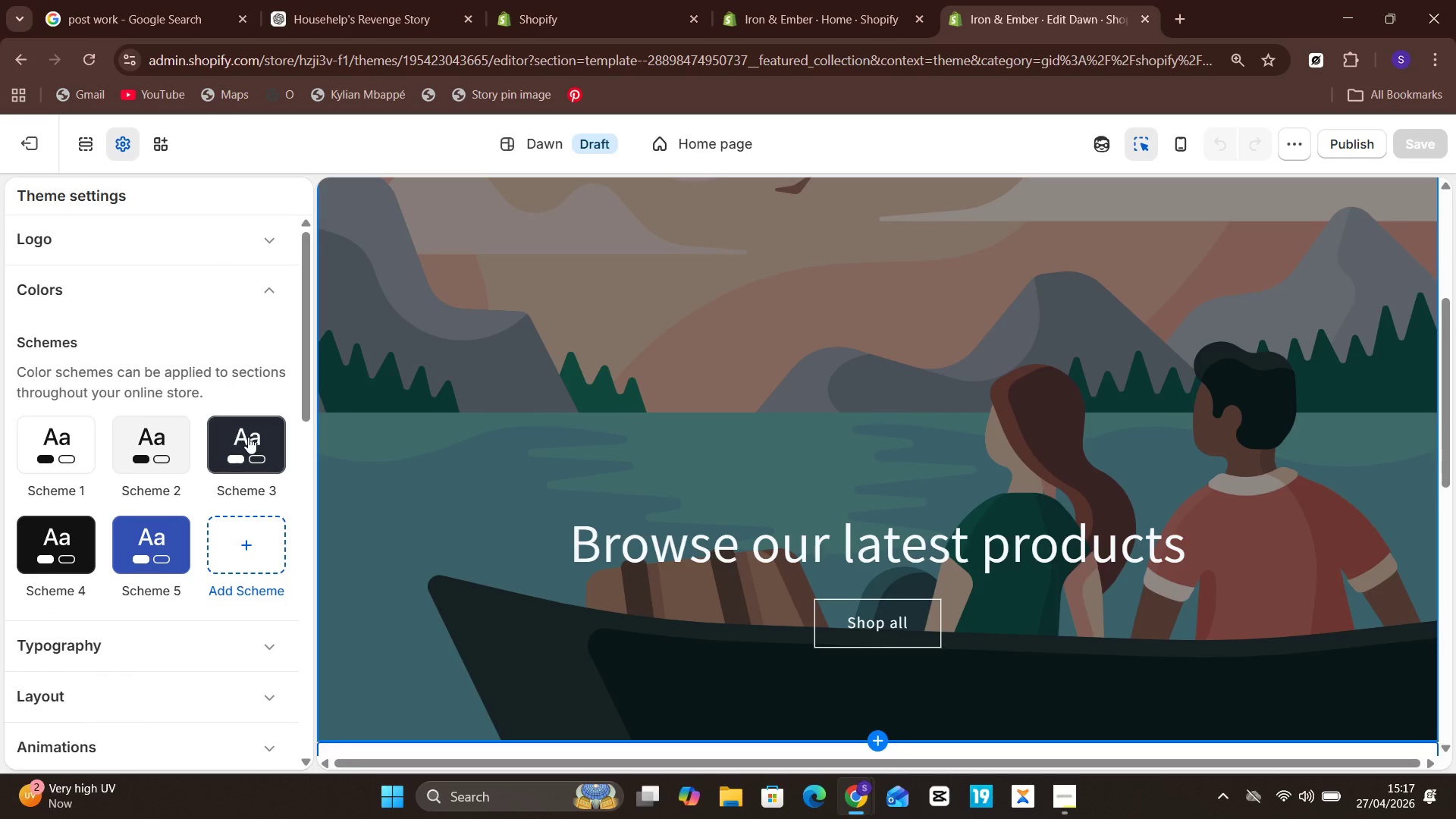 
left_click([248, 437])
 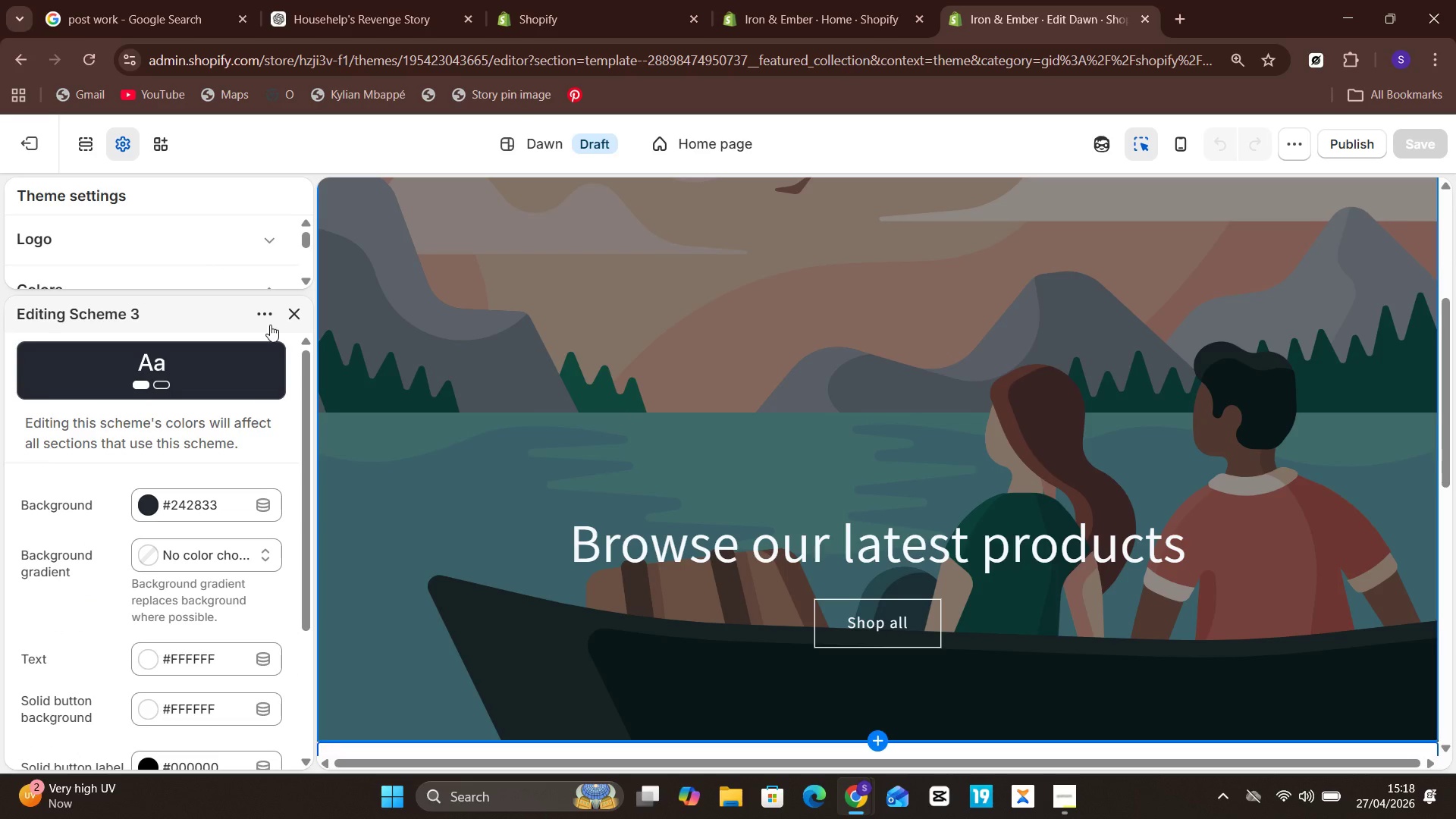 
left_click([266, 322])
 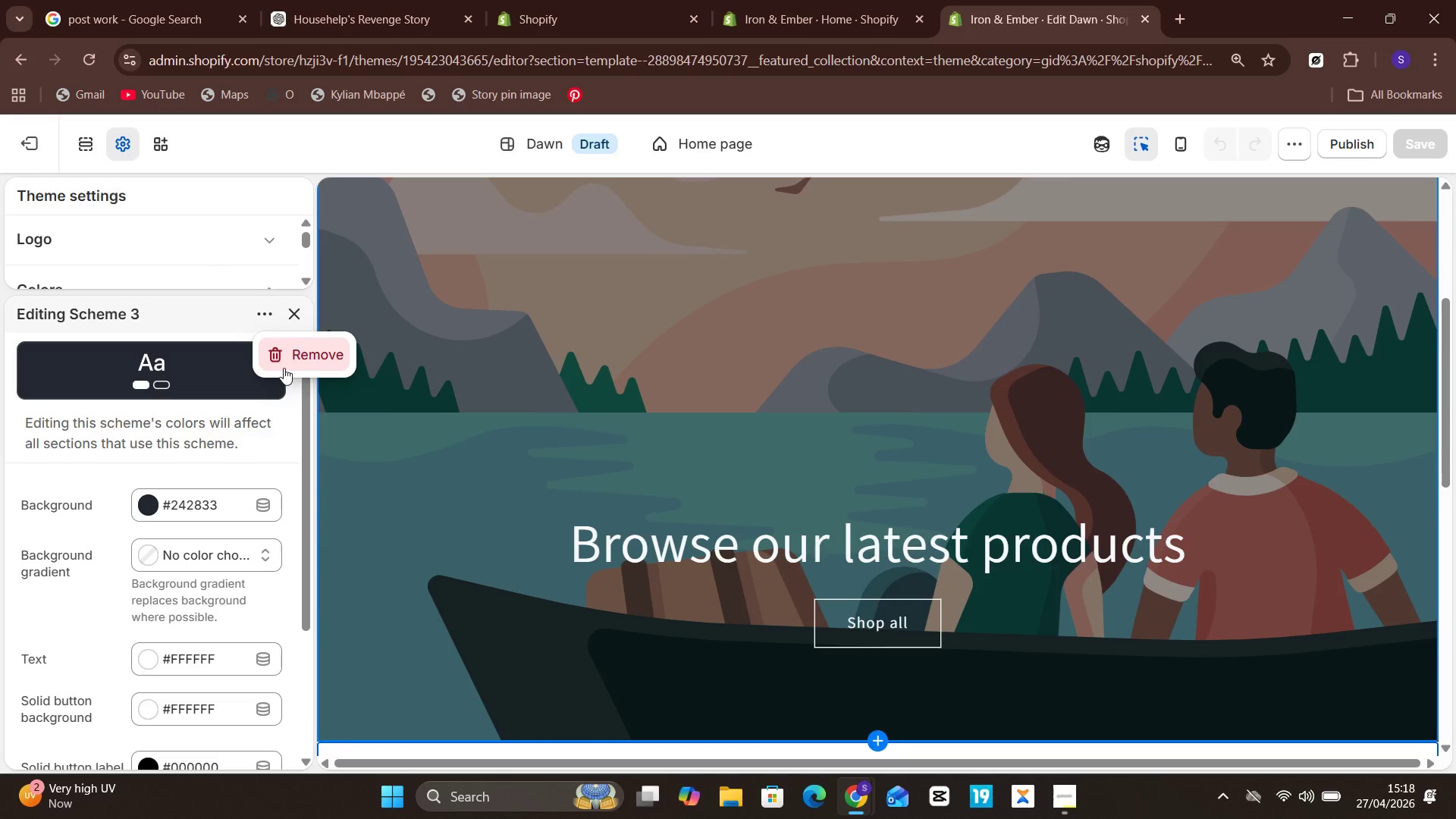 
left_click([284, 369])
 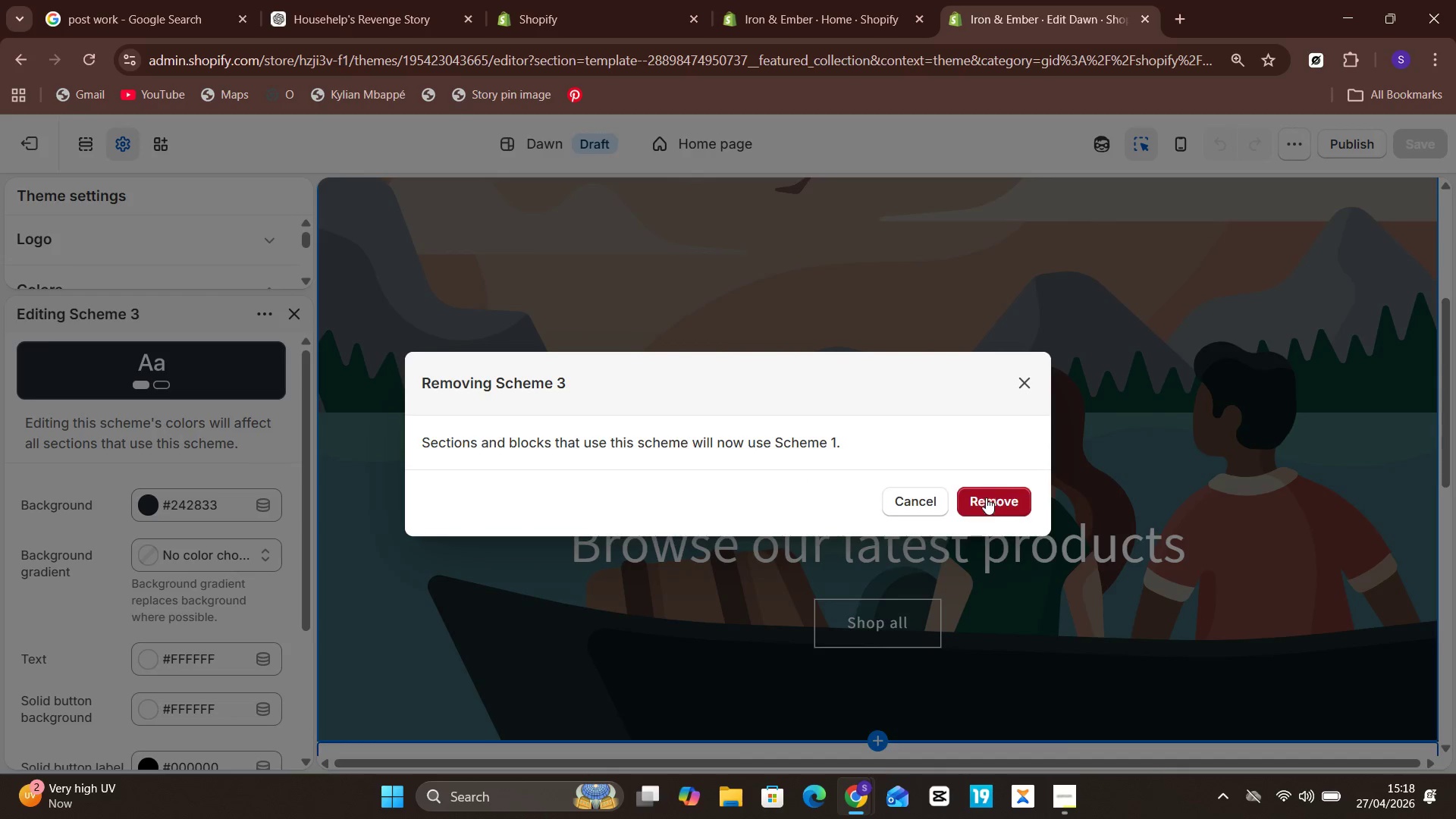 
left_click([980, 500])
 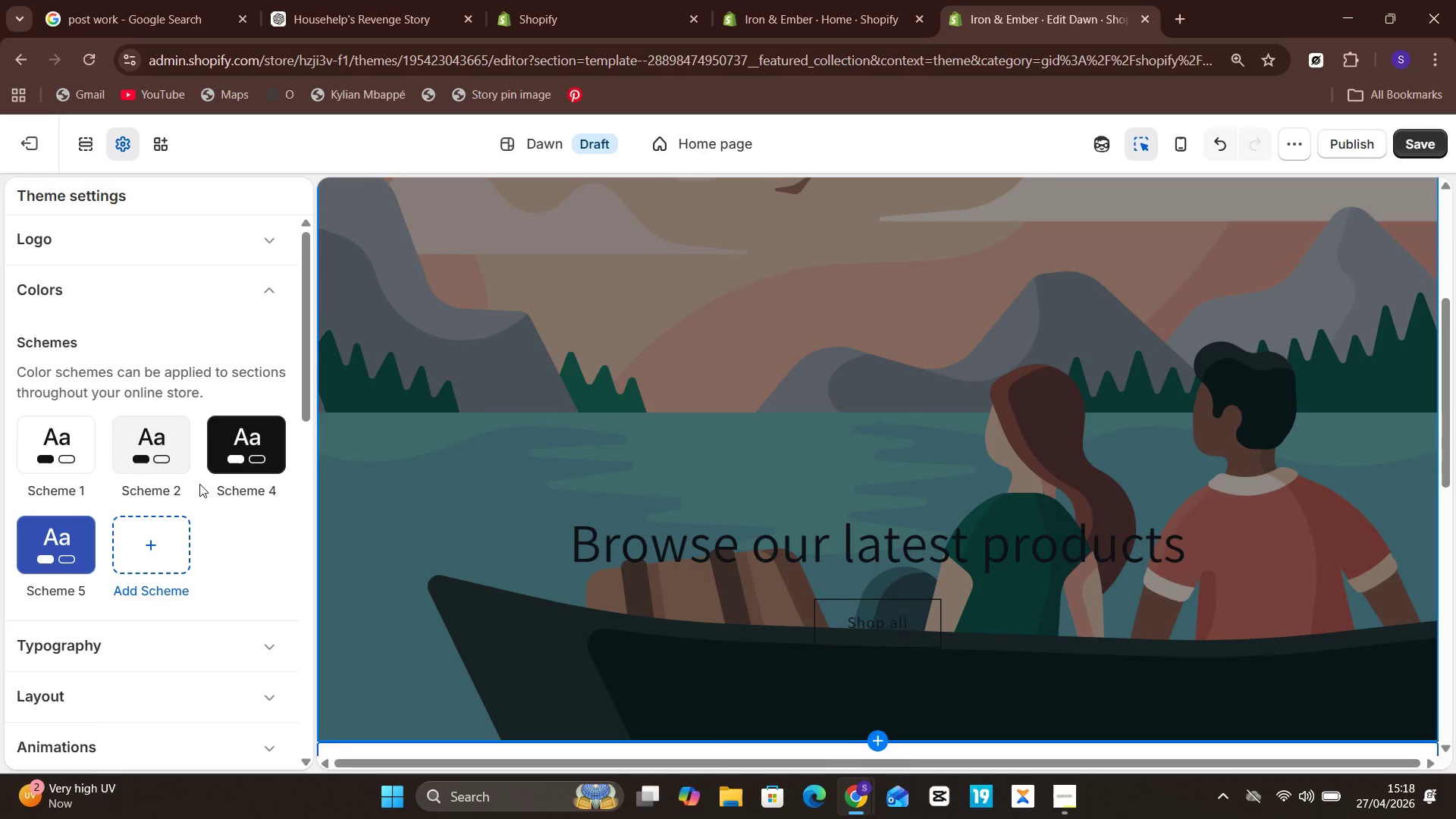 
left_click([255, 444])
 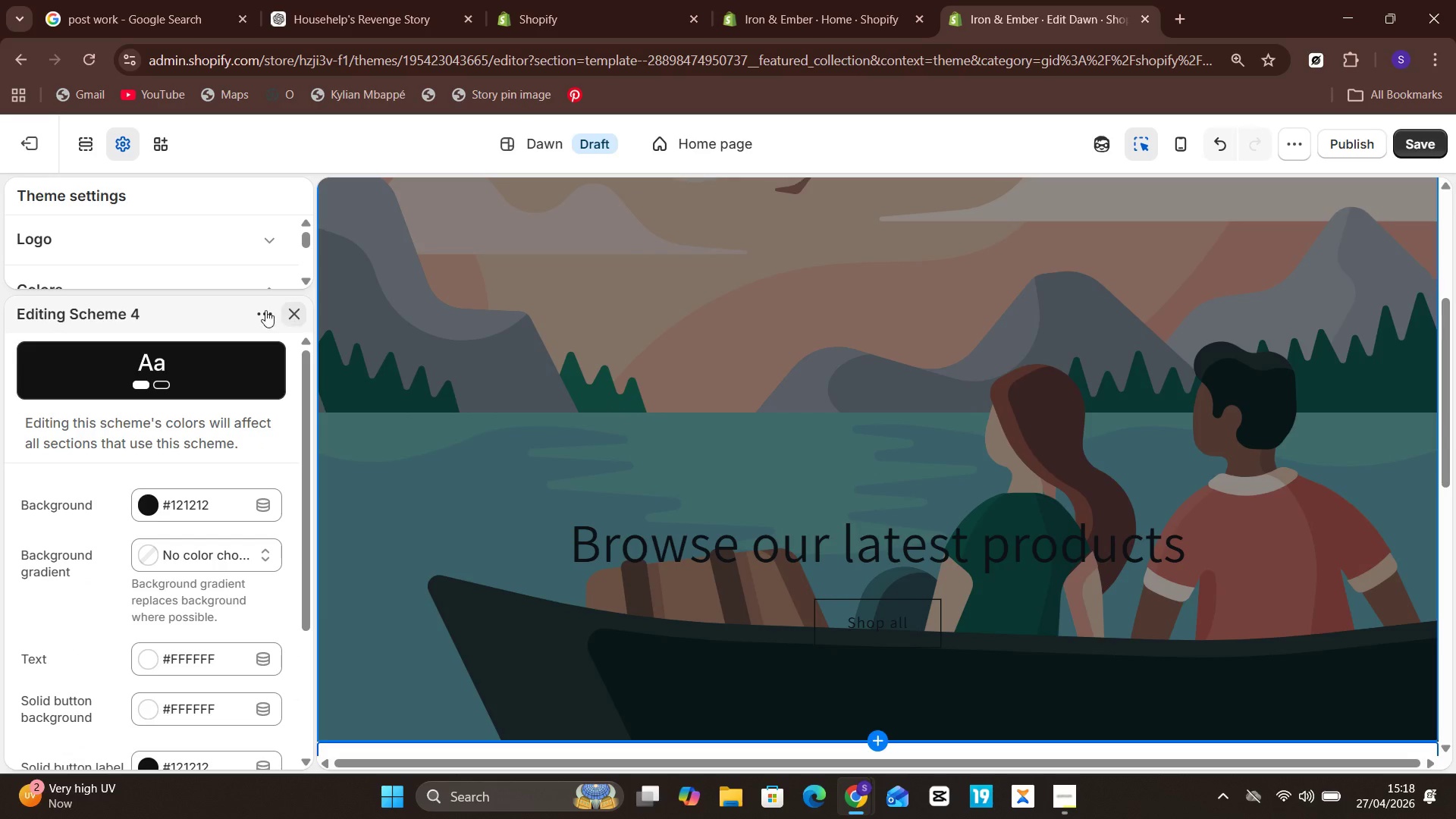 
left_click([263, 310])
 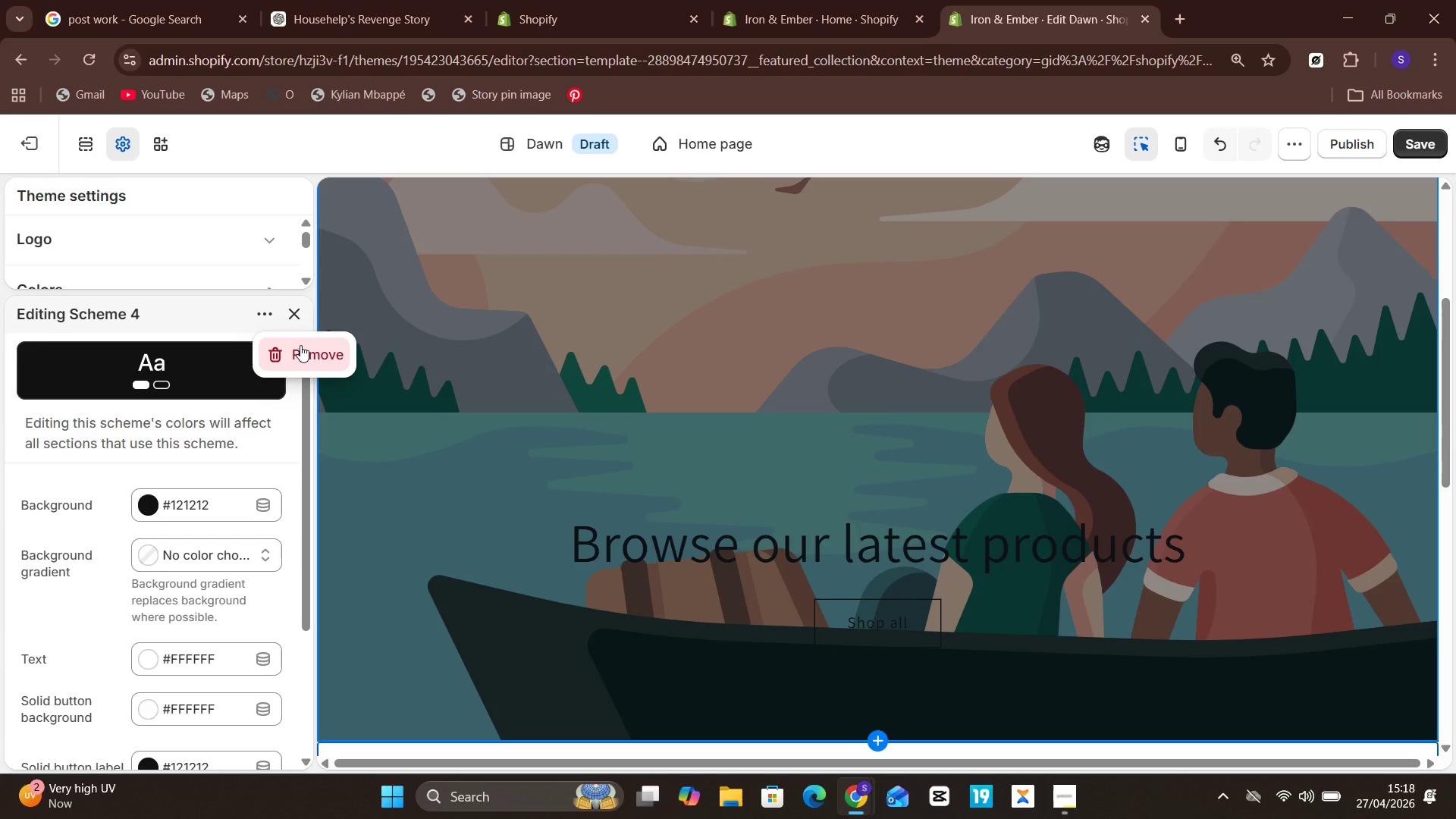 
left_click([301, 346])
 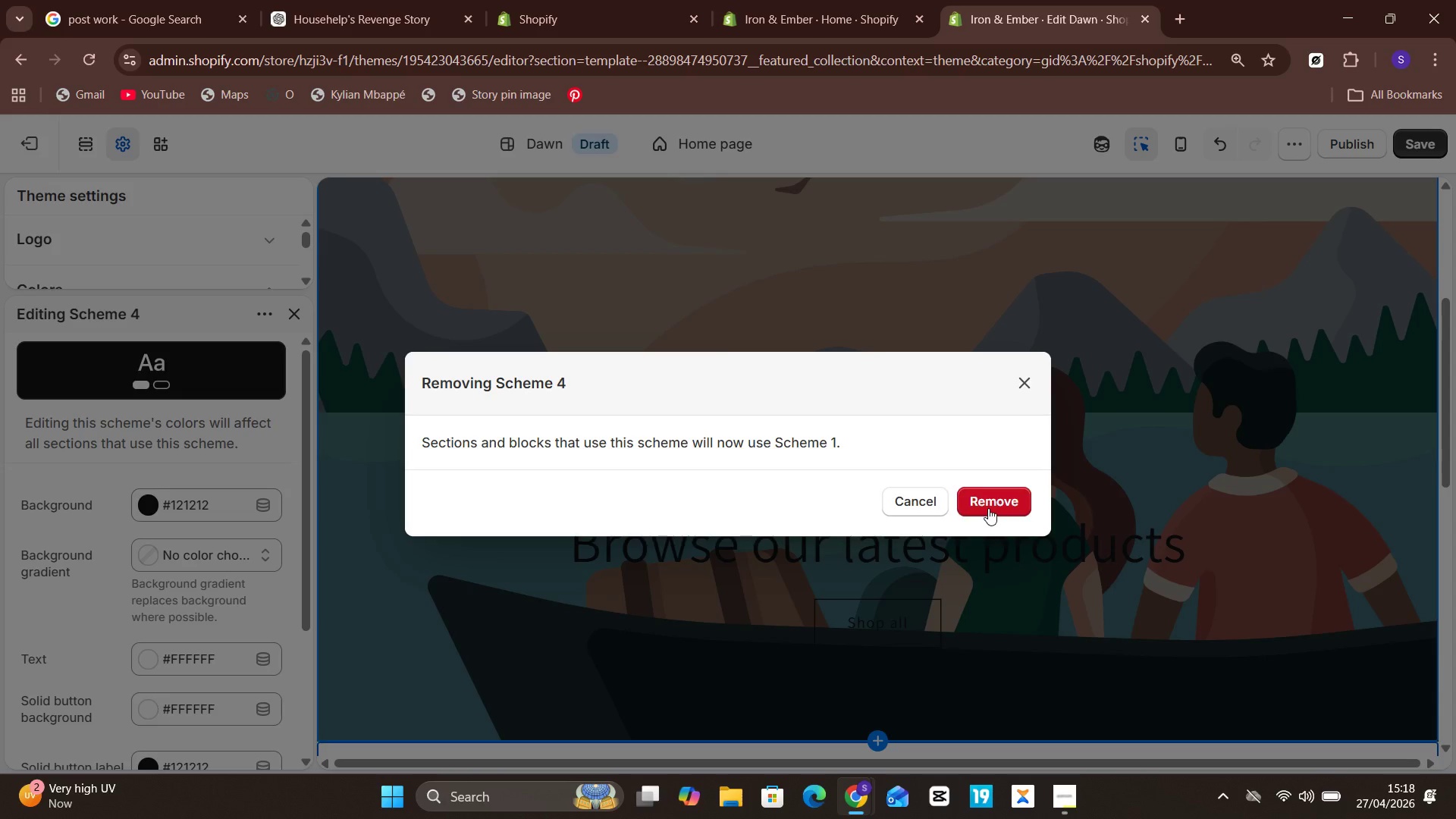 
left_click([965, 512])
 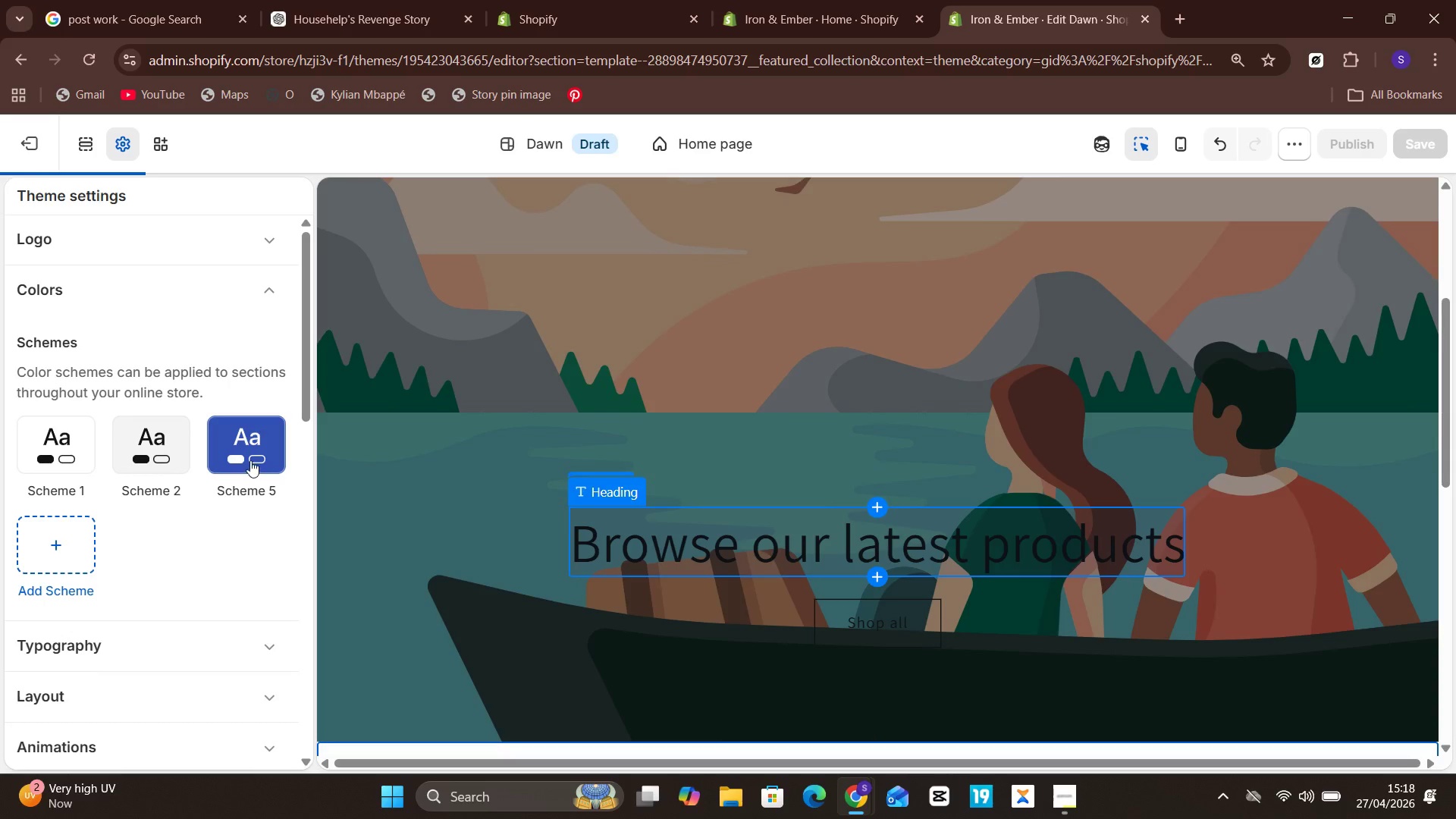 
left_click([250, 460])
 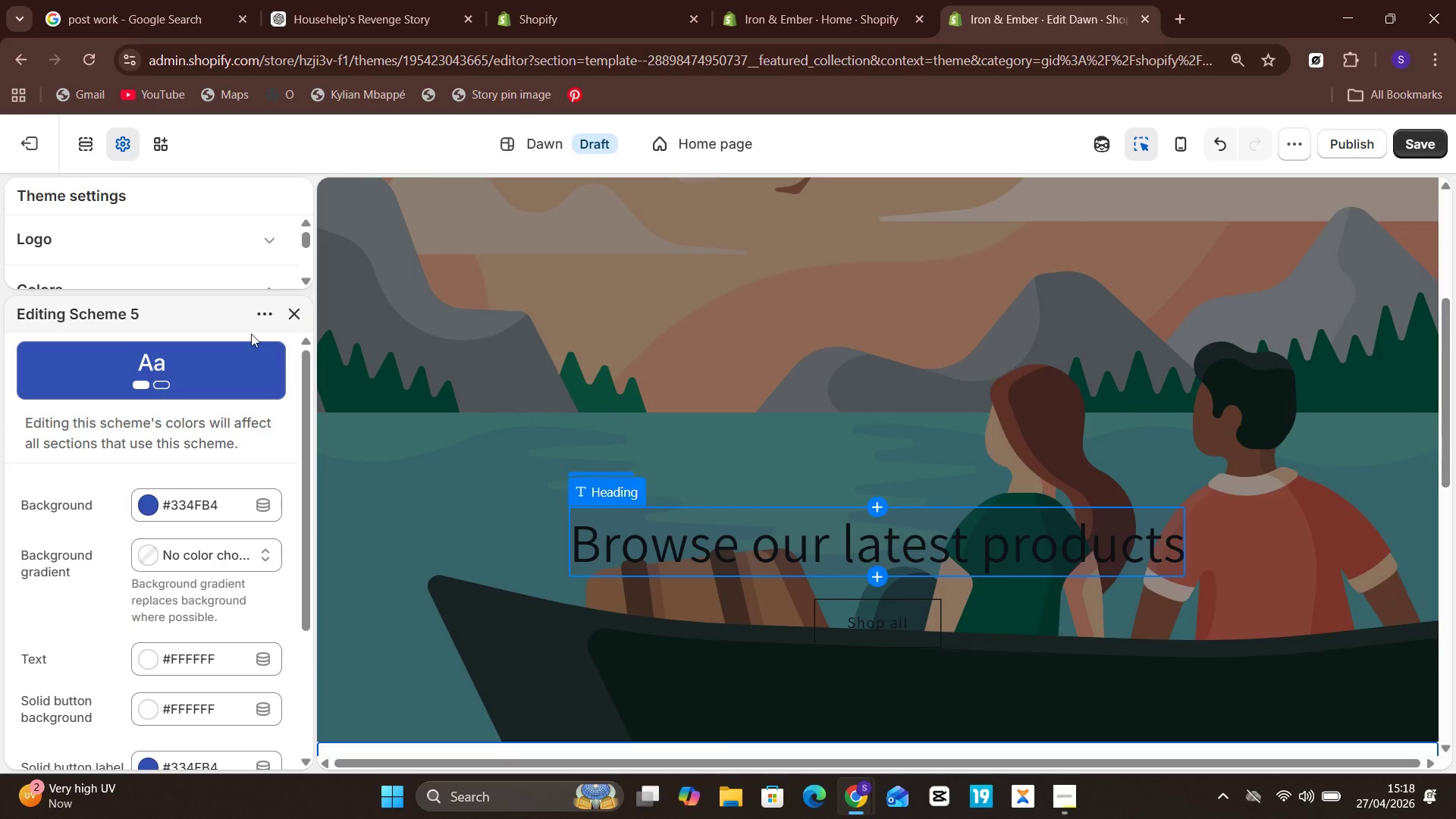 
left_click([262, 311])
 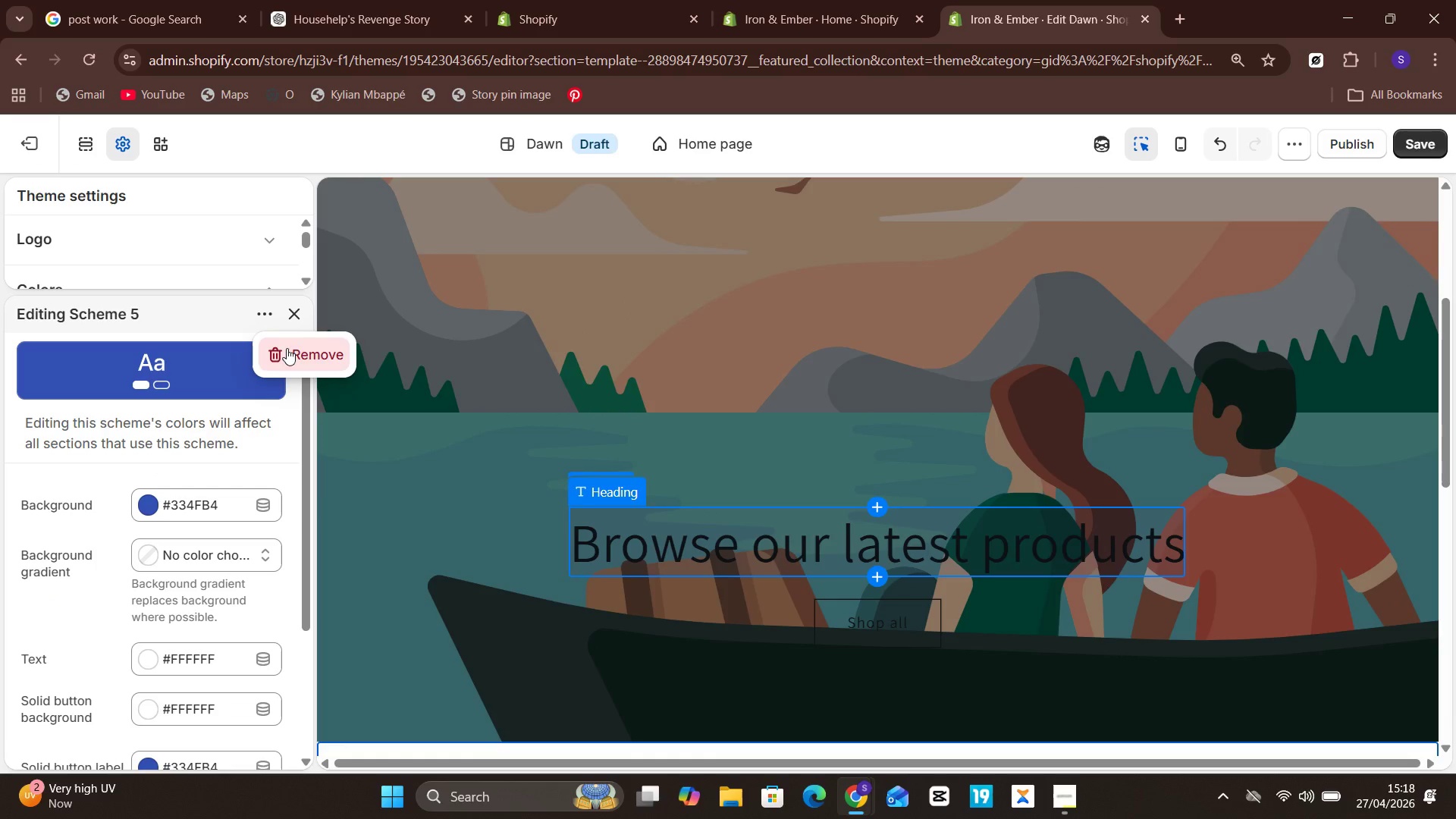 
left_click([287, 348])
 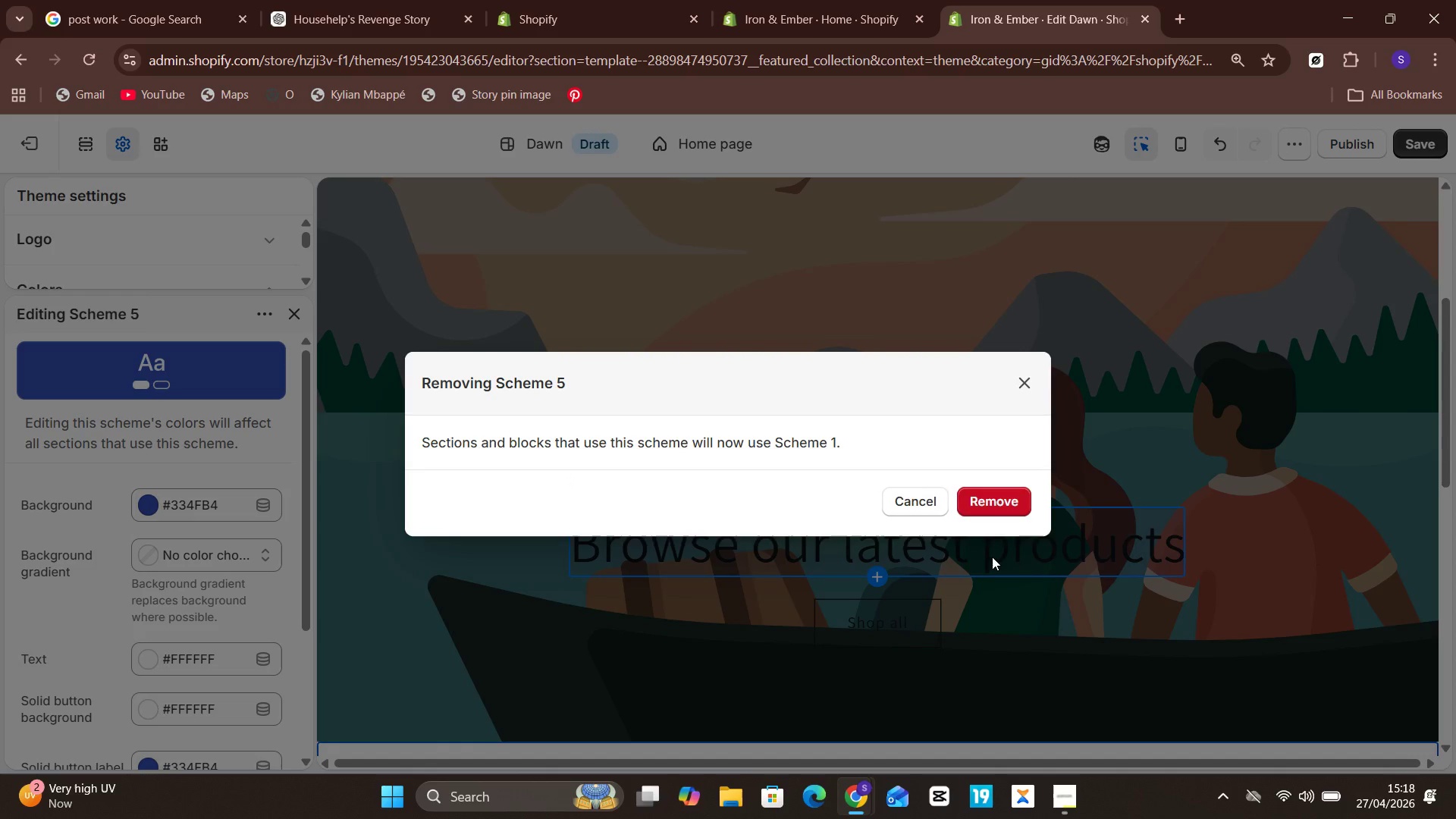 
left_click([991, 498])
 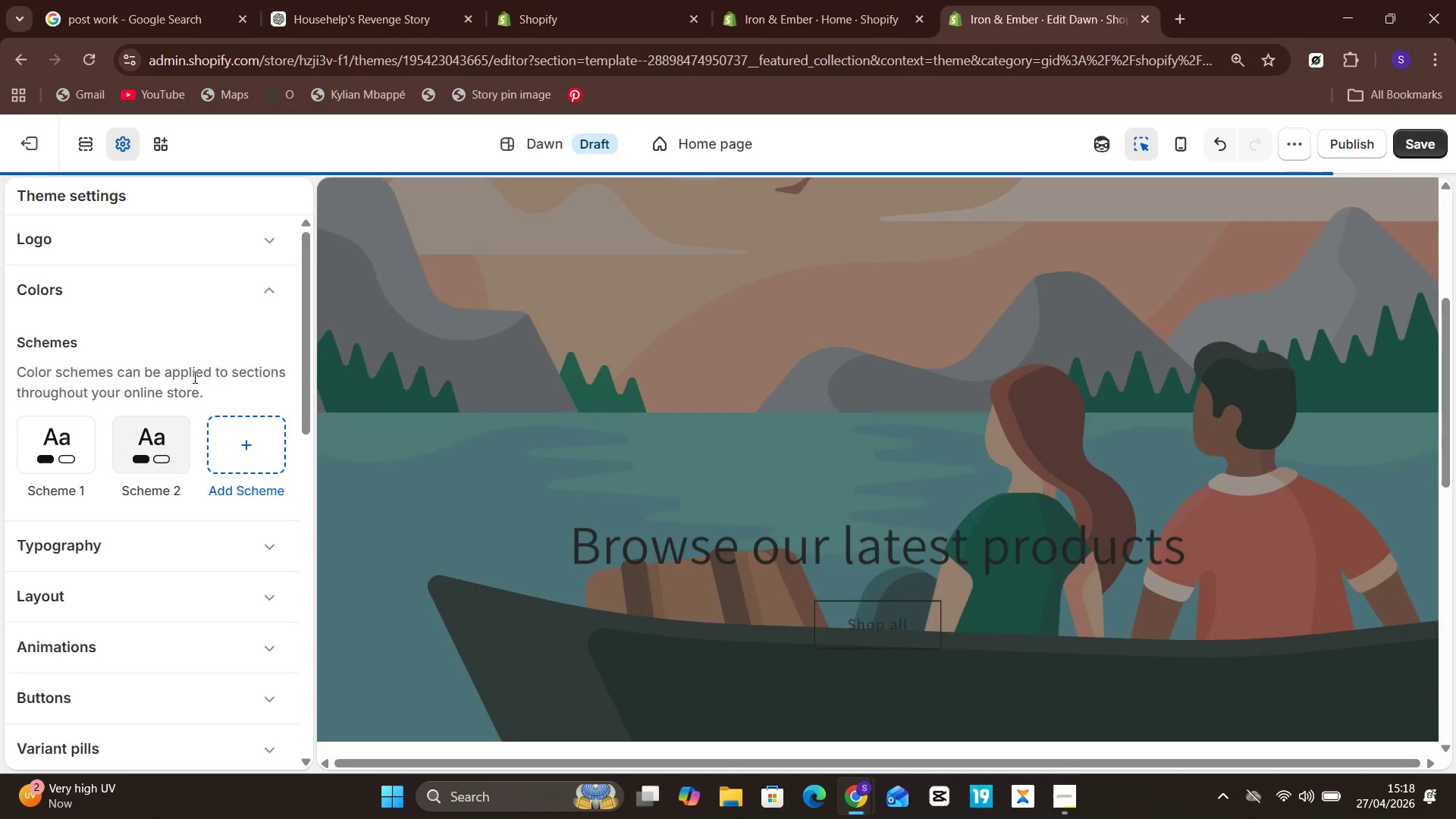 
left_click([64, 469])
 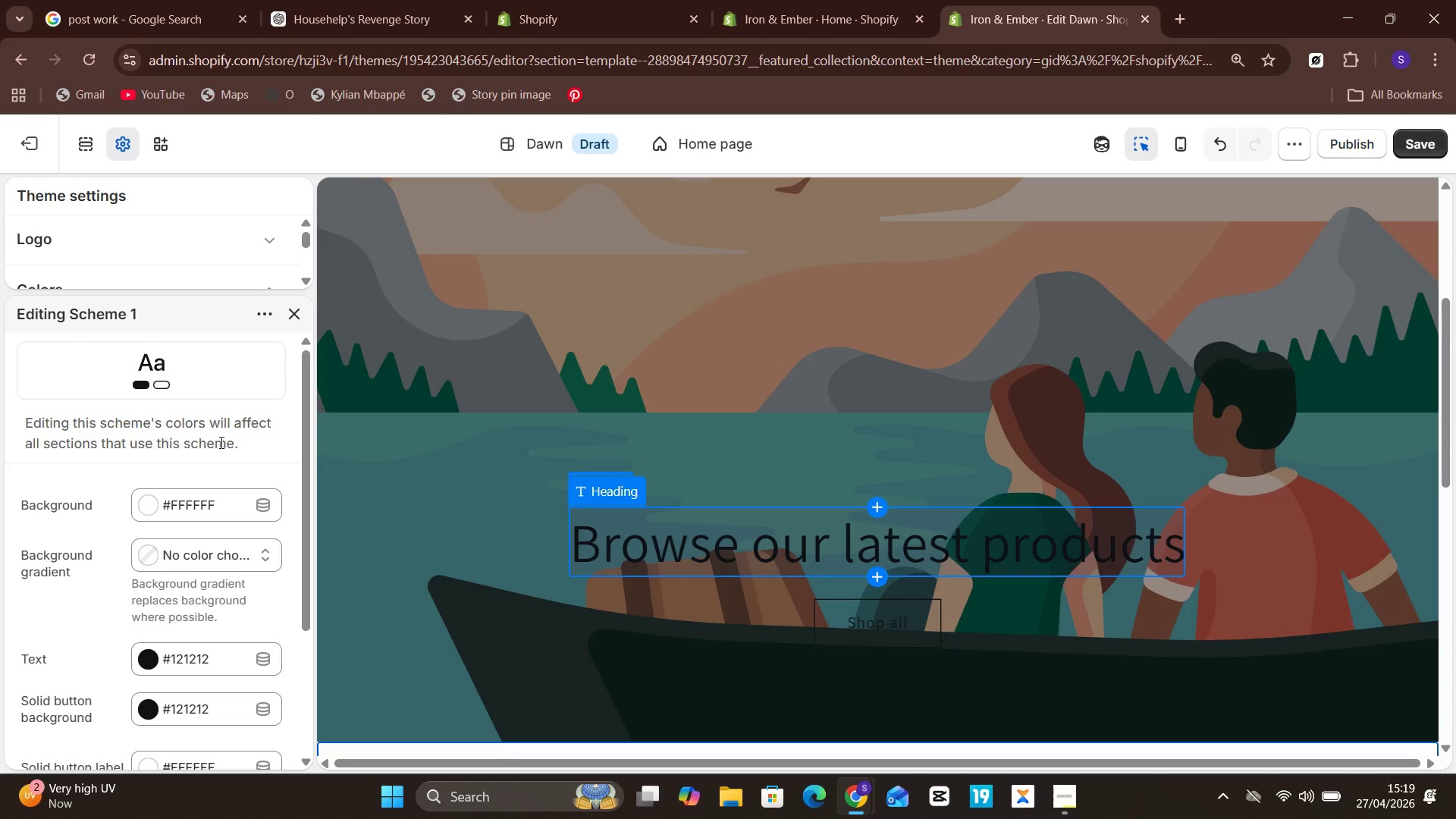 
wait(40.06)
 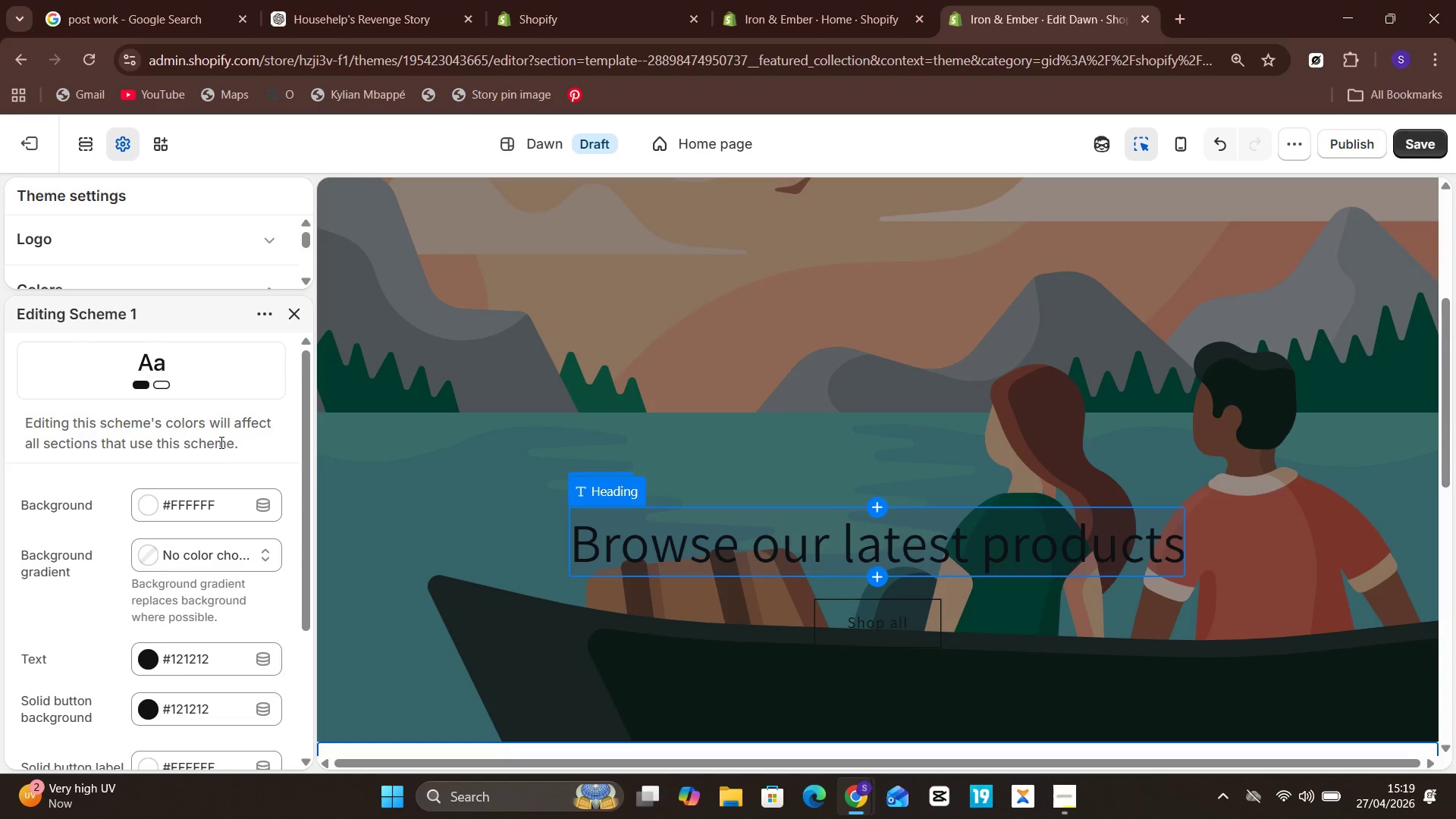 
left_click([193, 508])
 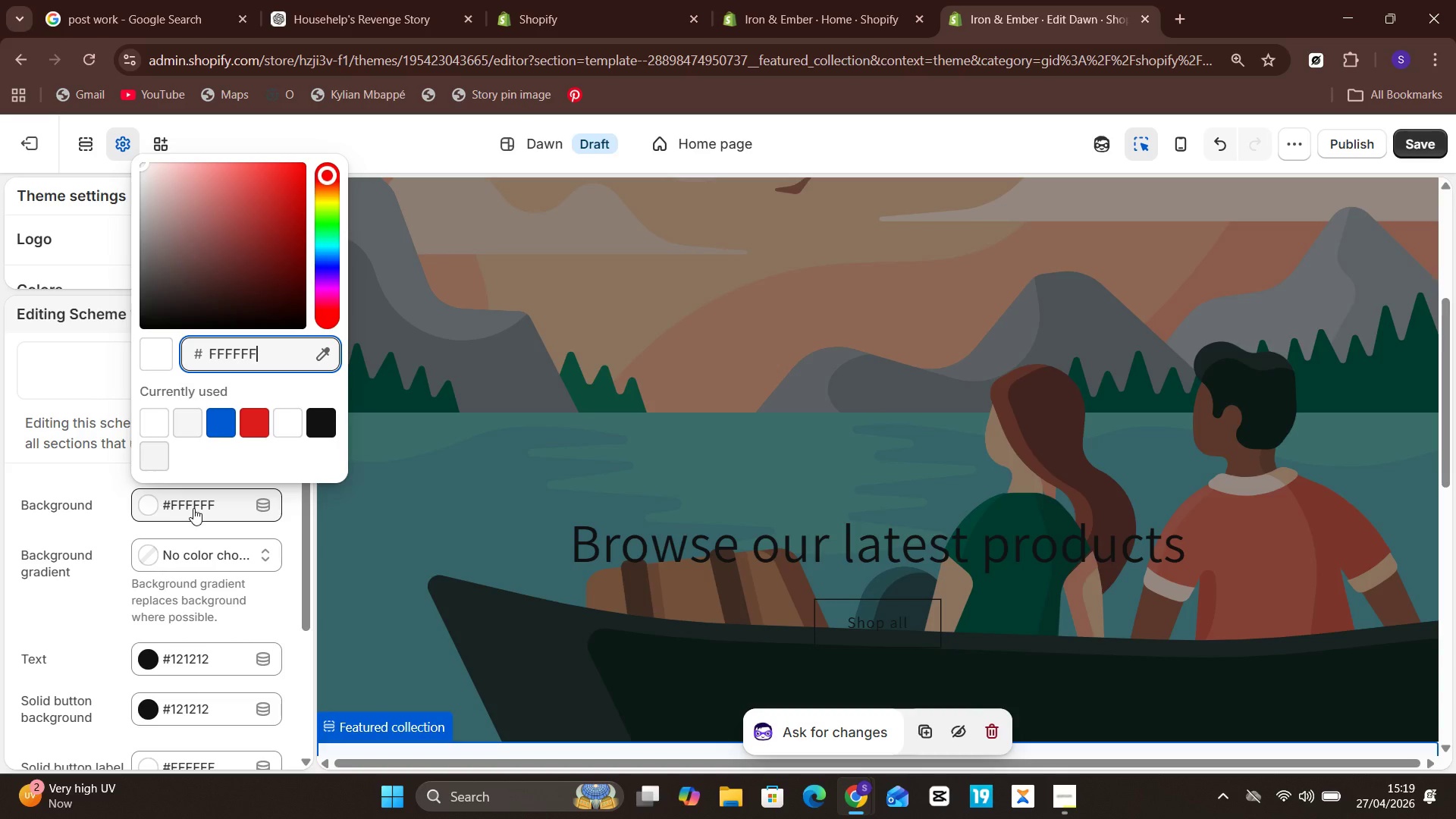 
hold_key(key=Backspace, duration=0.95)
 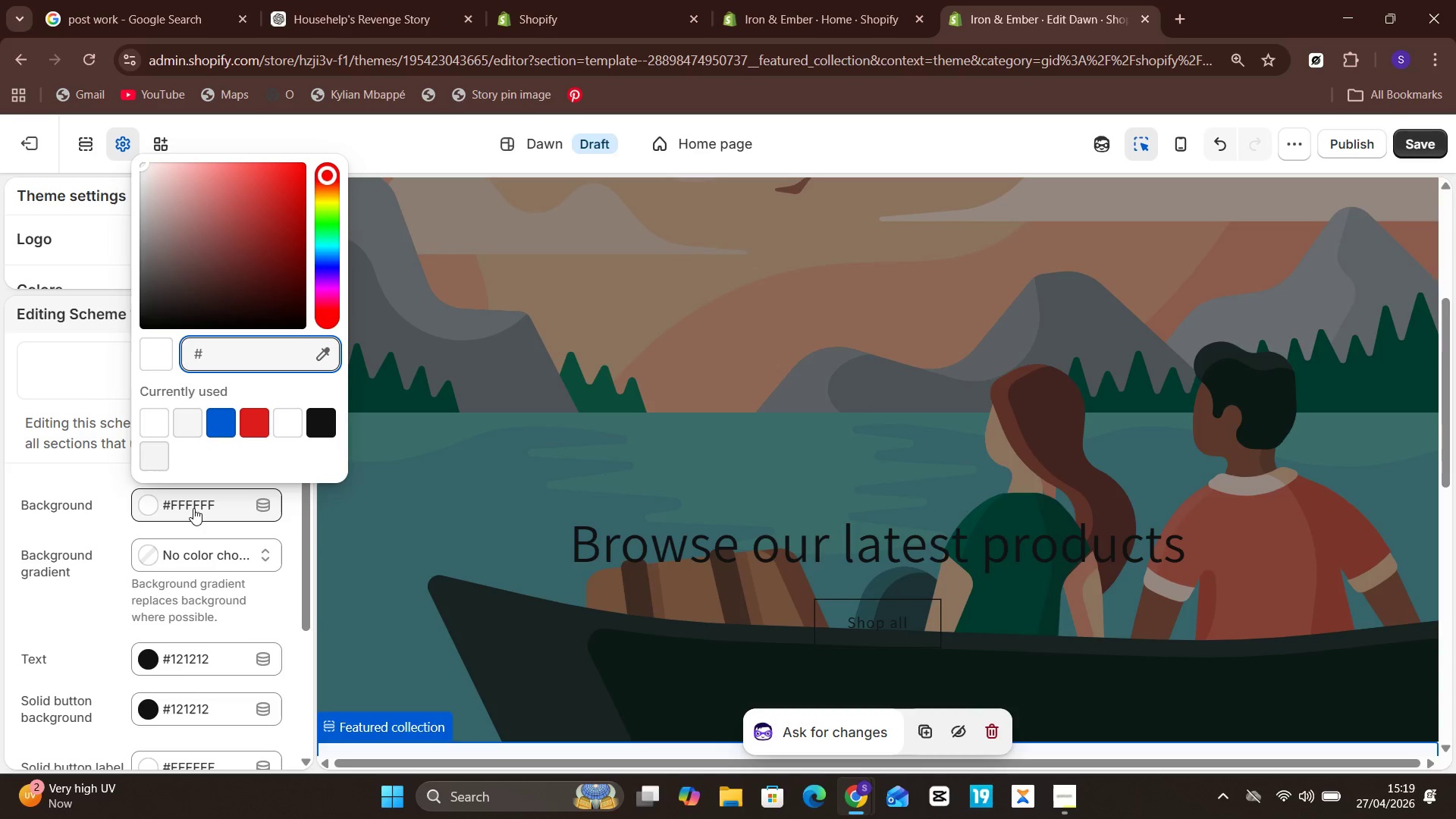 
type(1C1C1C)
 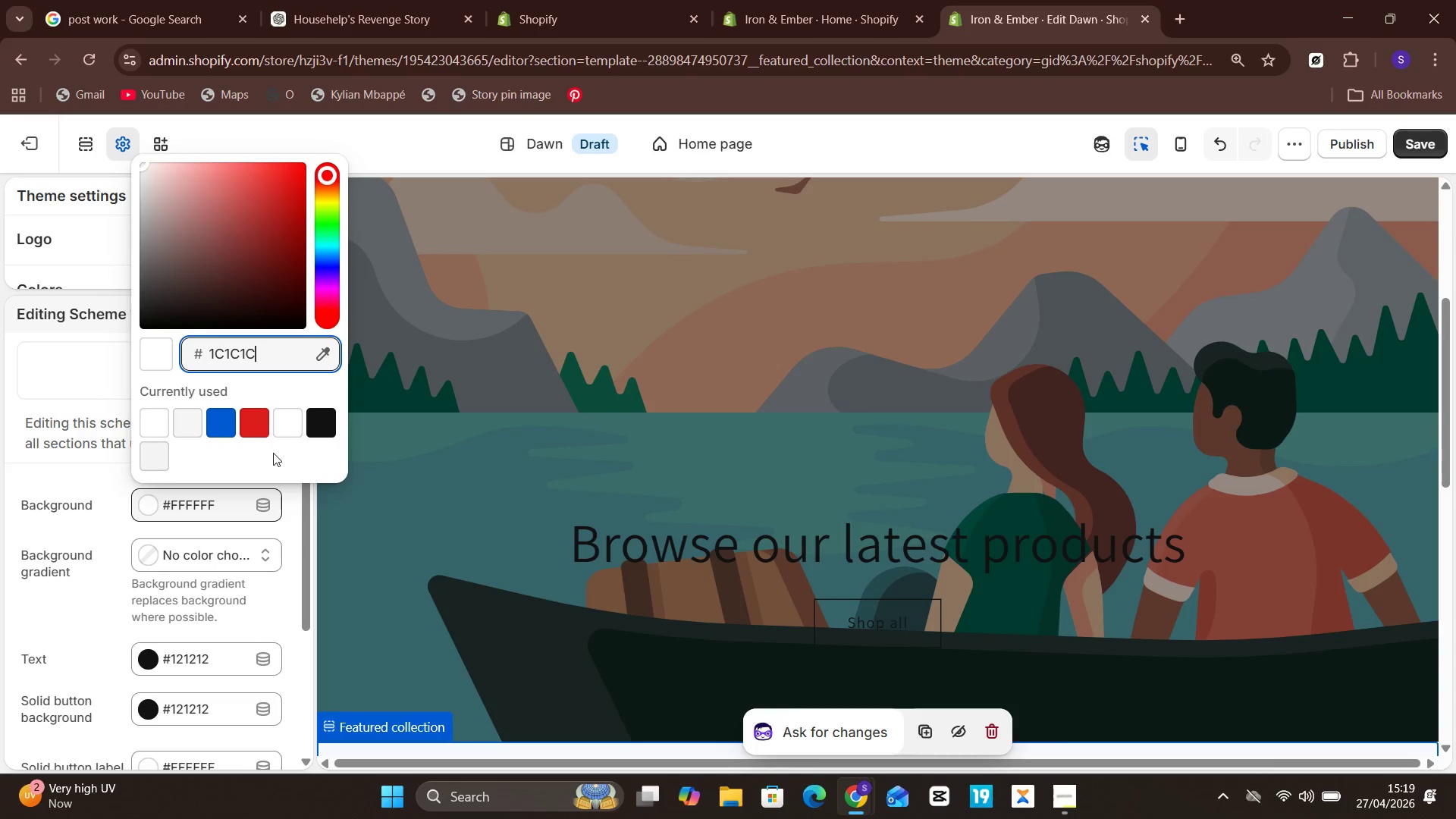 
left_click([289, 467])
 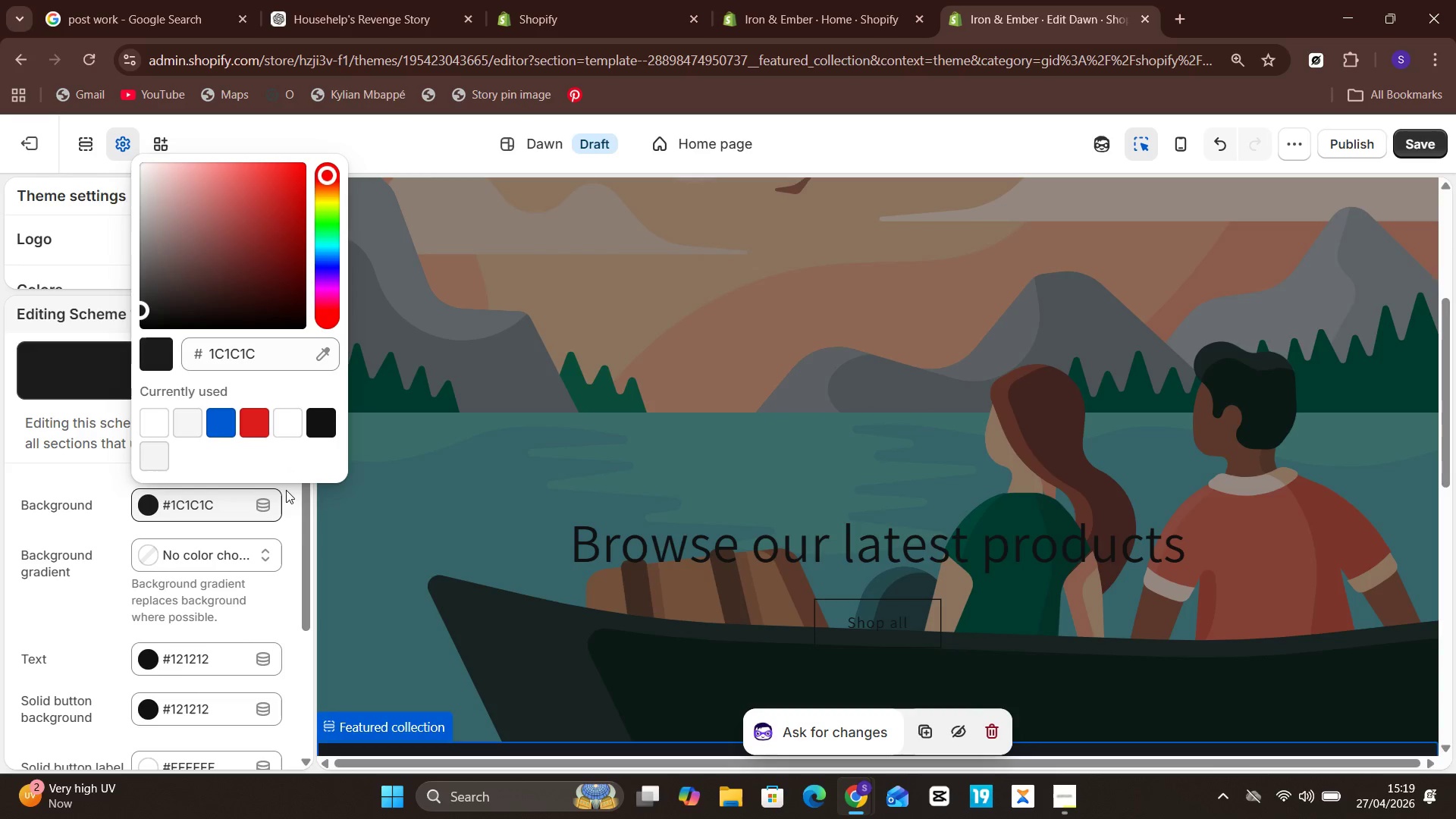 
left_click([293, 551])
 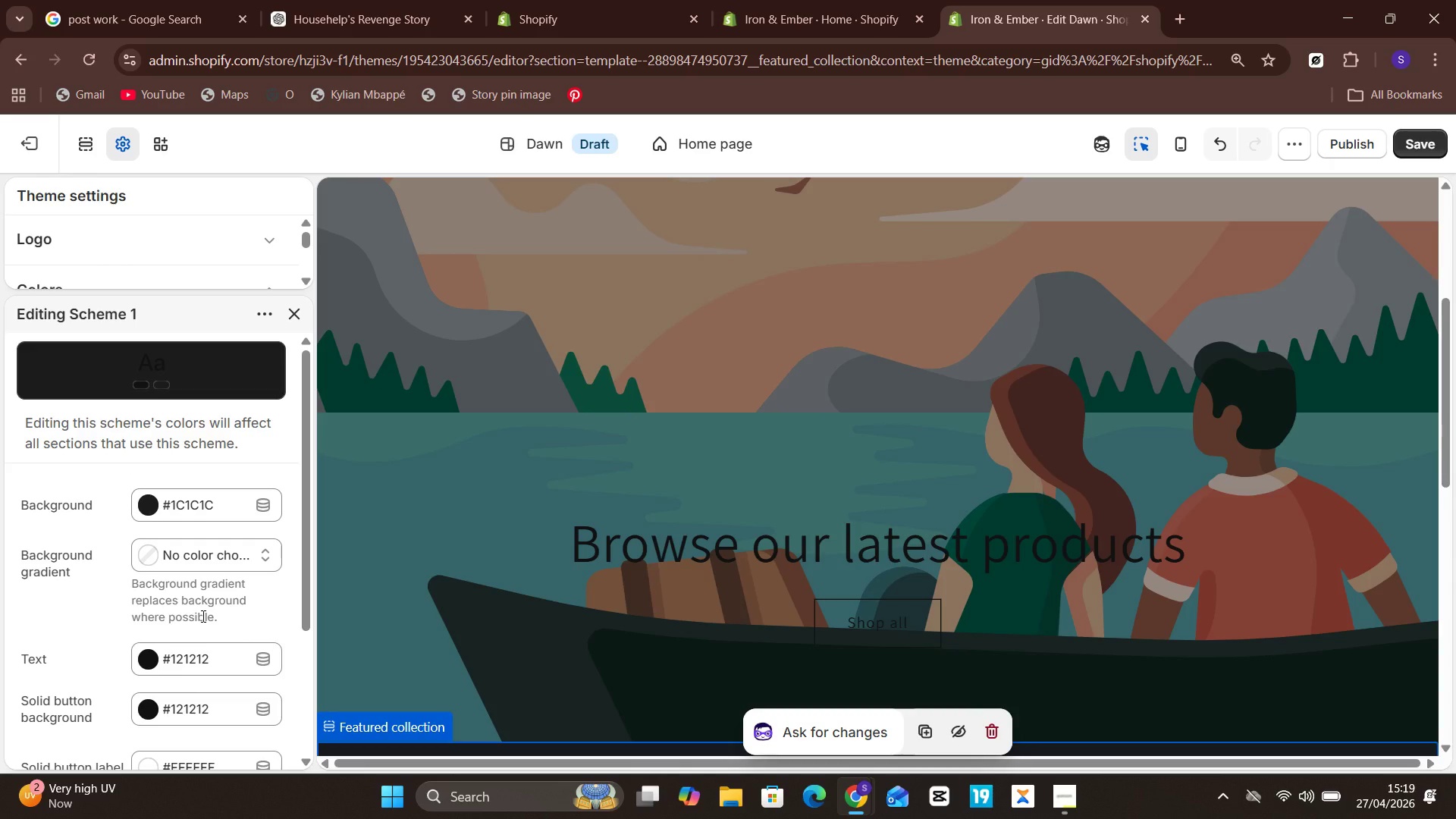 
wait(7.11)
 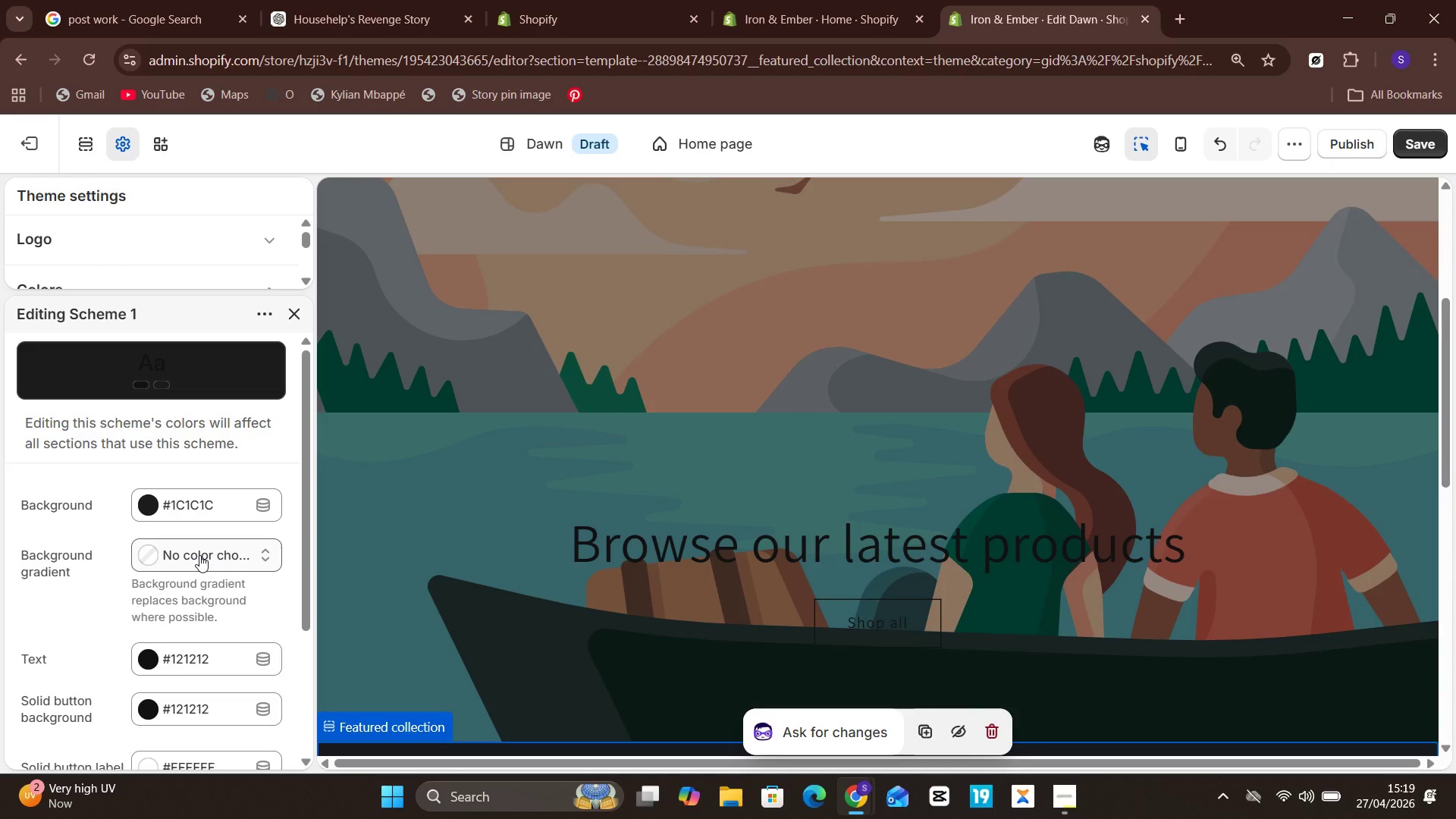 
left_click([210, 651])
 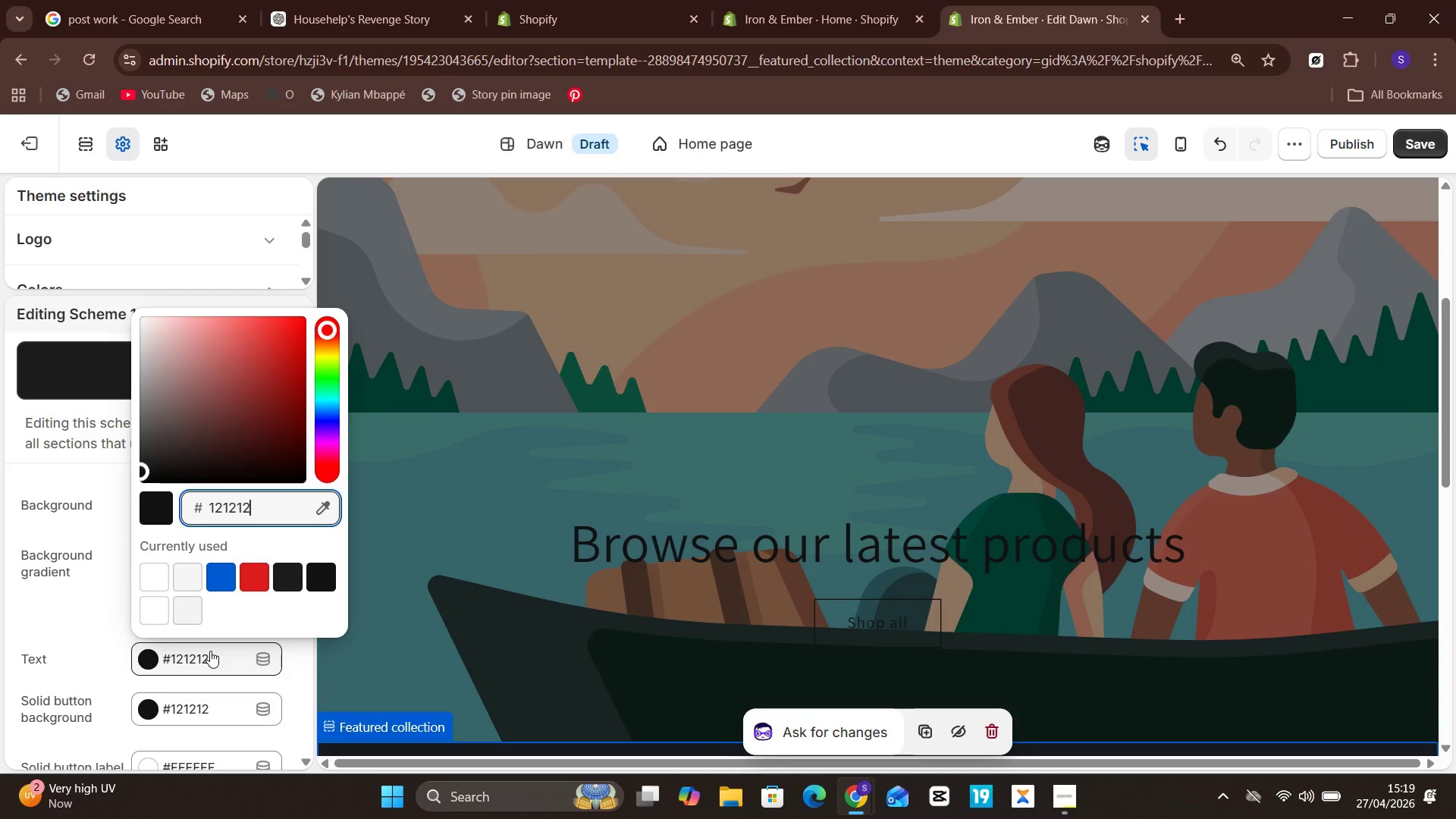 
hold_key(key=Backspace, duration=0.94)
 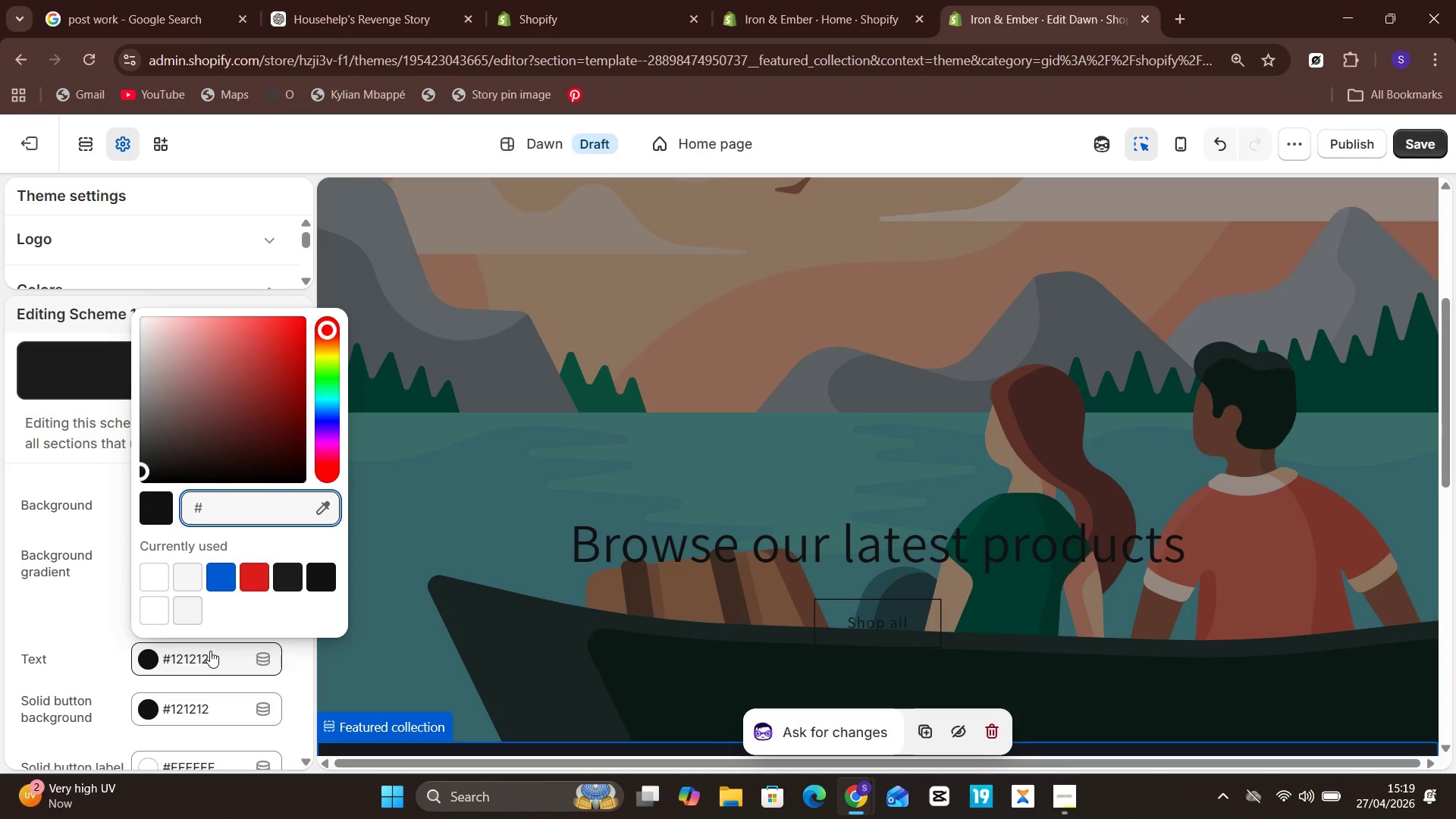 
key(F)
 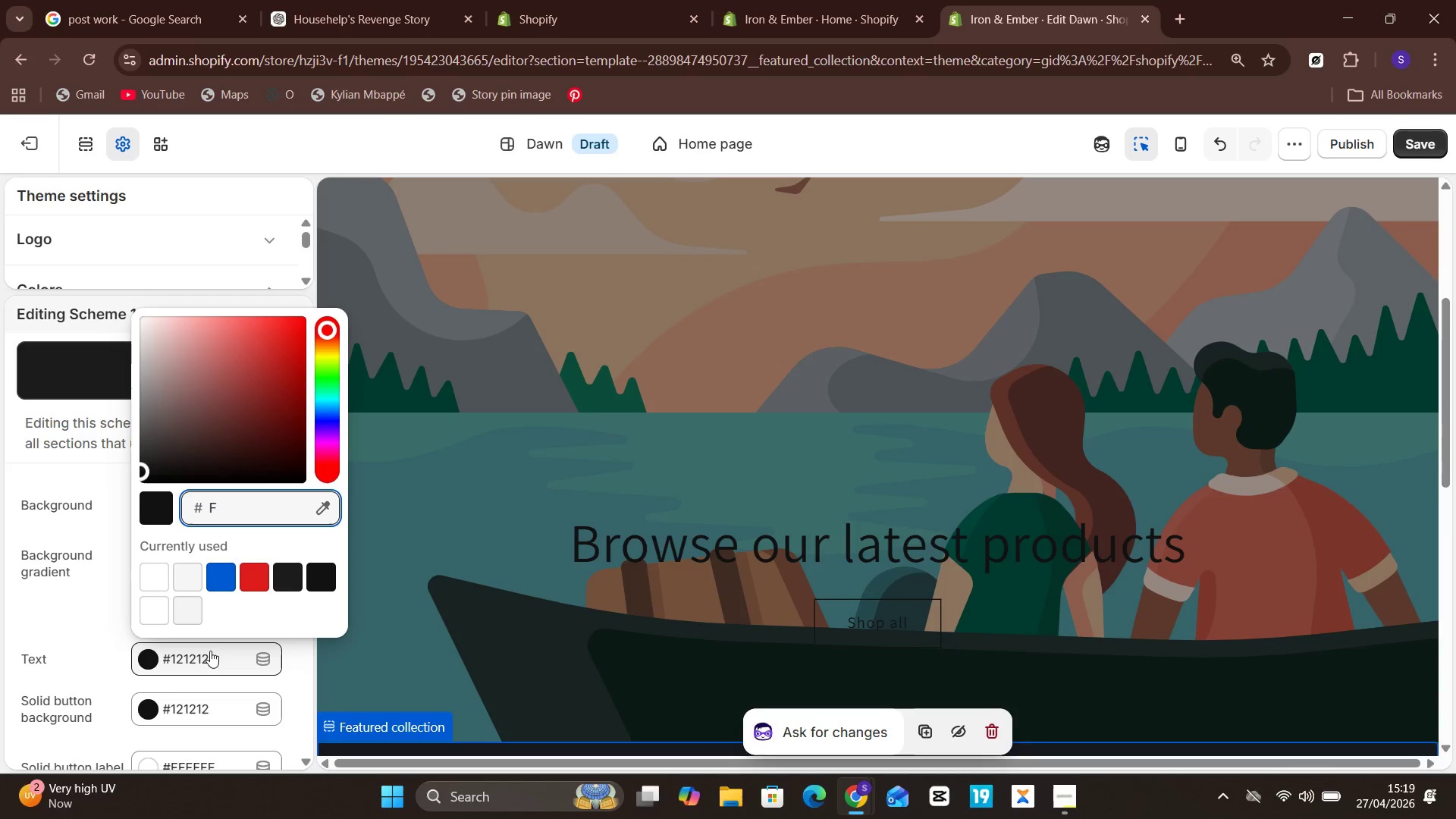 
wait(5.42)
 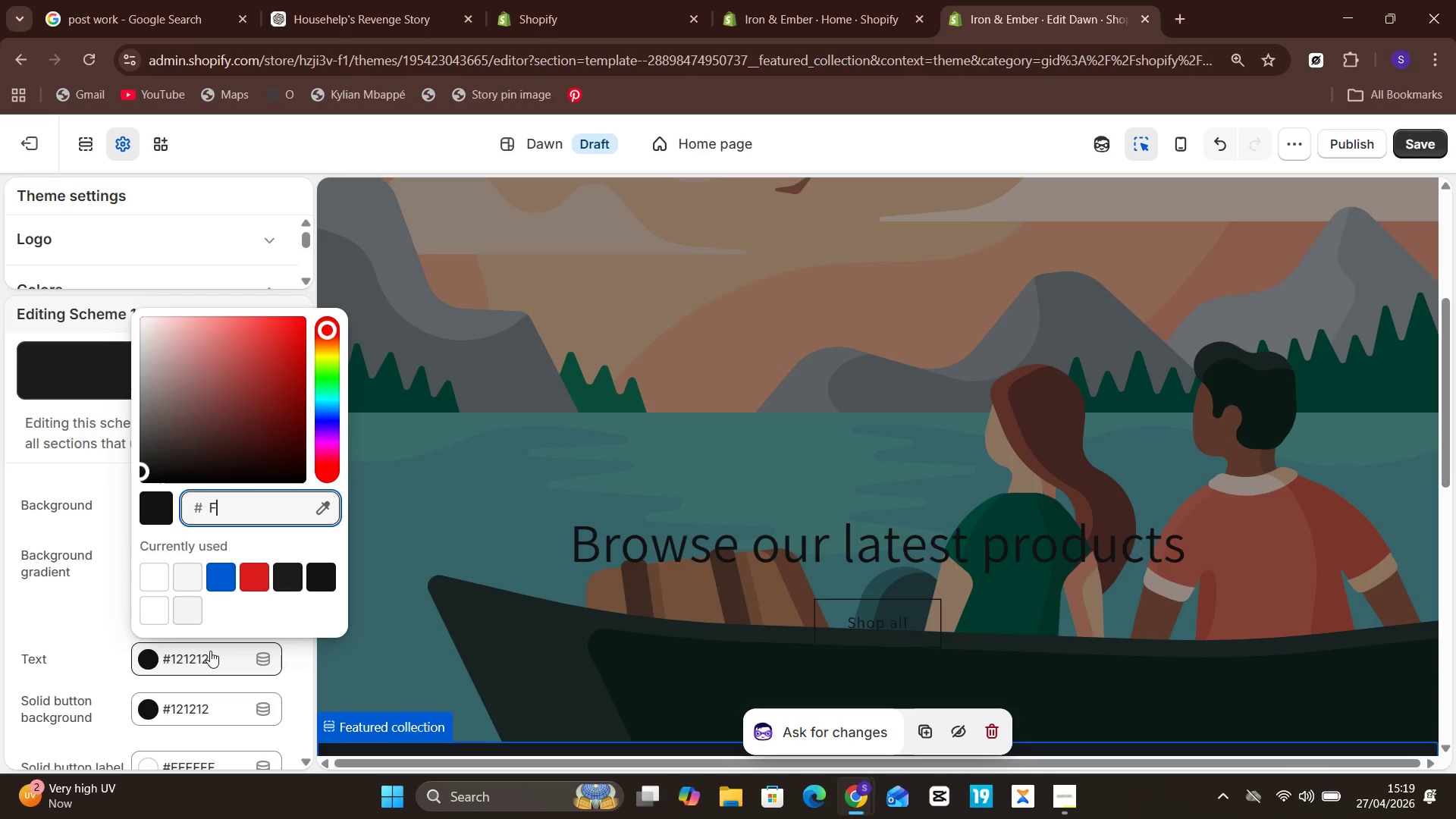 
type(5E)
 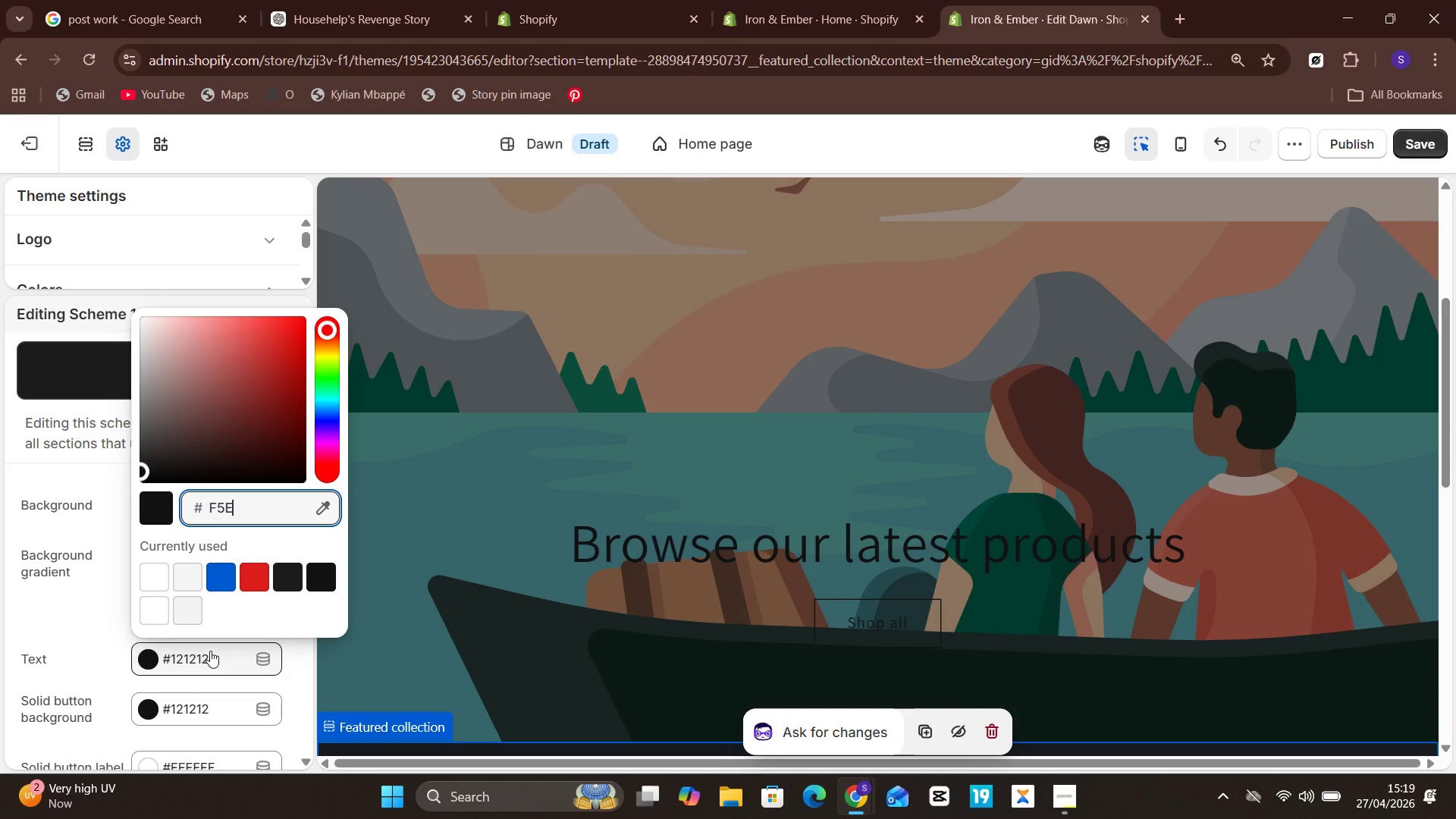 
type(9D3)
 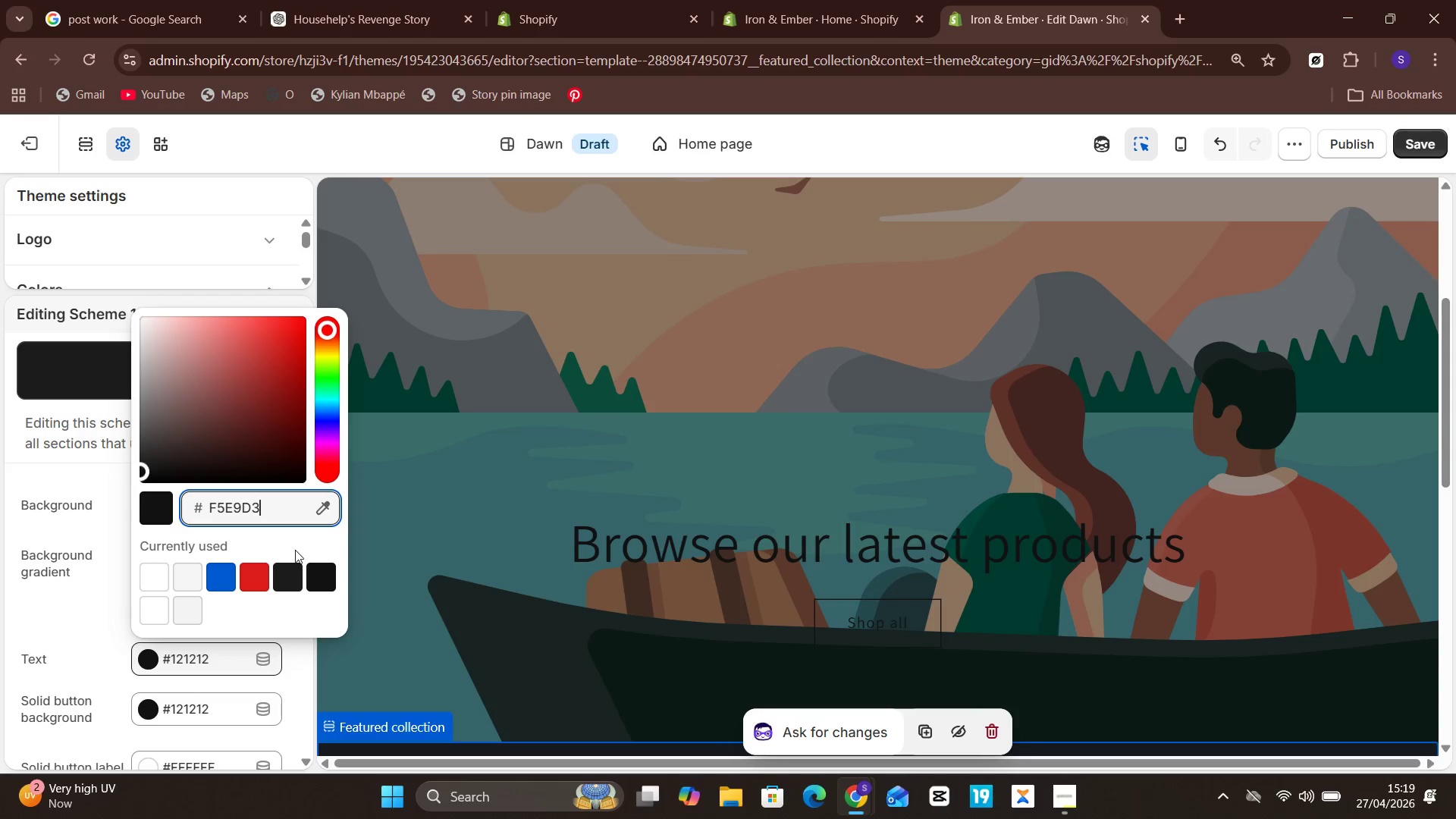 
left_click([309, 541])
 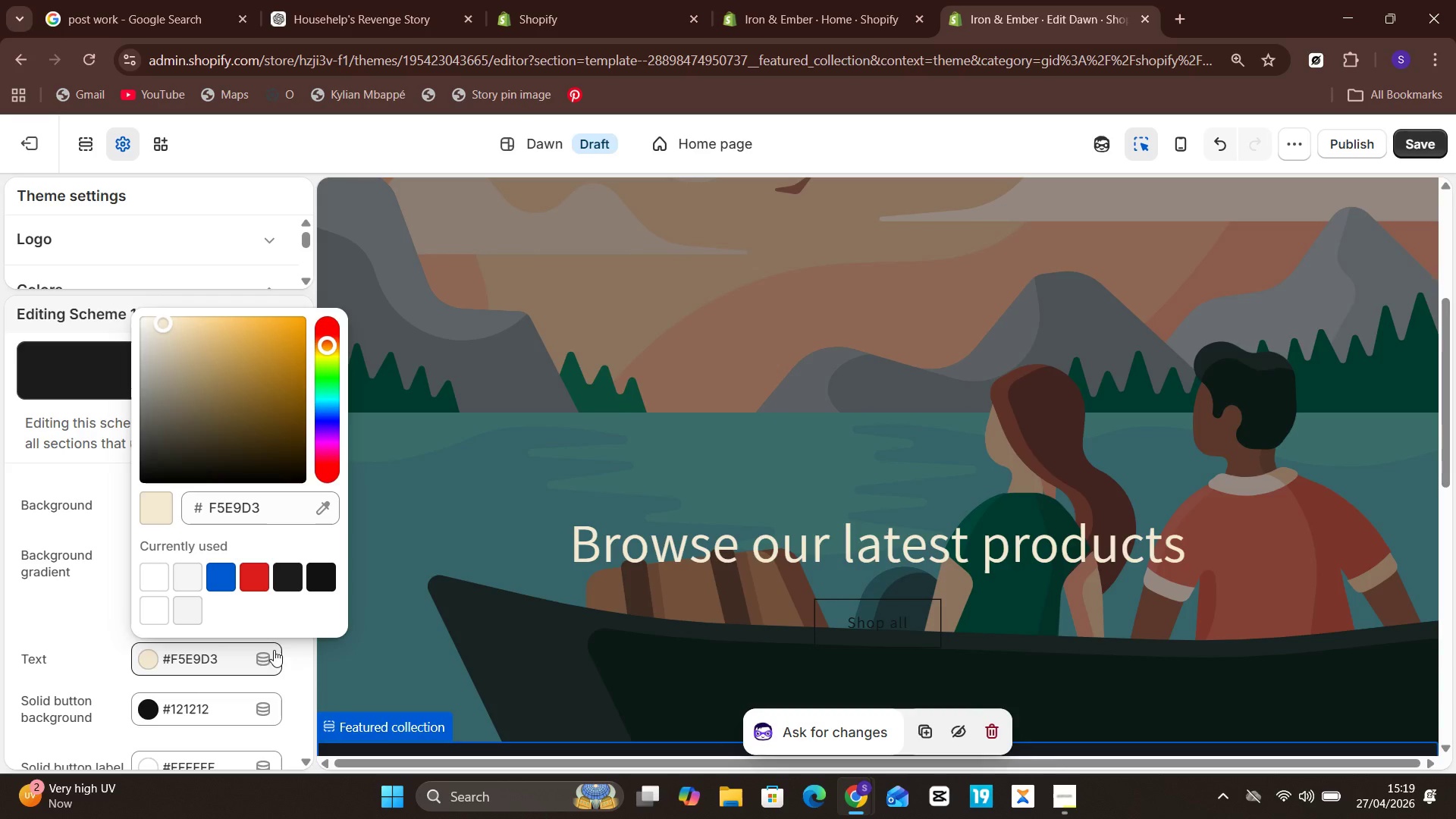 
left_click([293, 654])
 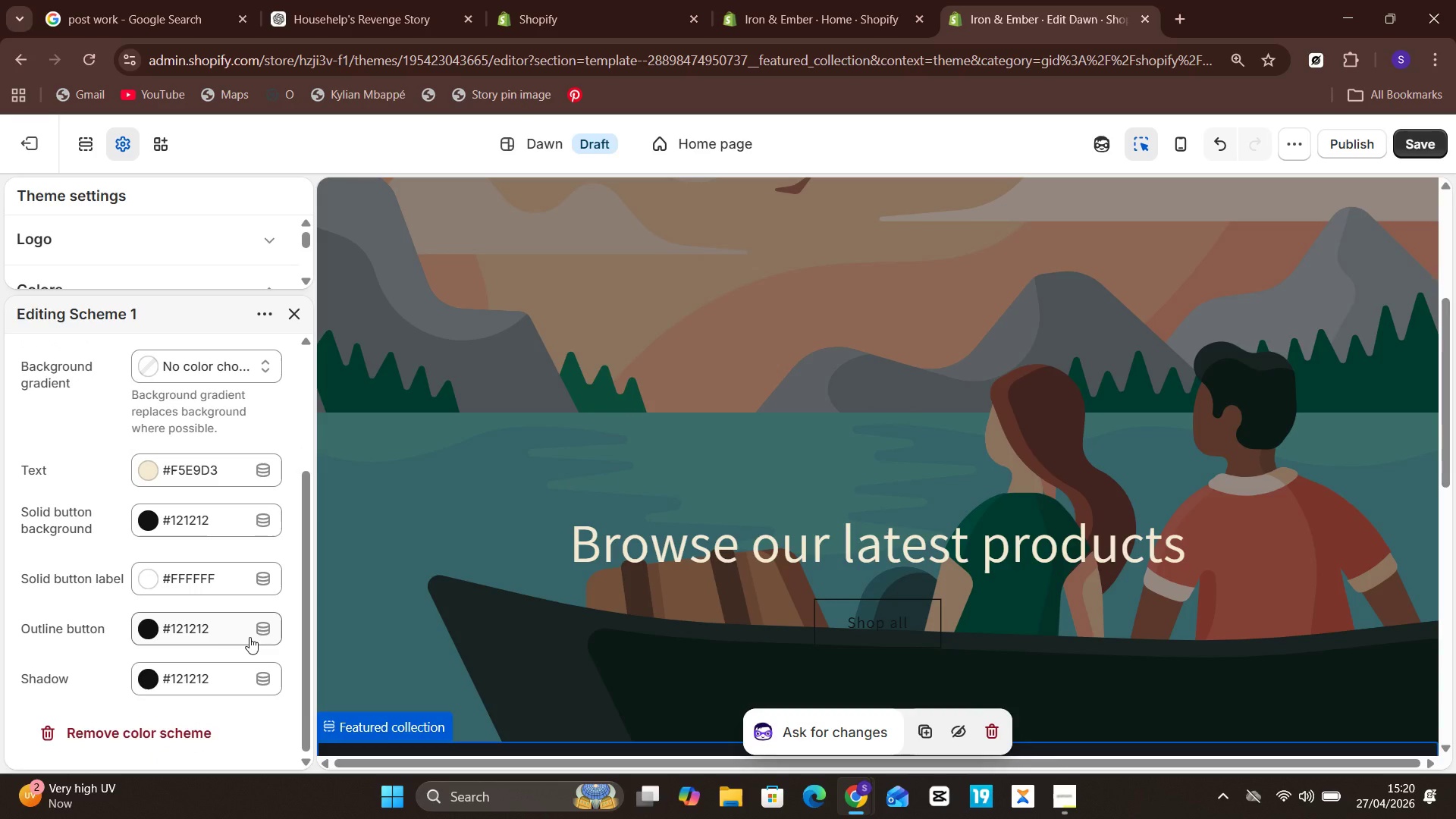 
wait(13.75)
 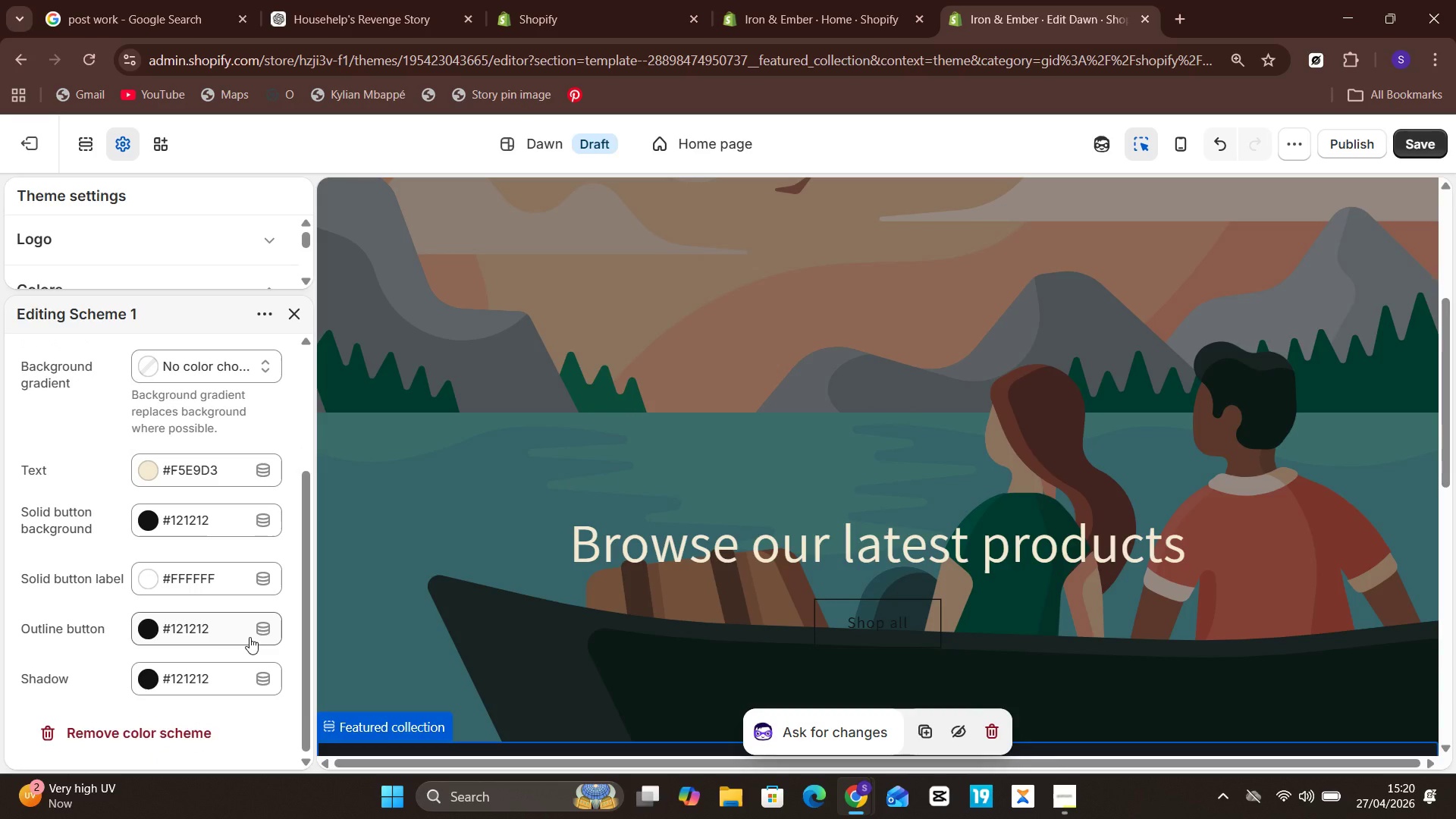 
left_click([218, 516])
 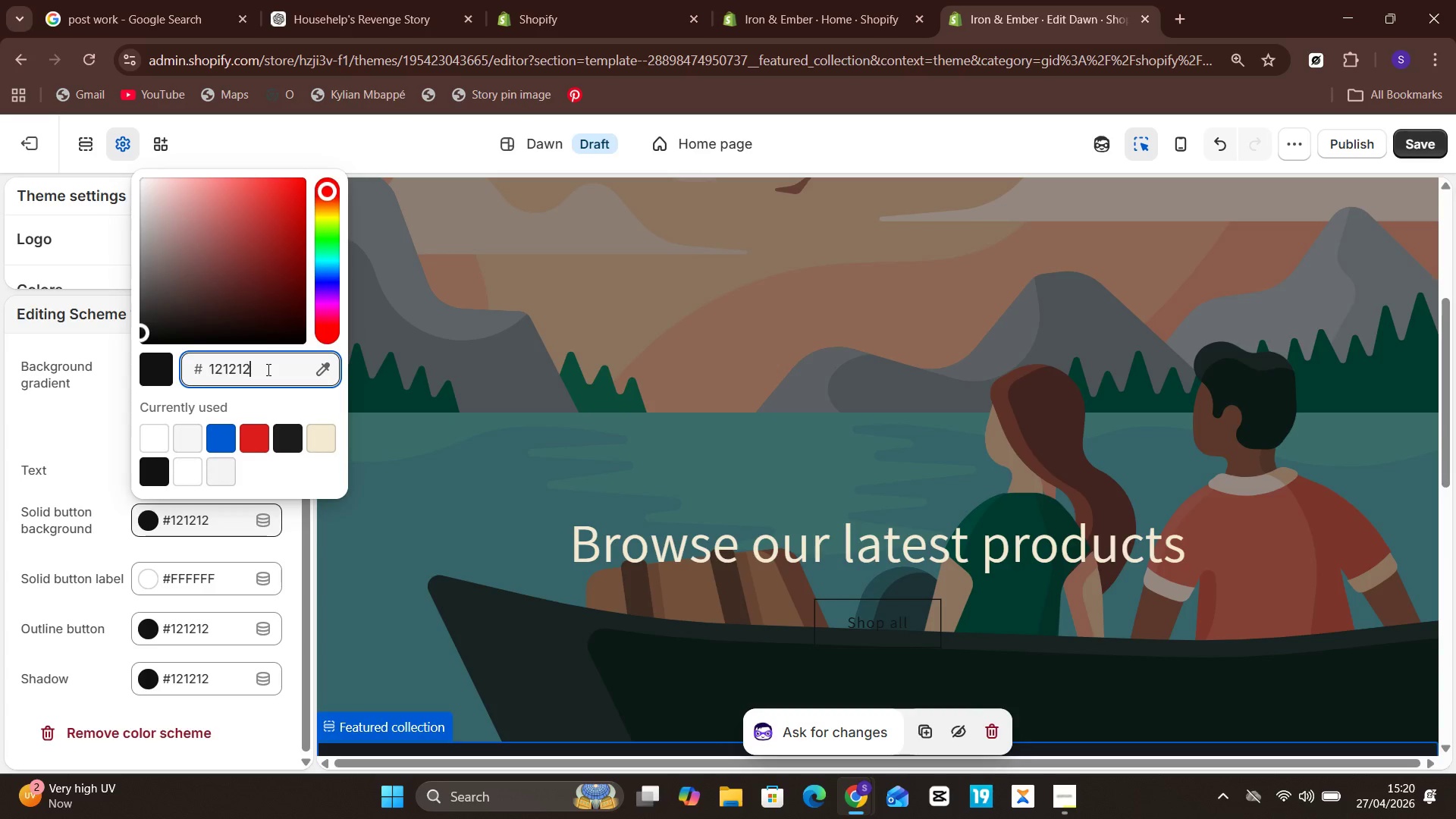 
hold_key(key=Backspace, duration=1.5)
 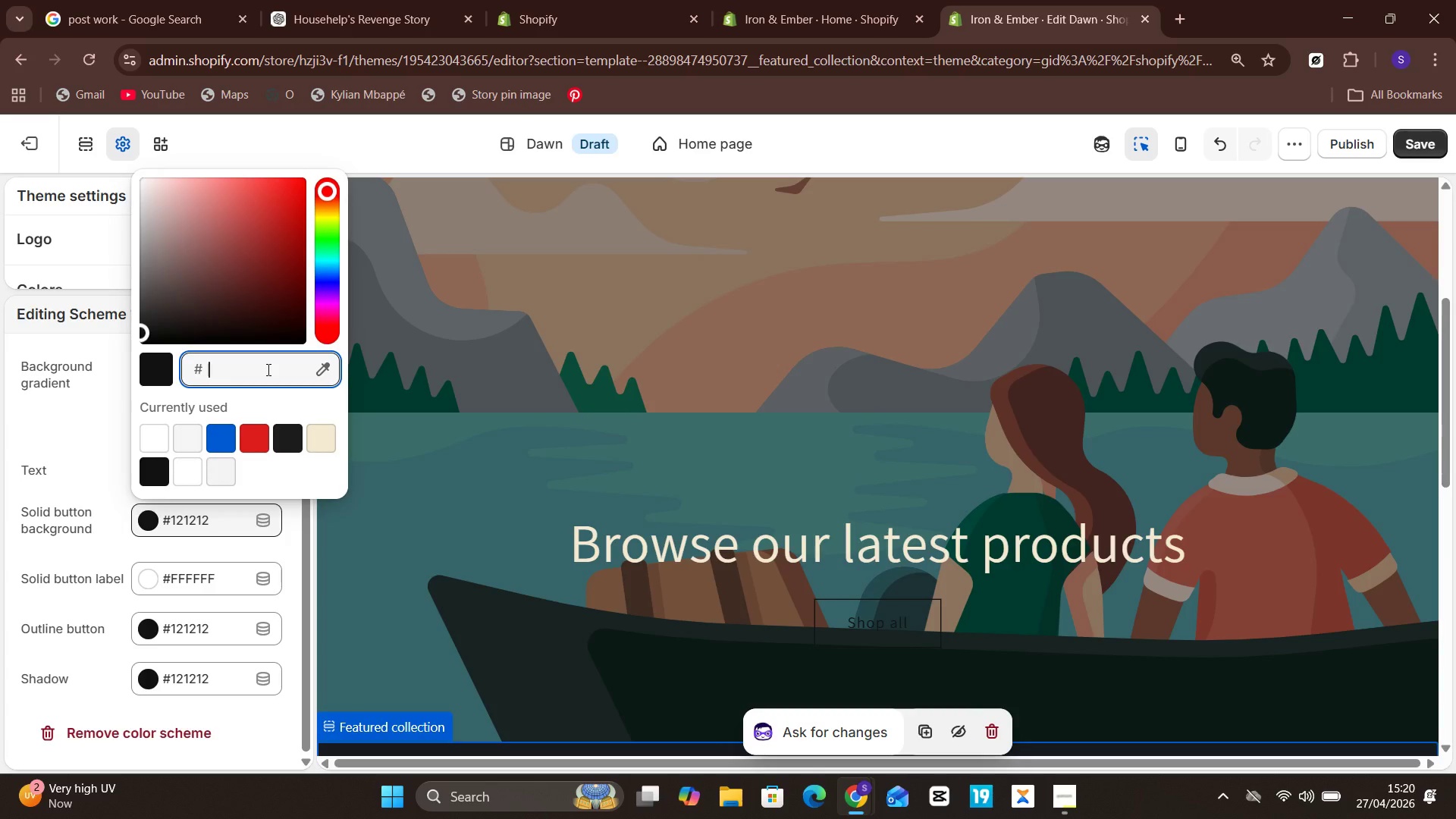 
key(Backspace)
 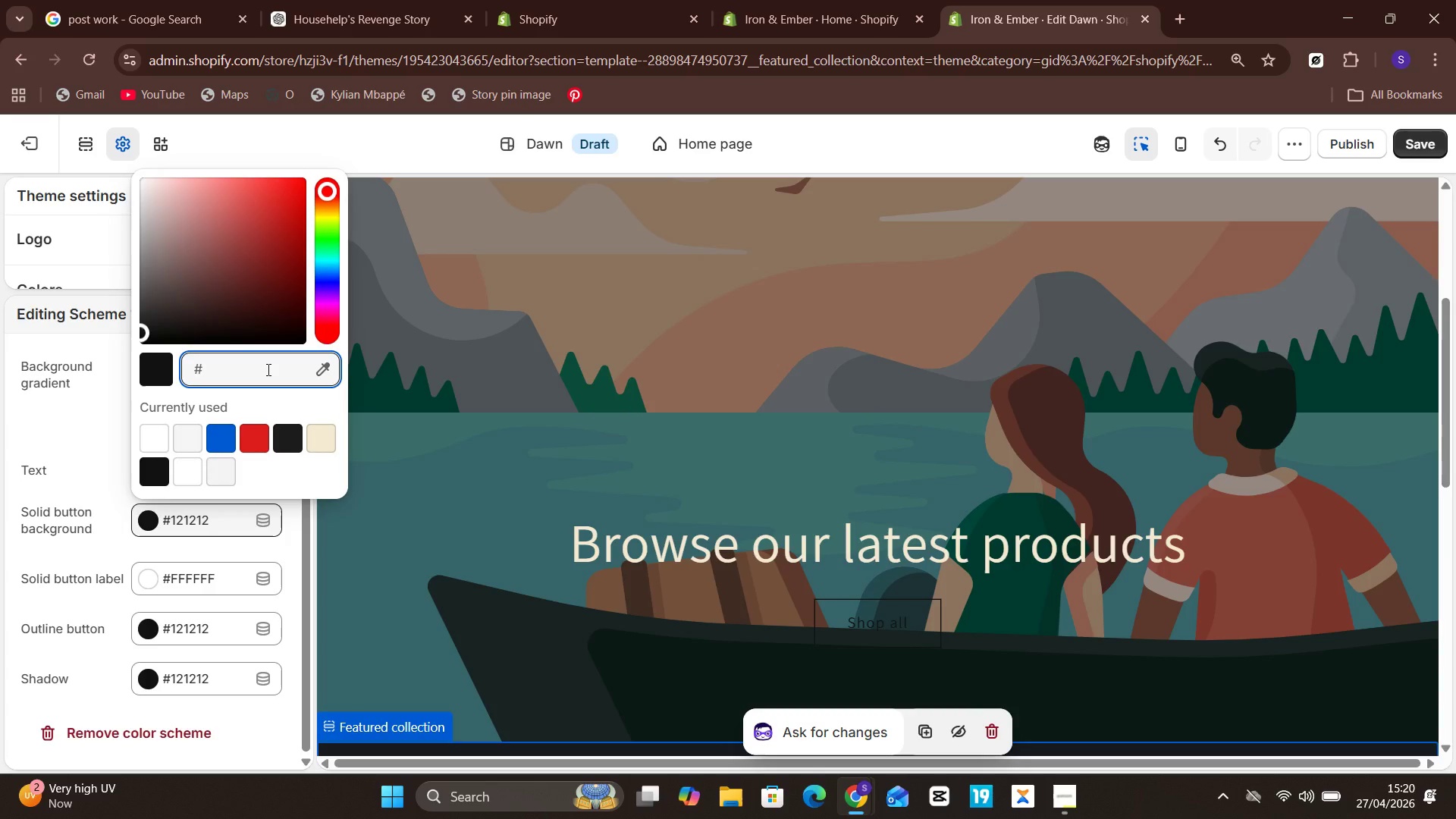 
key(Backspace)
 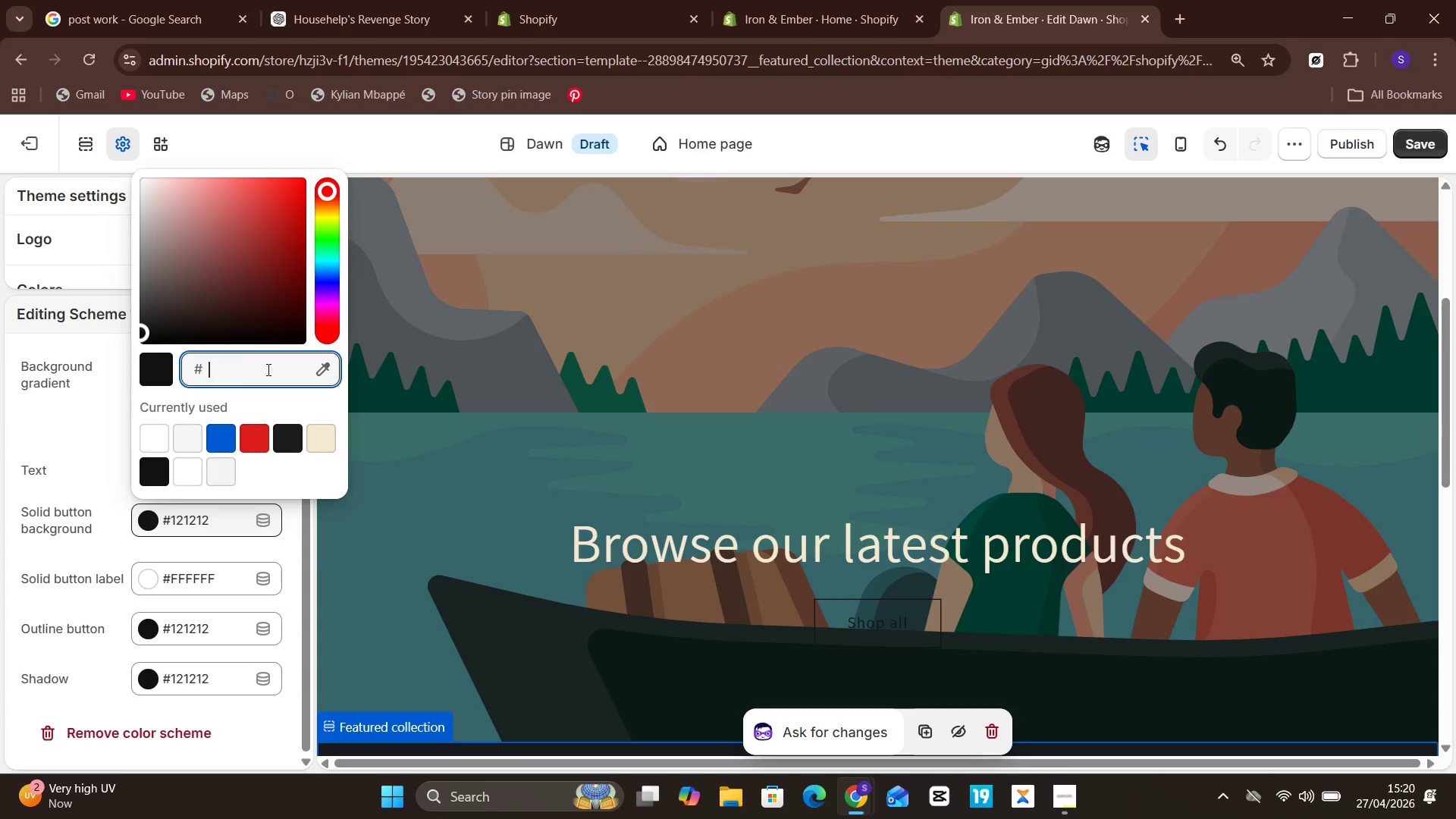 
key(C)
 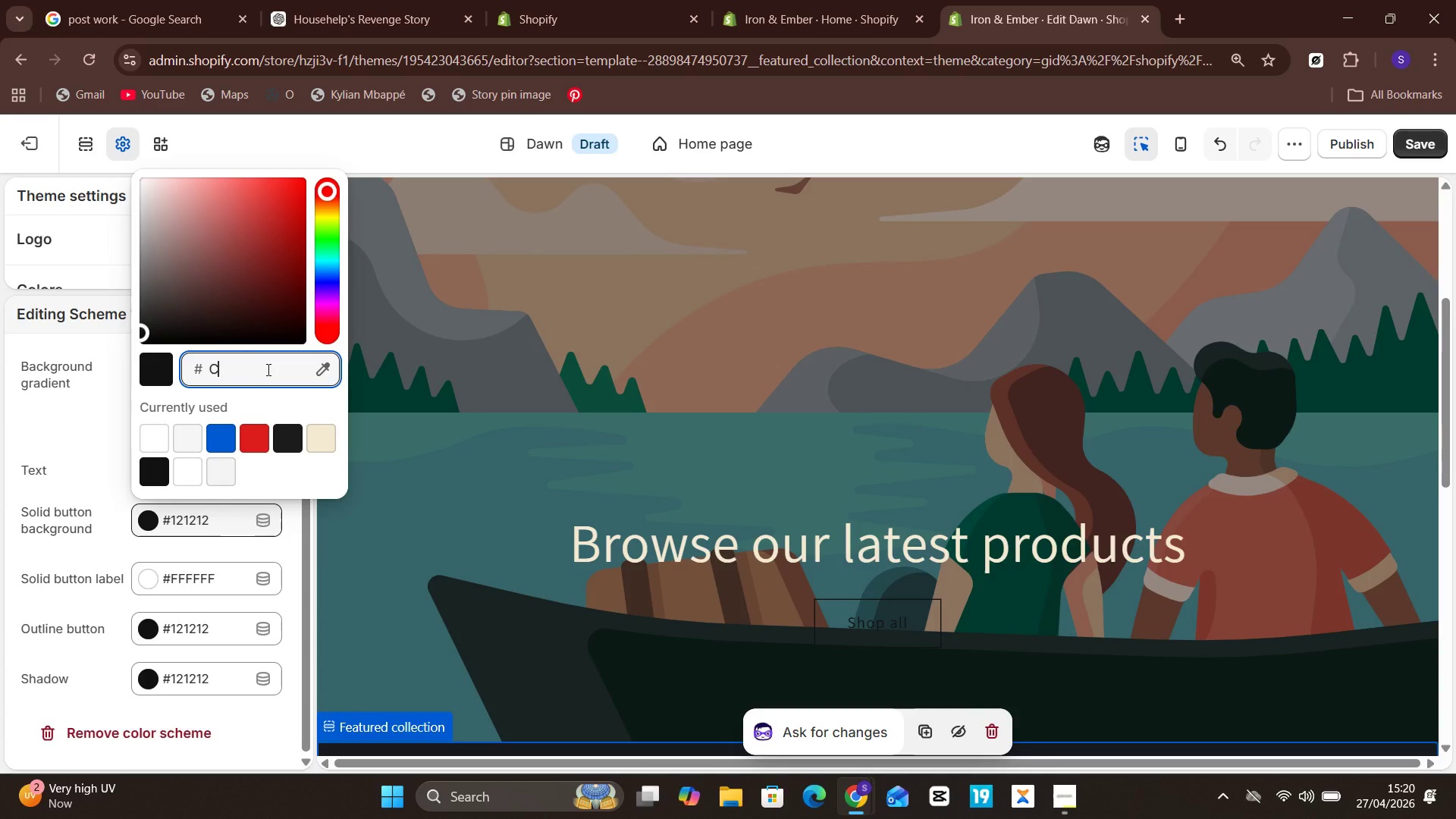 
type(65A1E)
 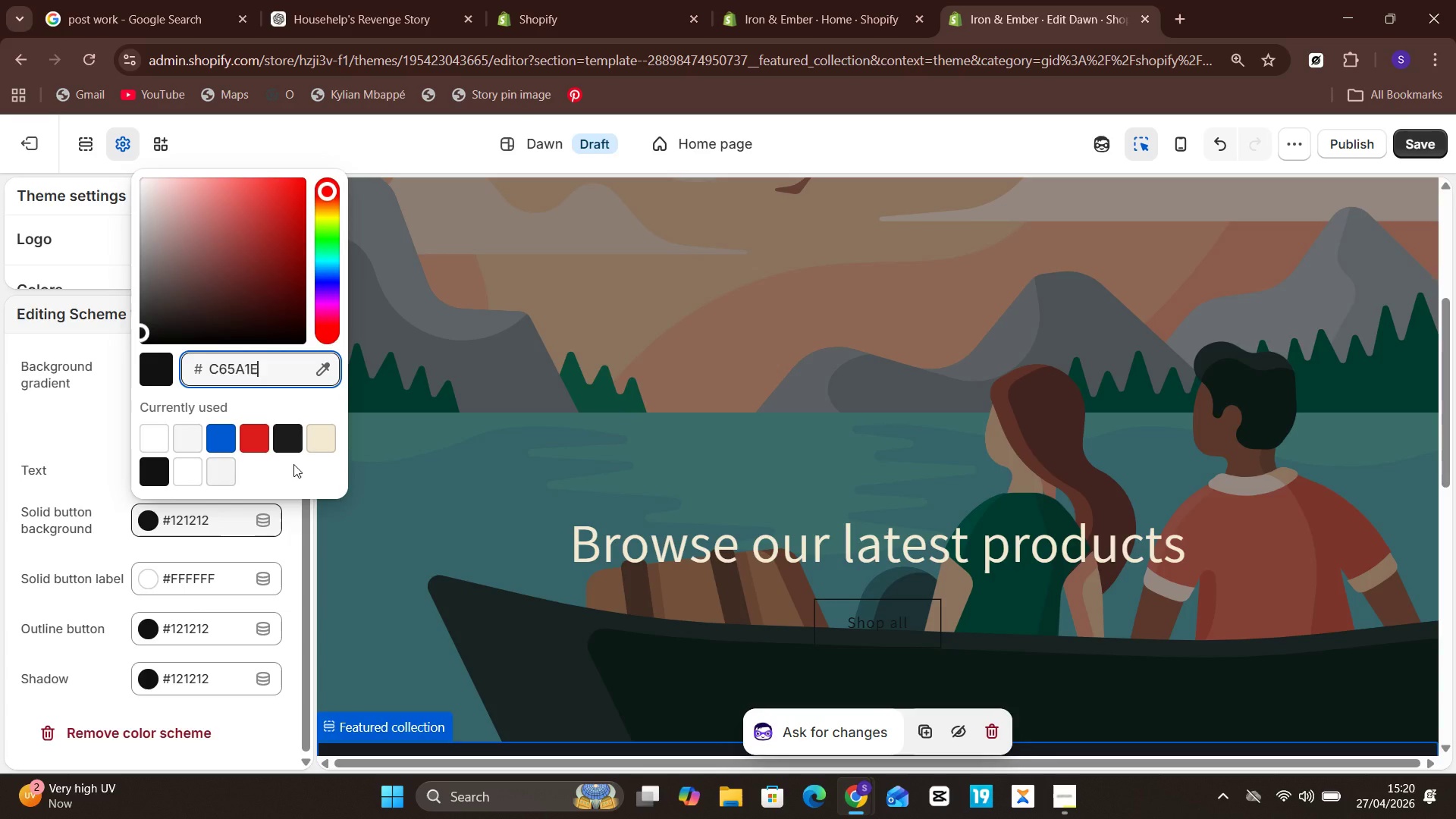 
left_click([295, 465])
 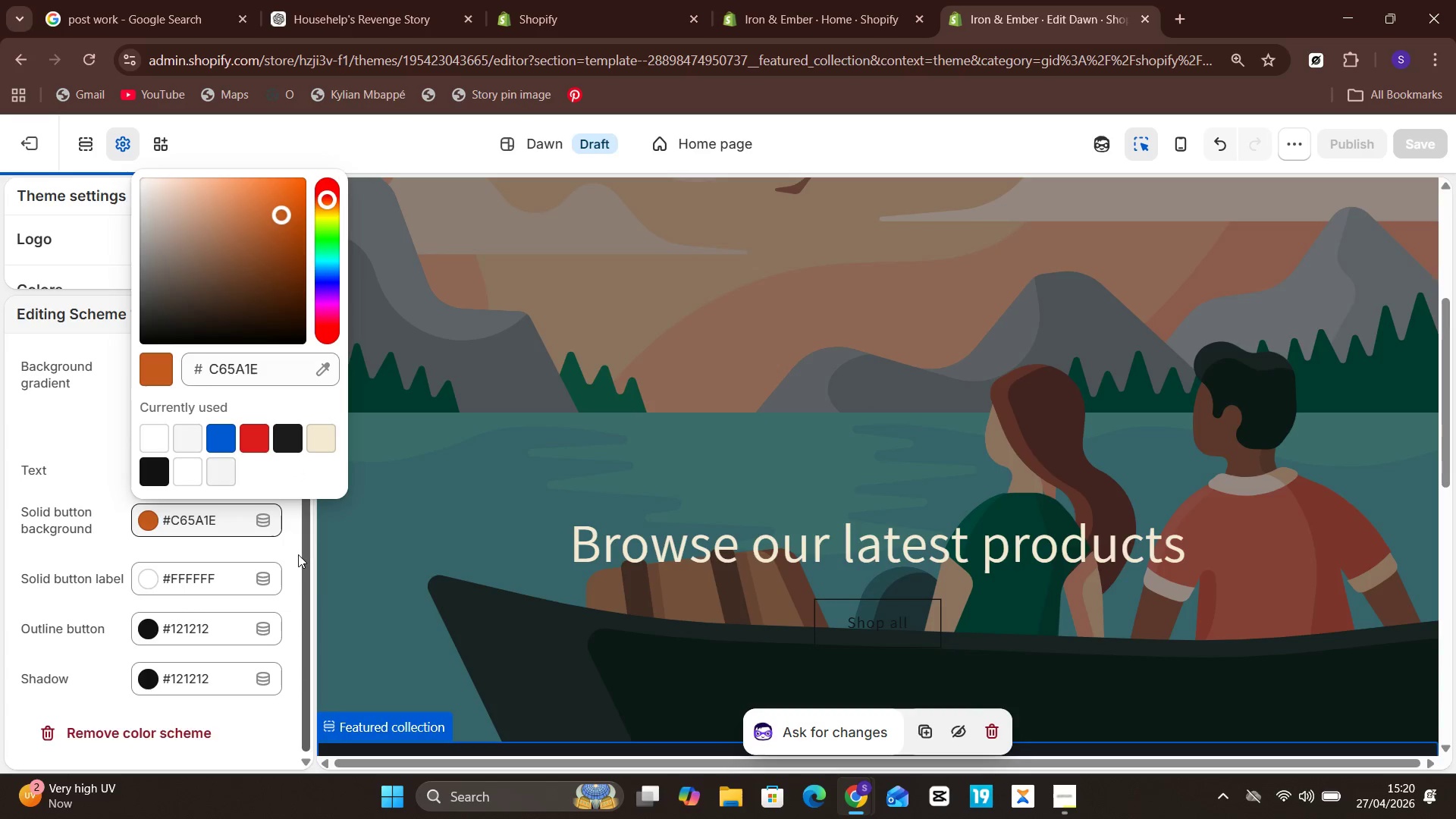 
left_click([294, 553])
 